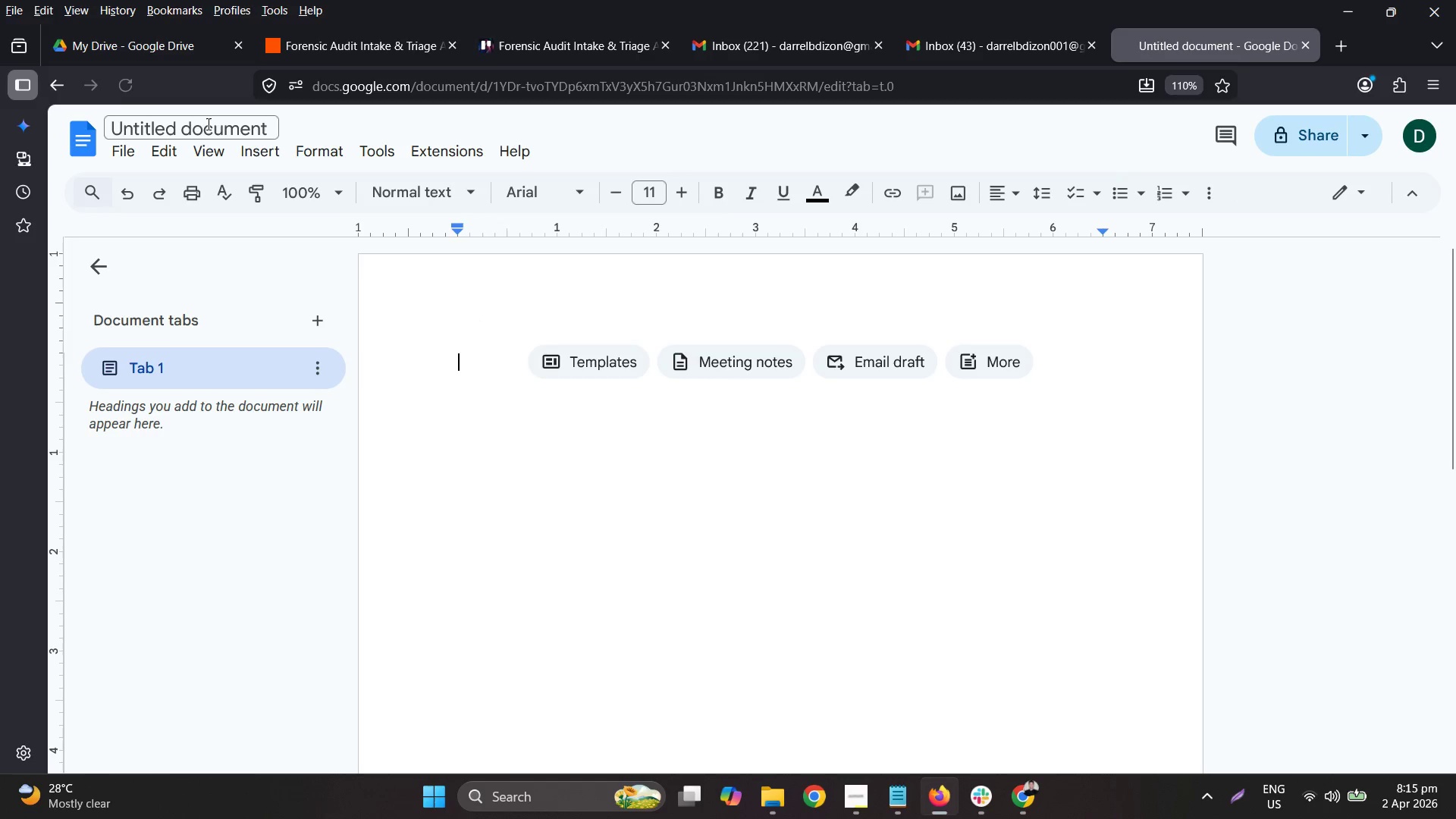 
key(Control+ControlLeft)
 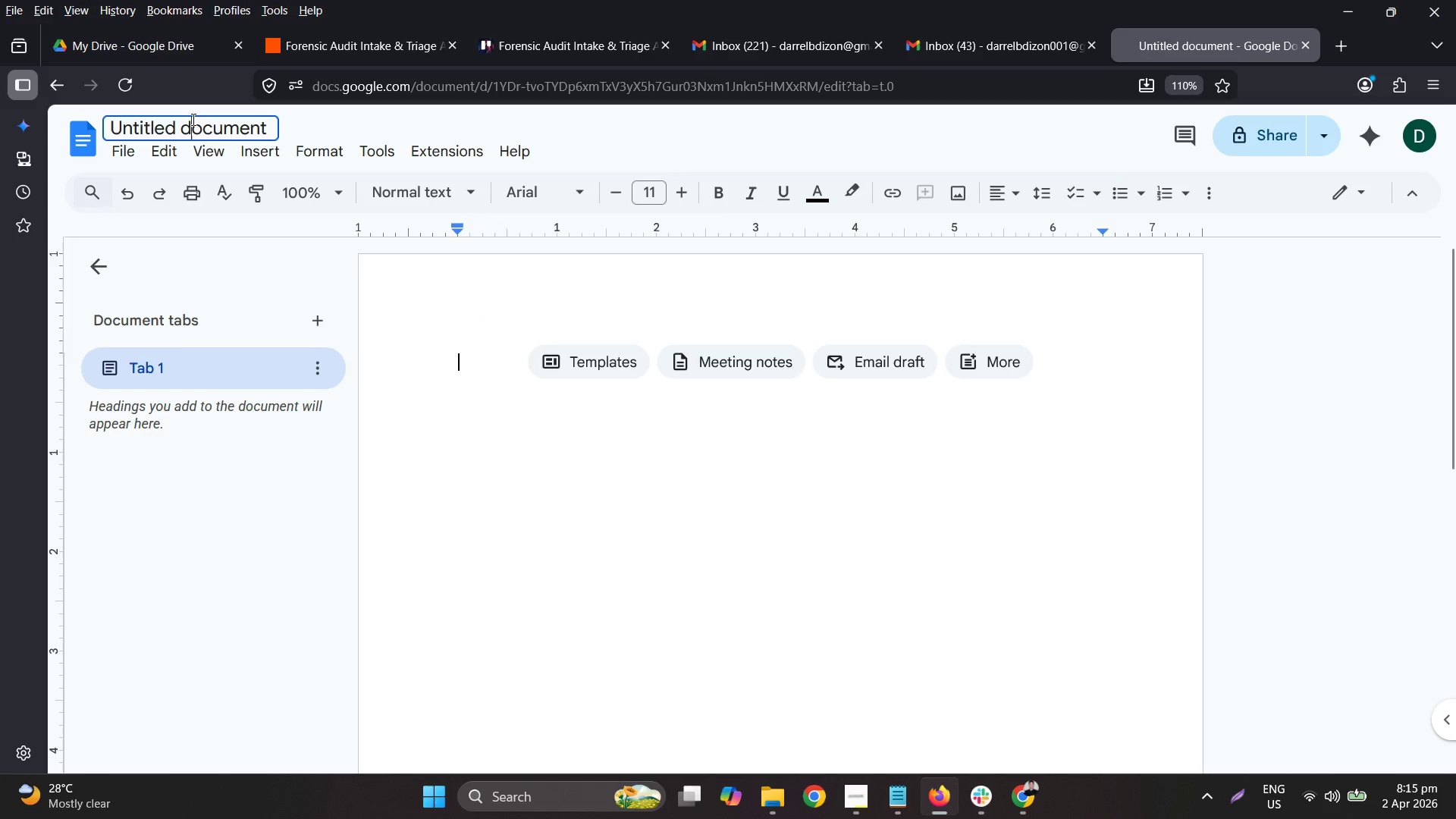 
key(Control+A)
 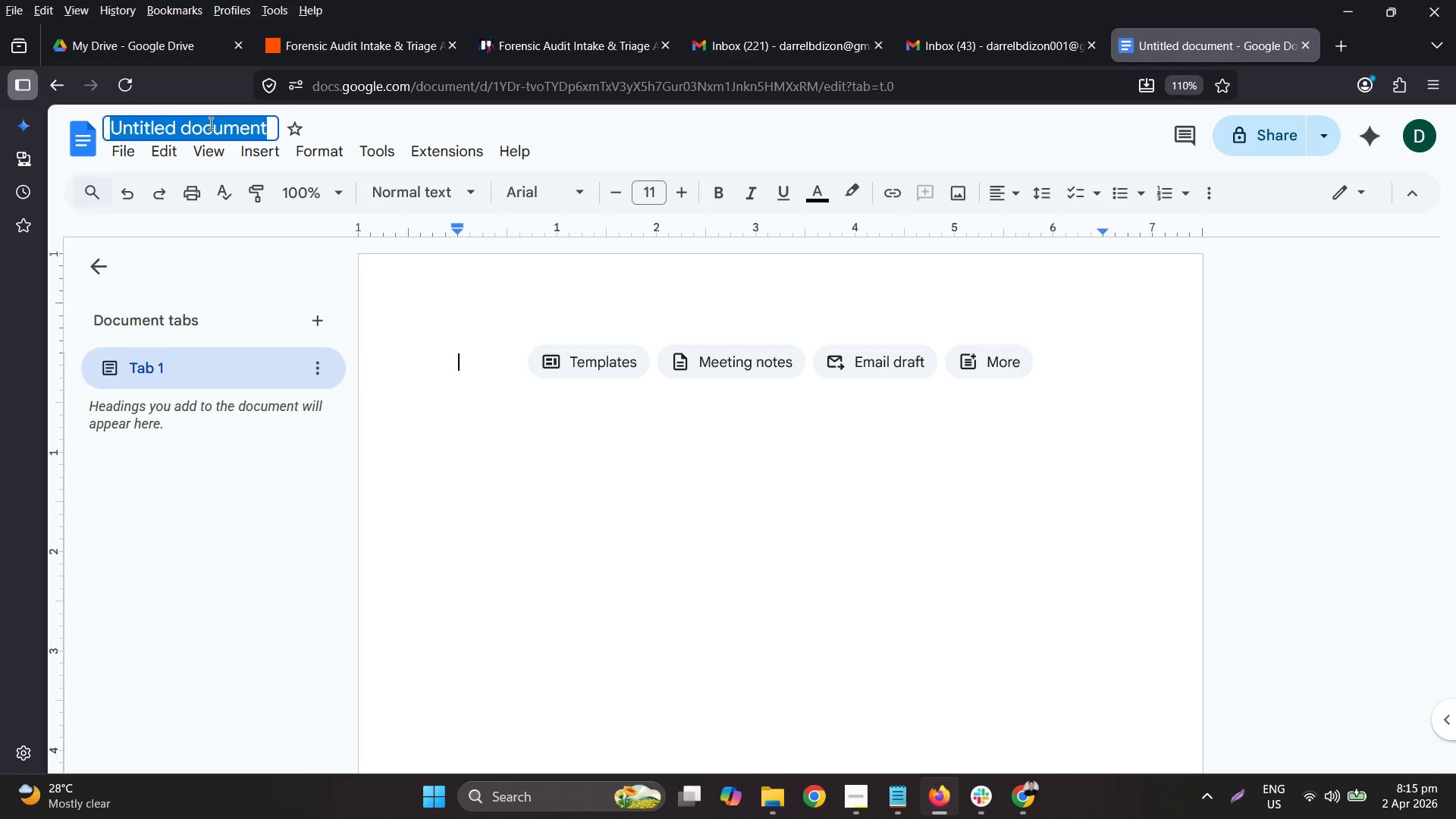 
type(2022_MortgageNote)
 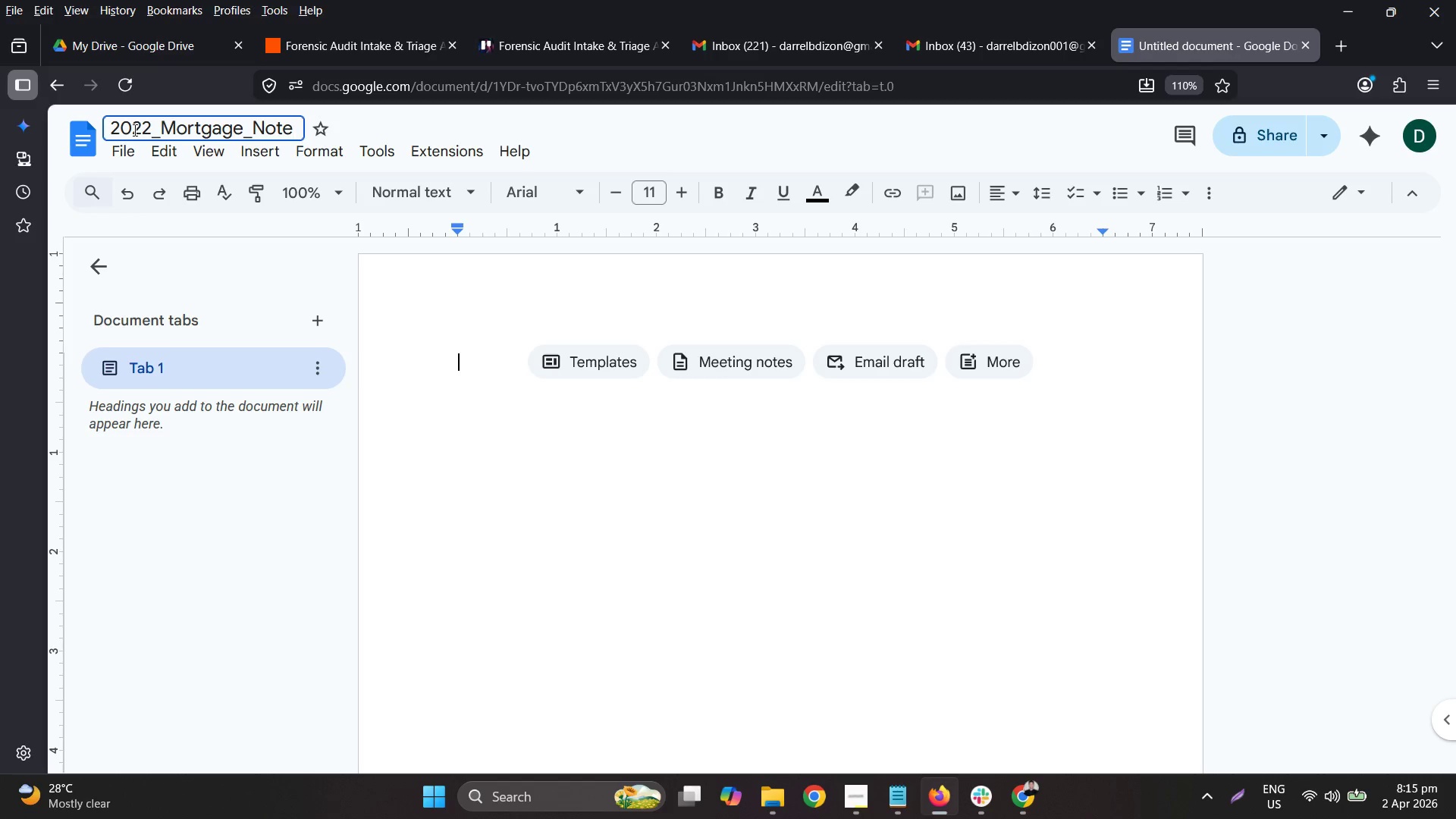 
hold_key(key=Minus, duration=13.55)
 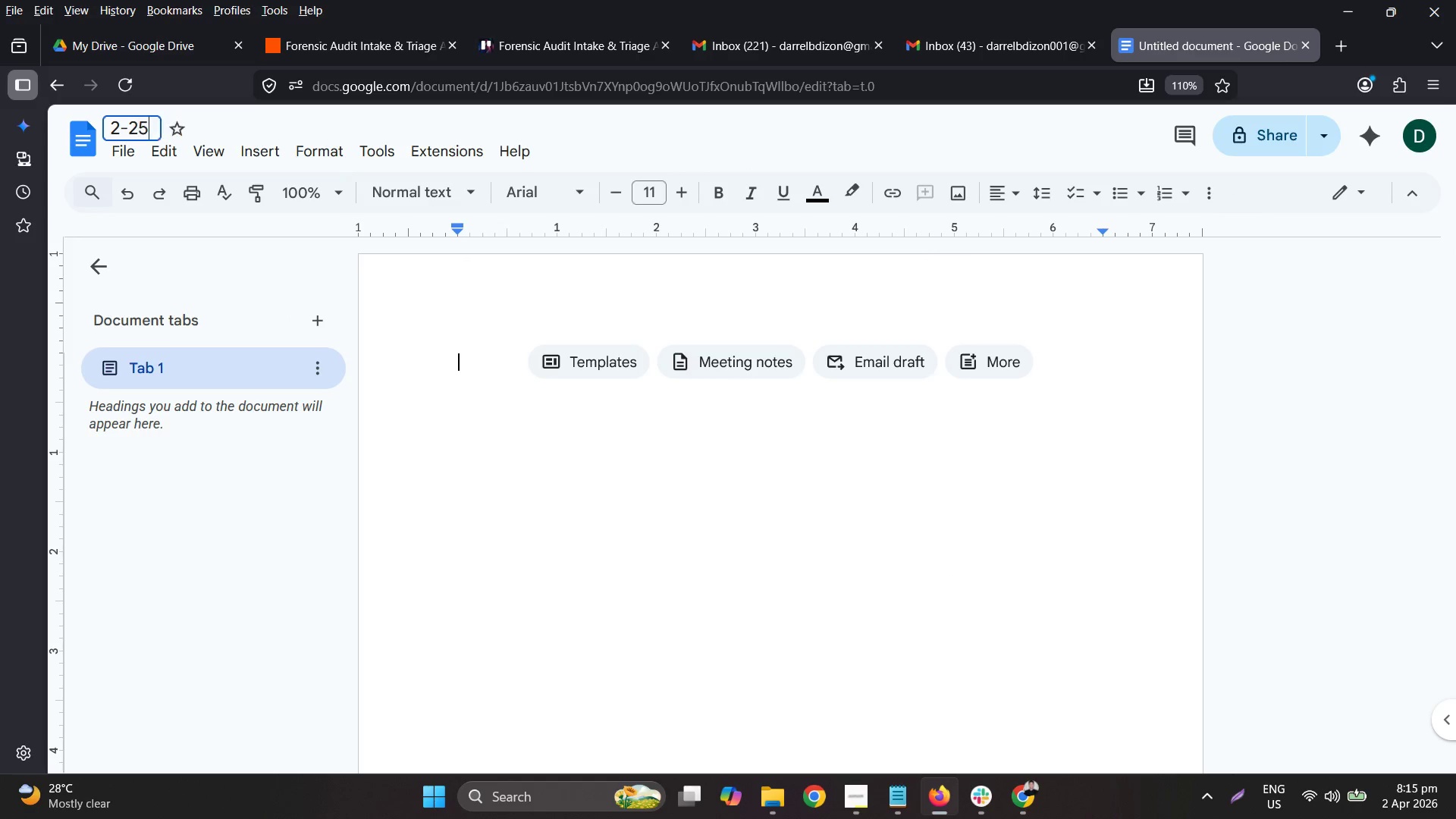 
left_click([435, 115])
 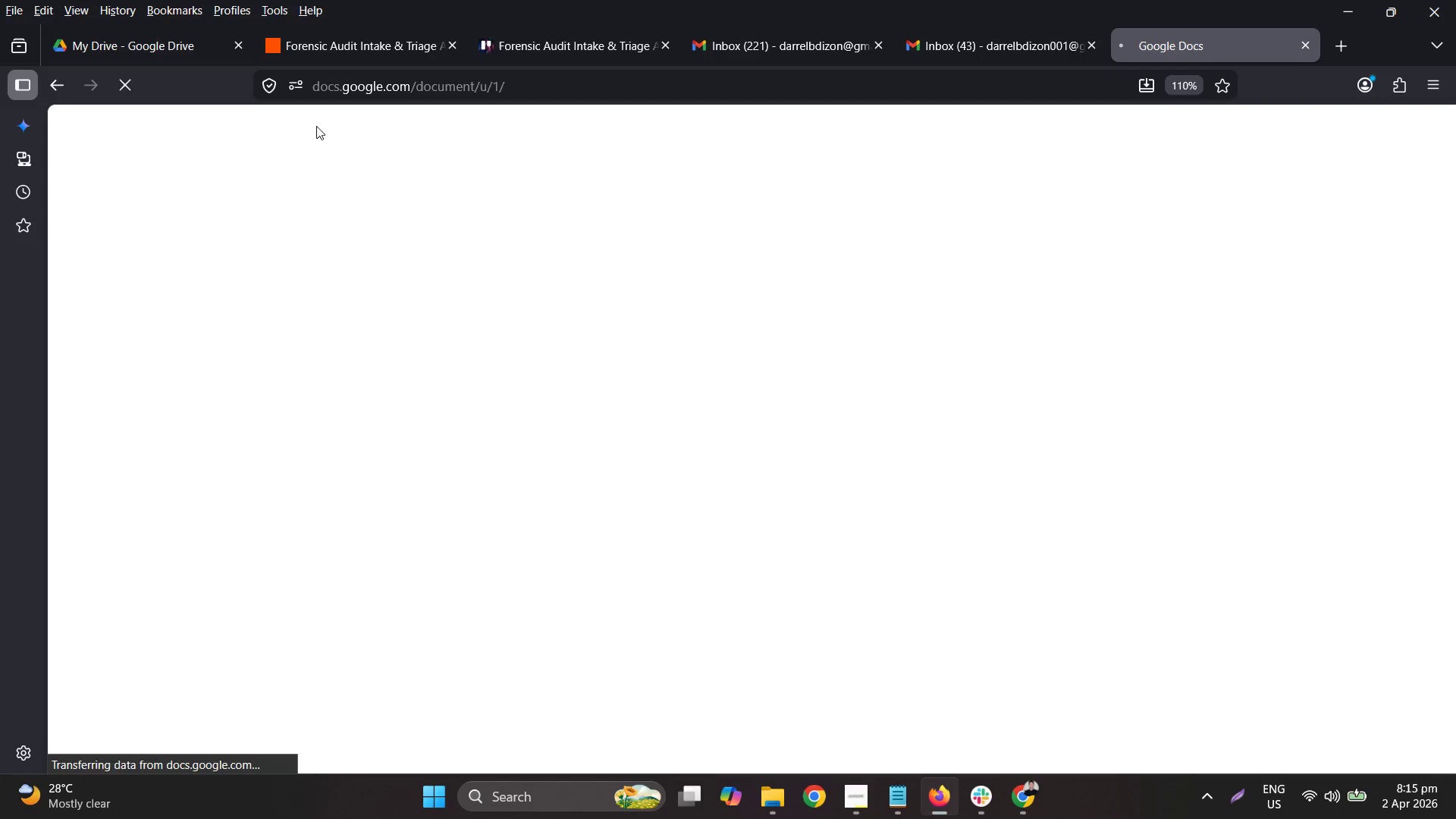 
left_click([322, 293])
 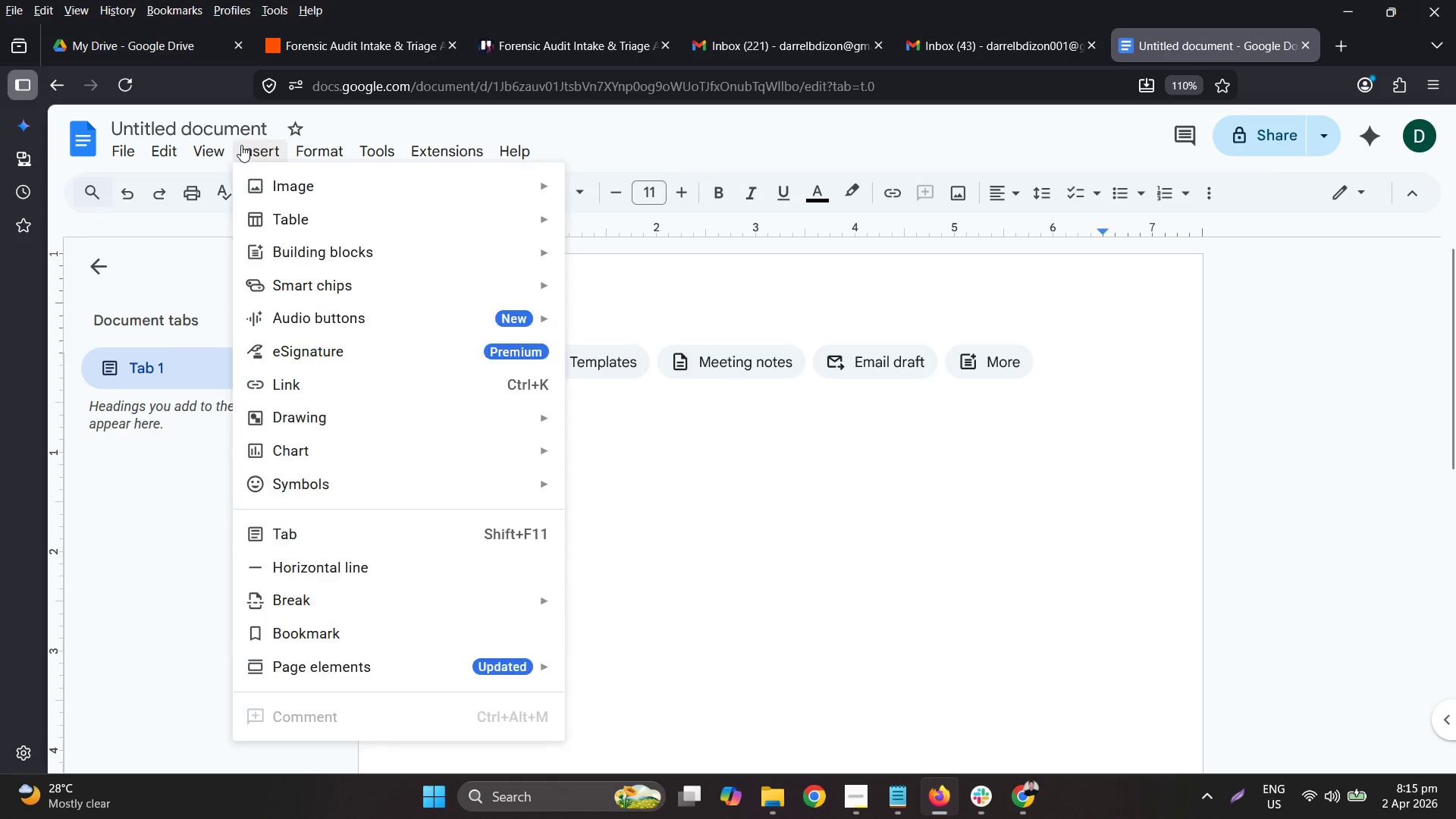 
key(Control+ControlLeft)
 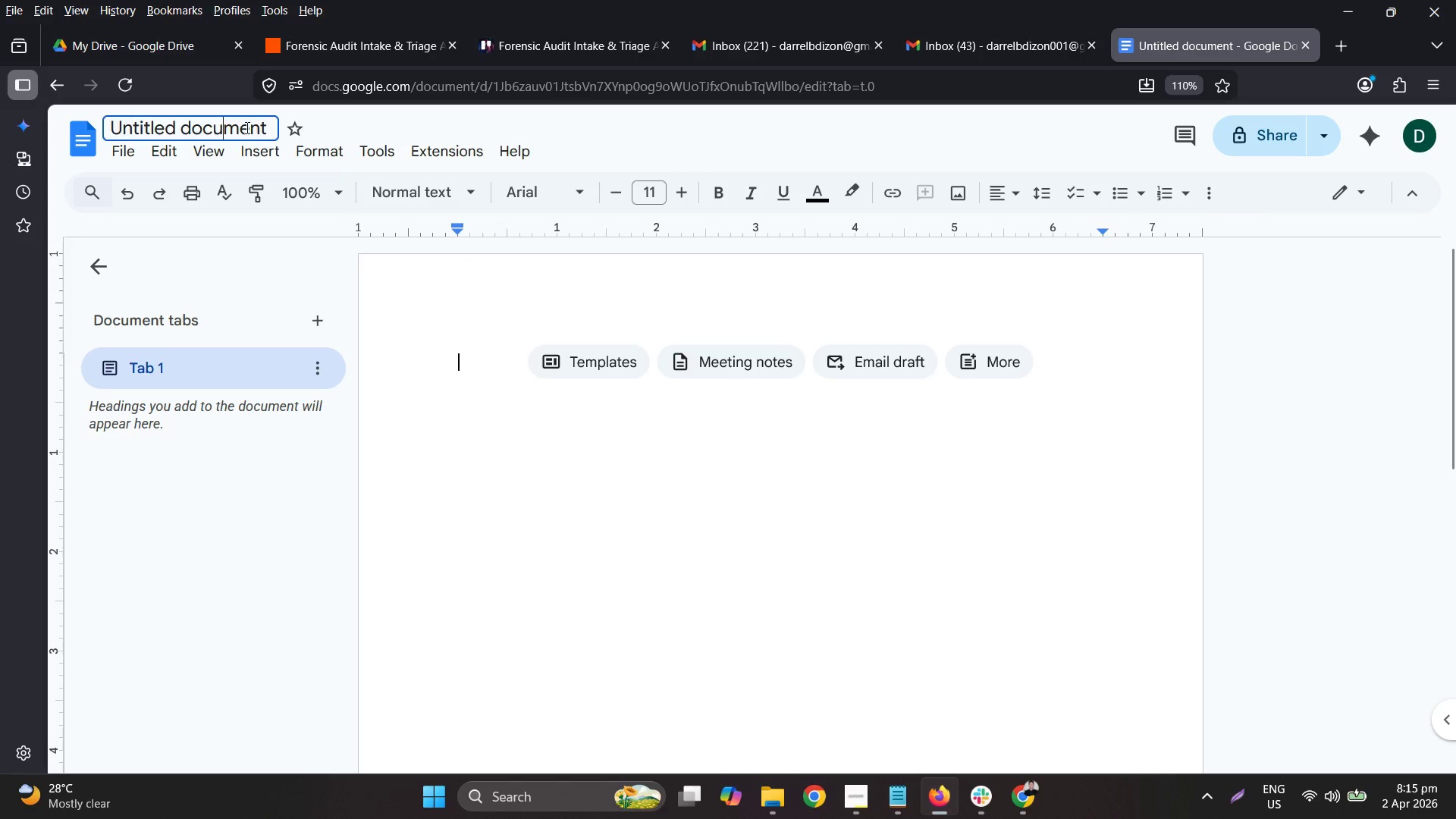 
key(Control+A)
 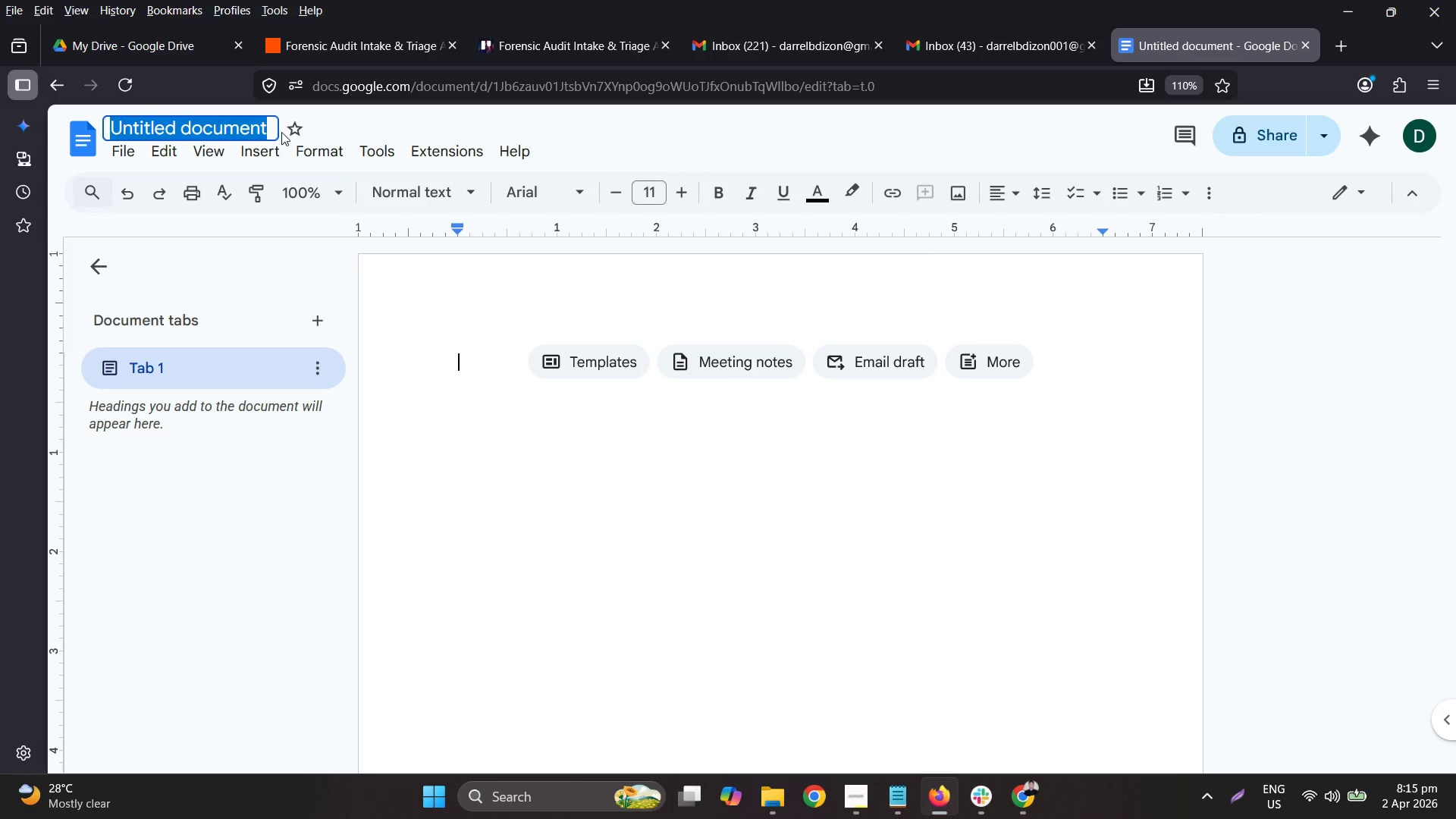 
type(225)
key(Backspace)
key(Backspace)
key(Backspace)
type(021_Divorc_)
key(Backspace)
type(e_Decree)
 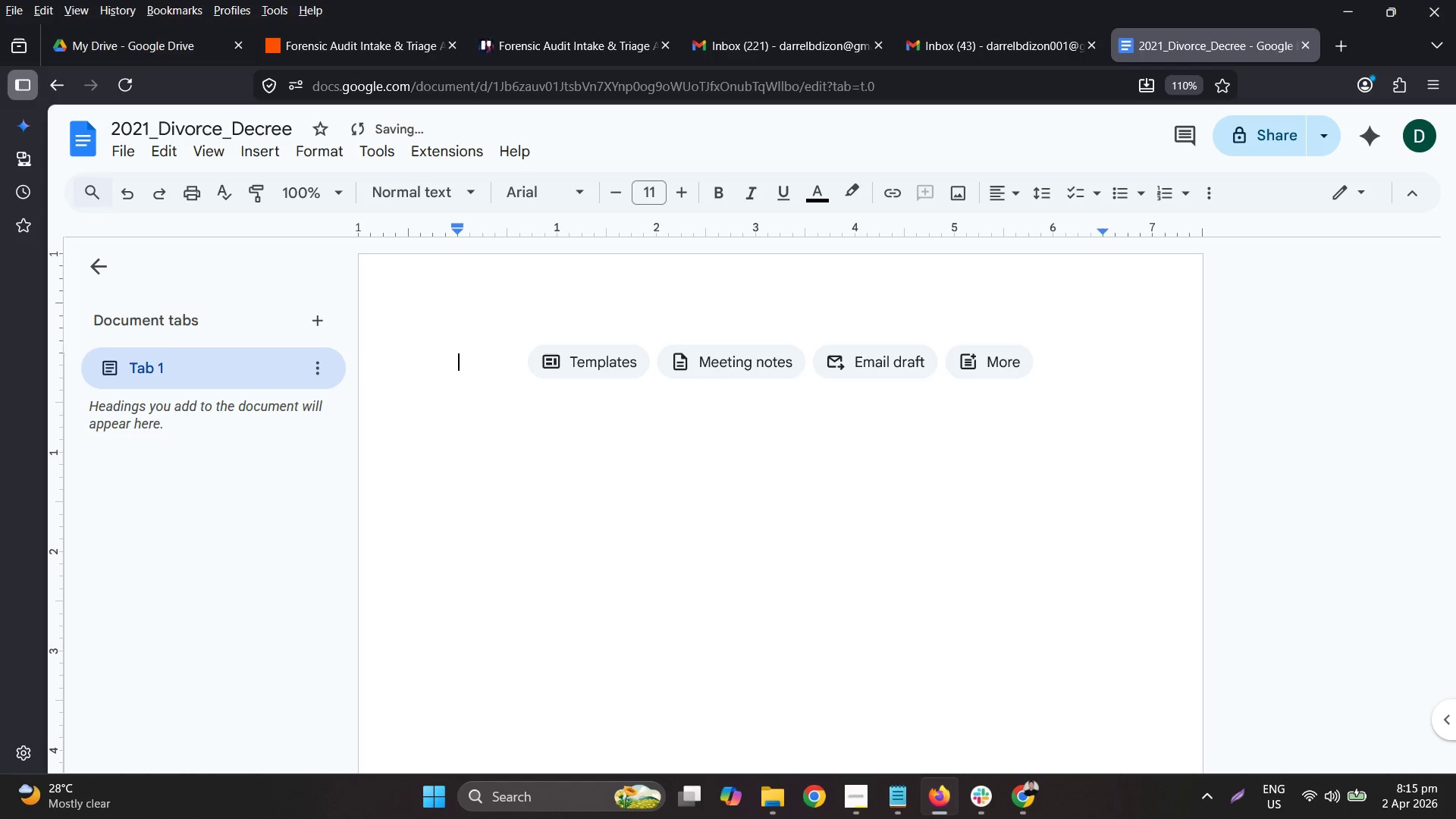 
 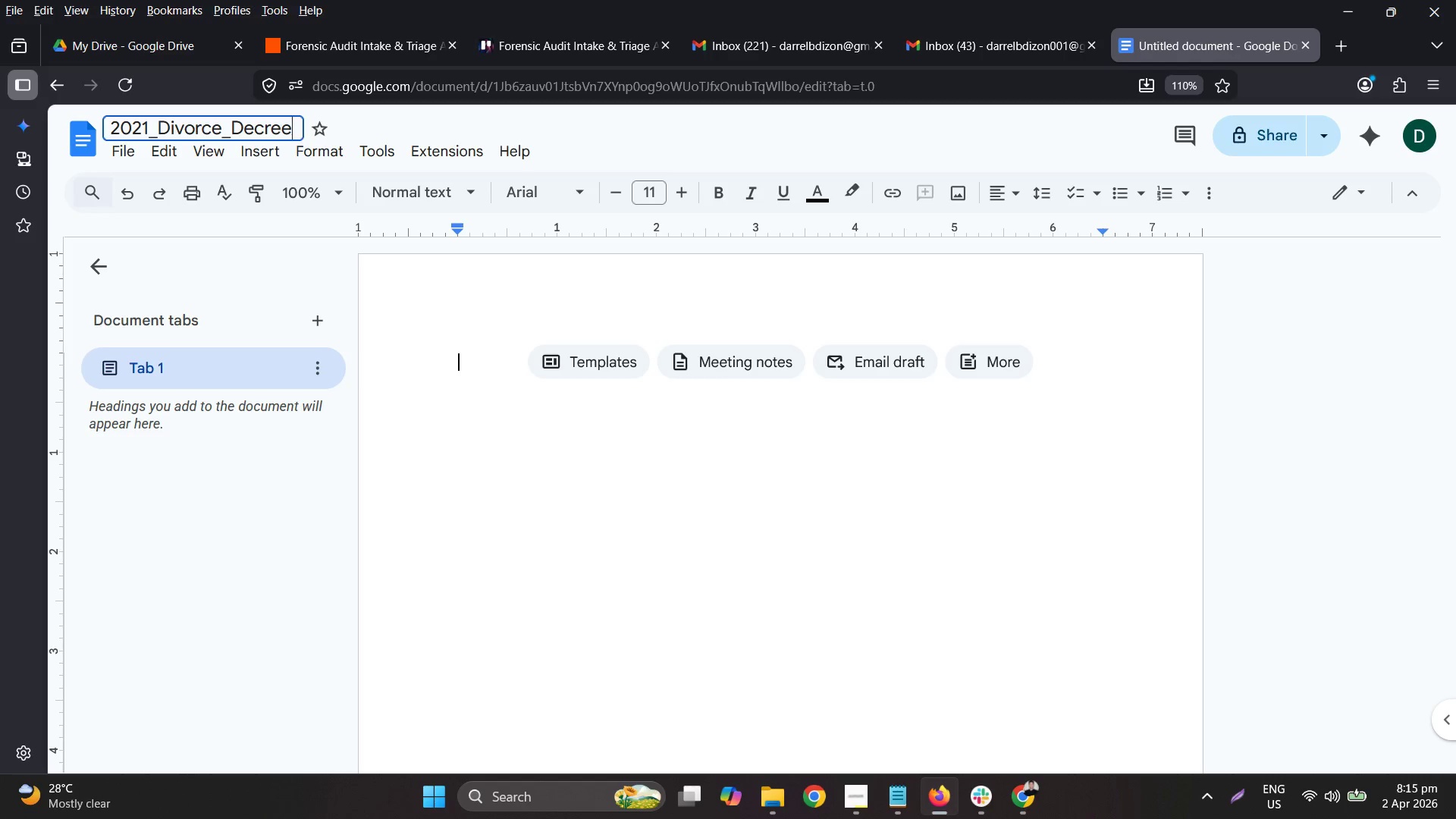 
key(Enter)
 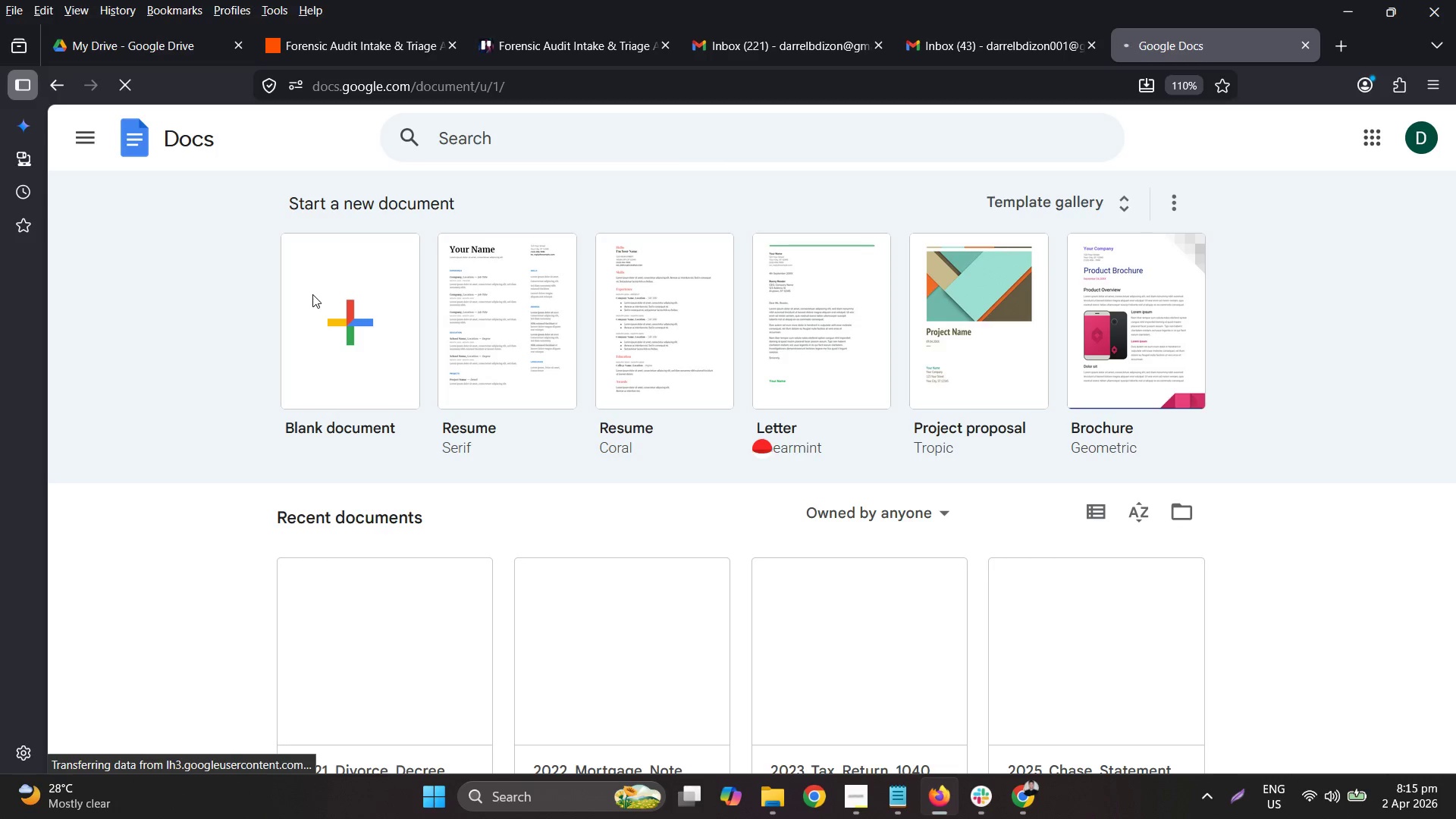 
wait(5.41)
 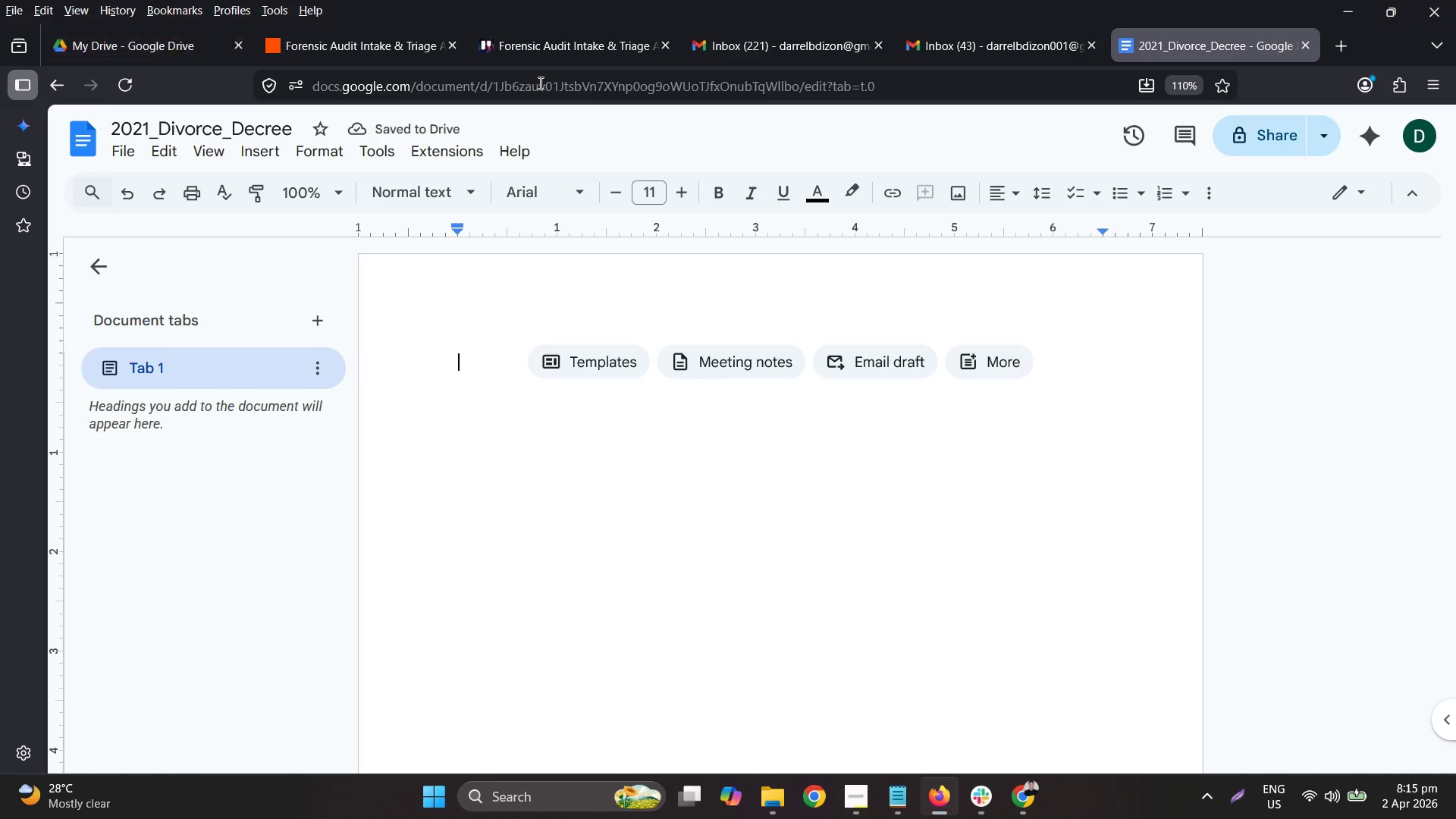 
double_click([199, 124])
 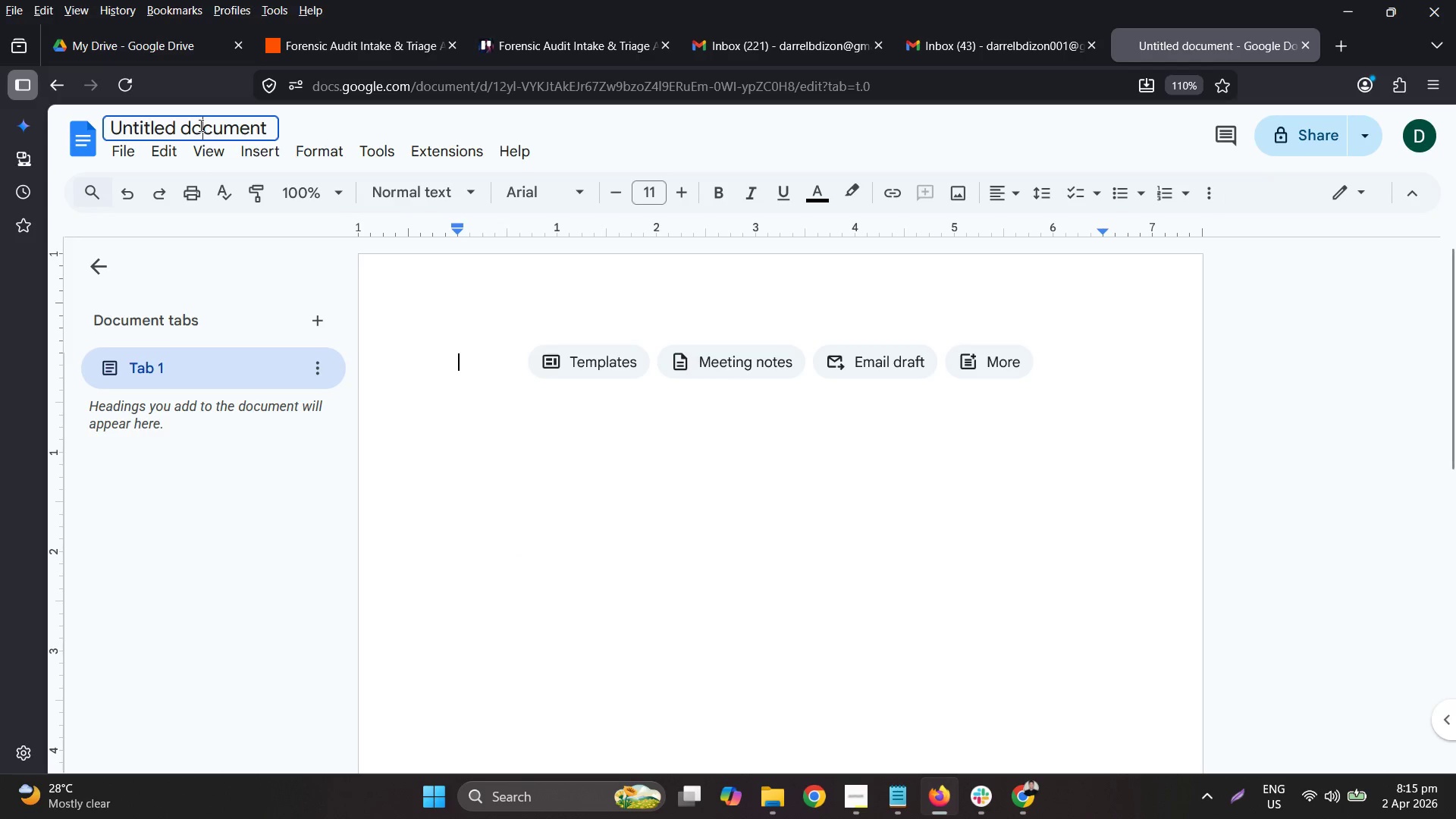 
key(Control+ControlLeft)
 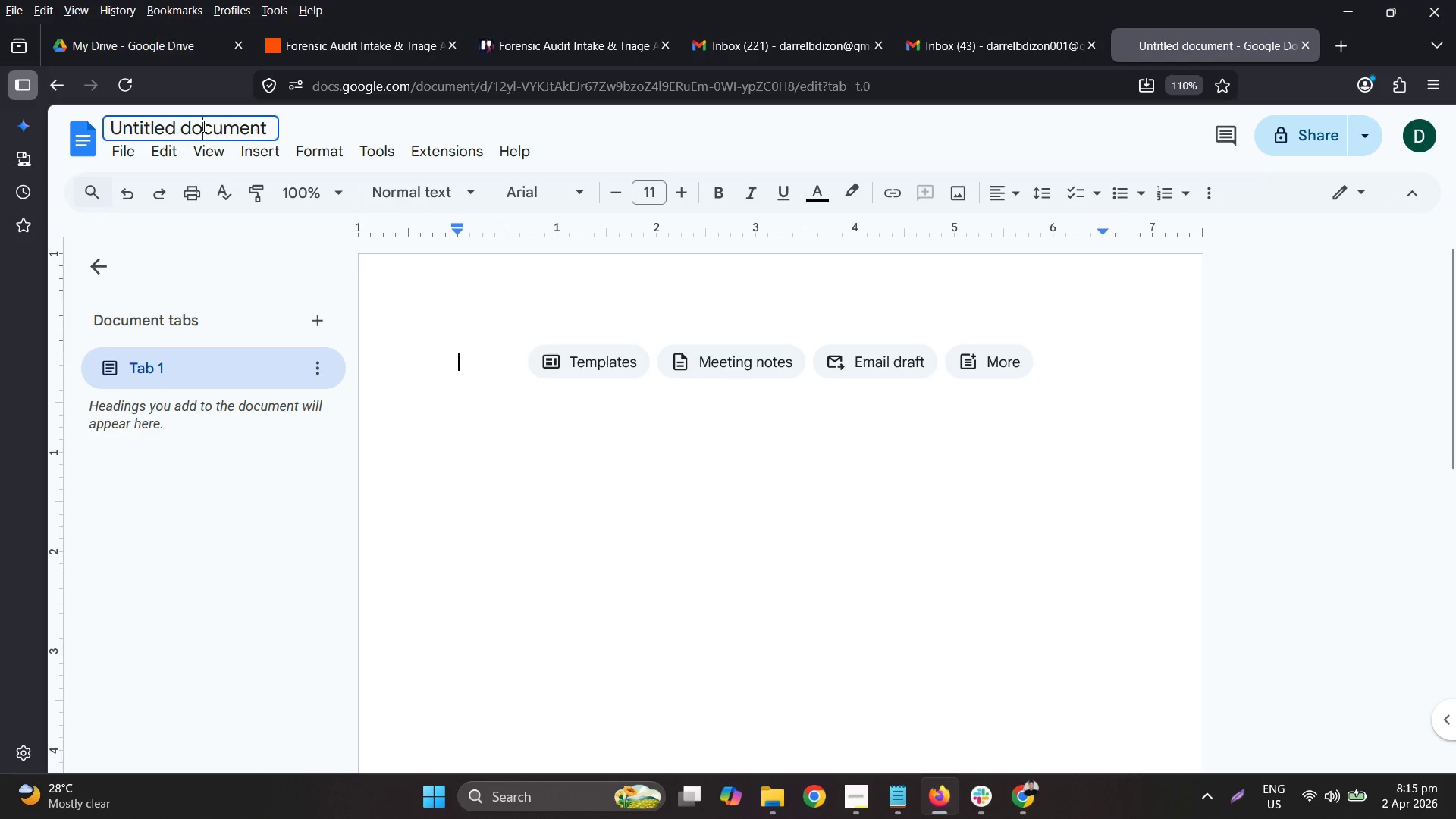 
key(Control+A)
 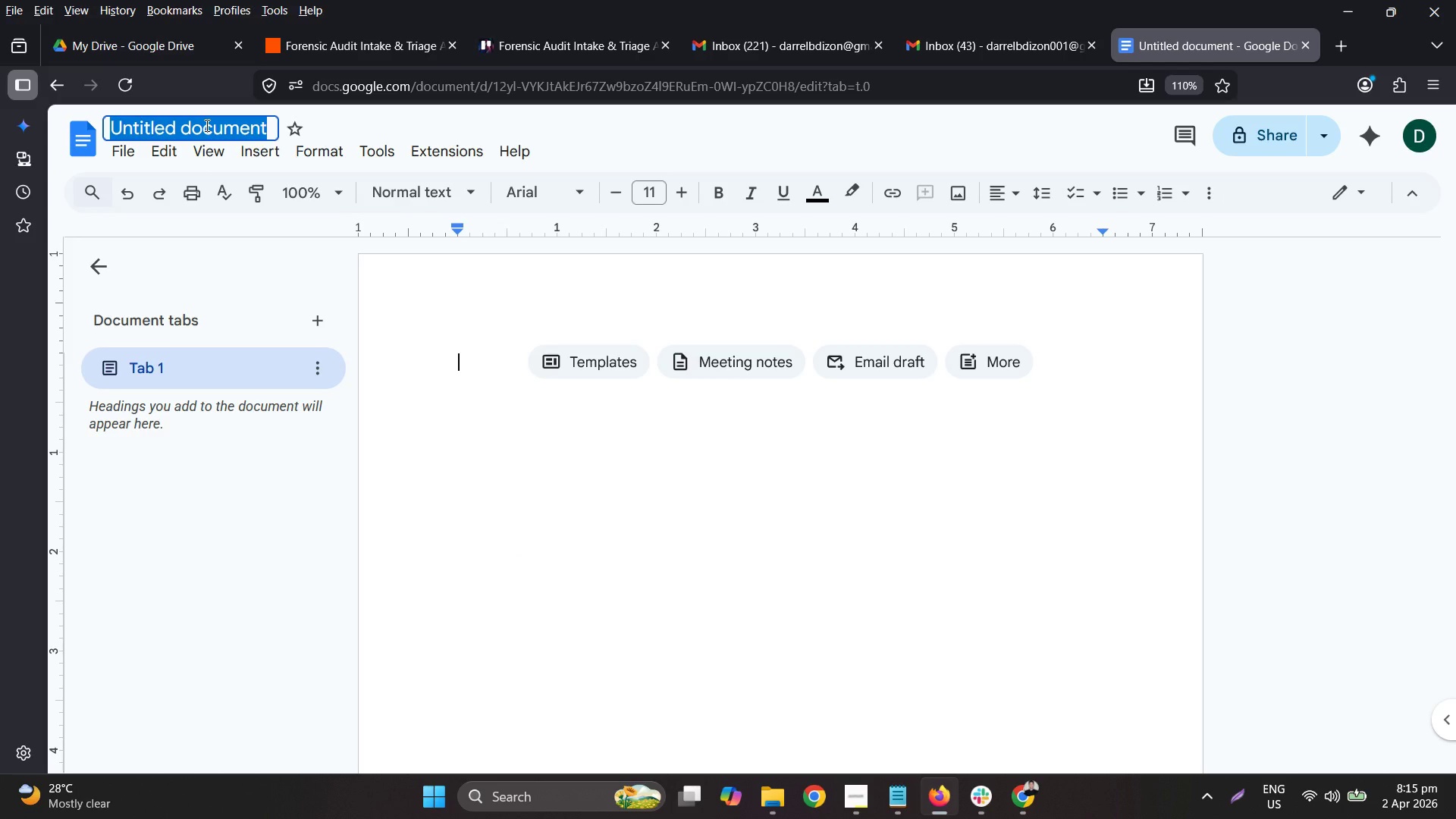 
type(2024_IRS_Seizure)
 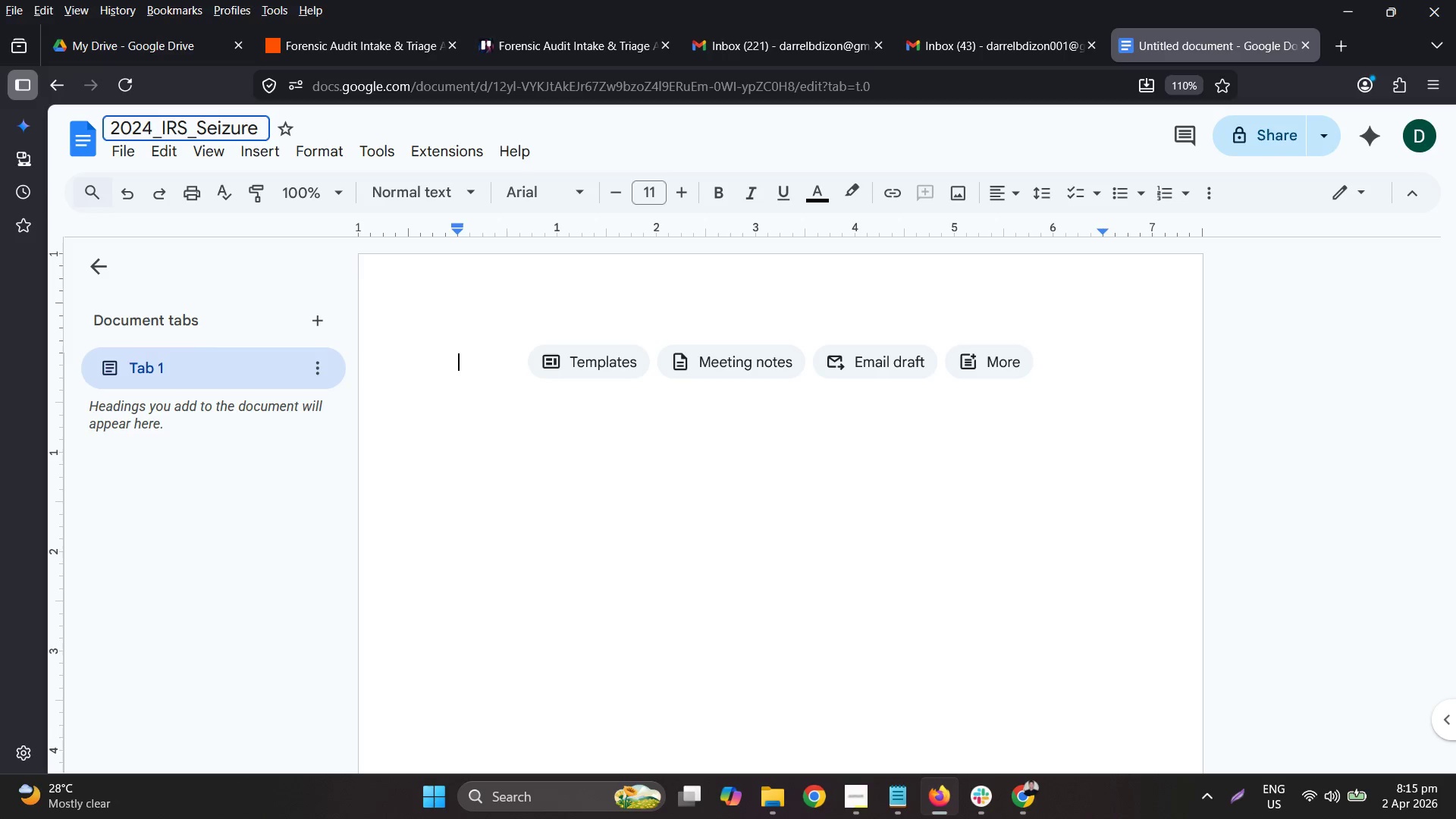 
key(Enter)
 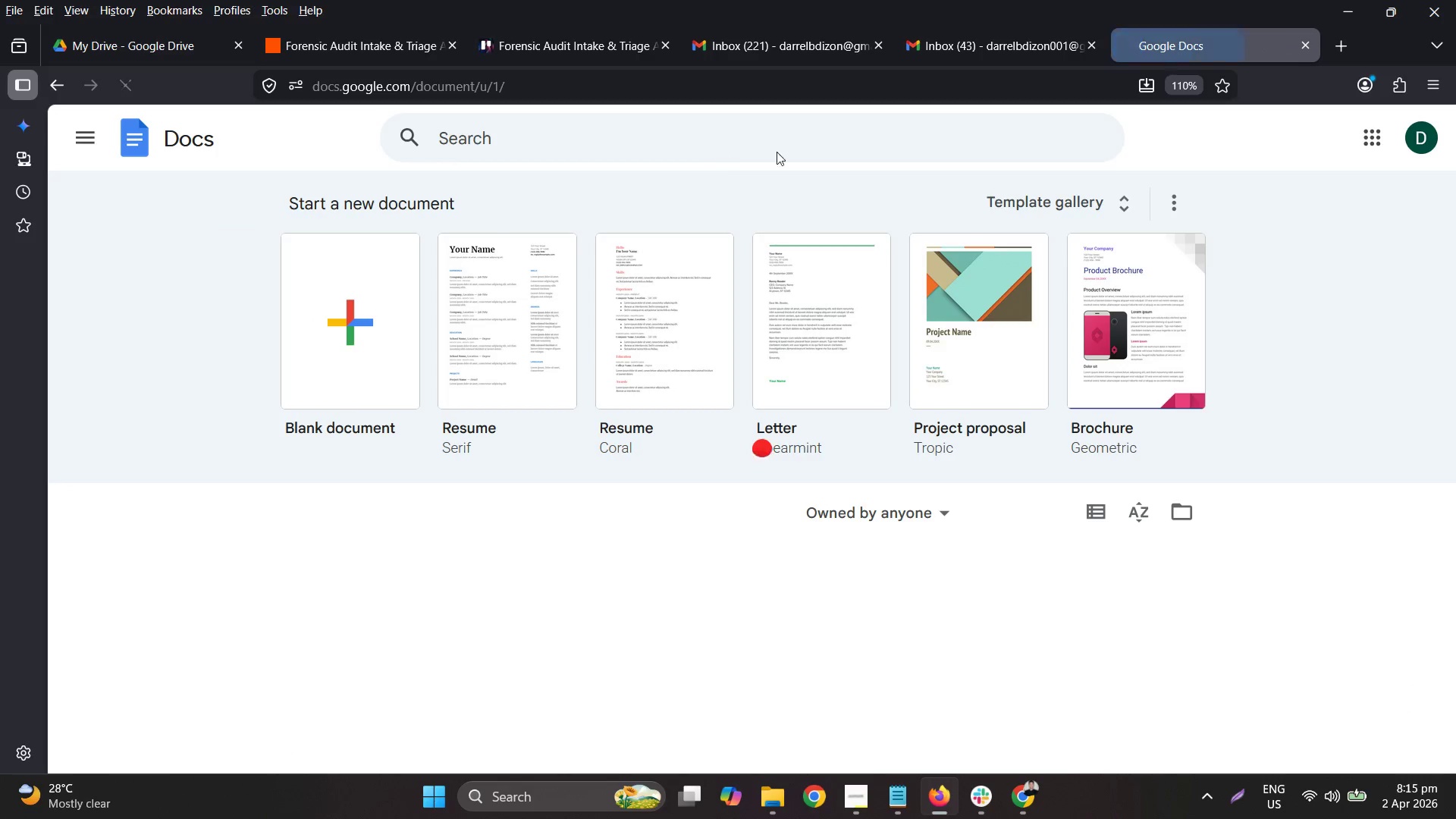 
scroll: coordinate [522, 405], scroll_direction: down, amount: 3.0
 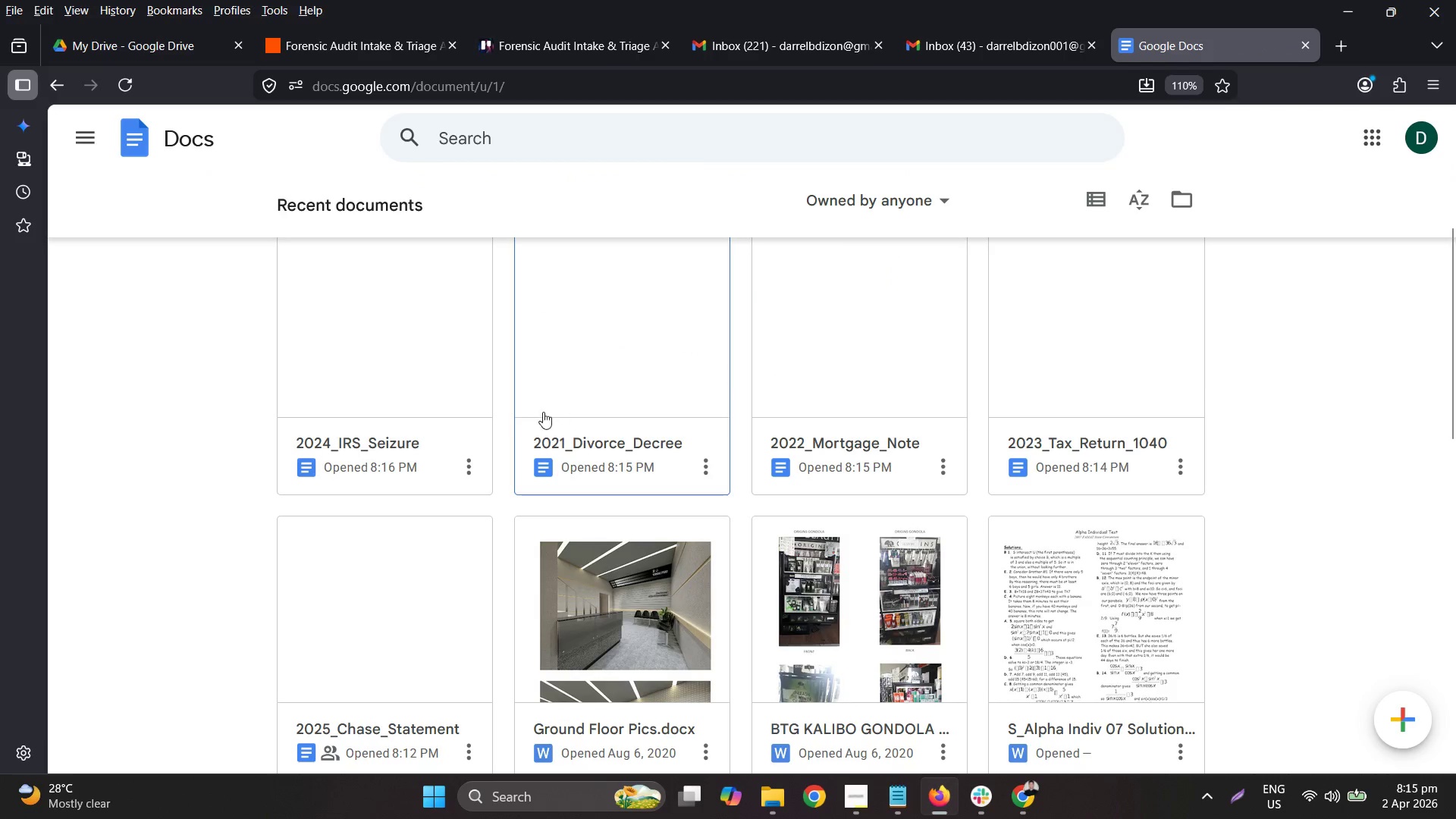 
right_click([363, 353])
 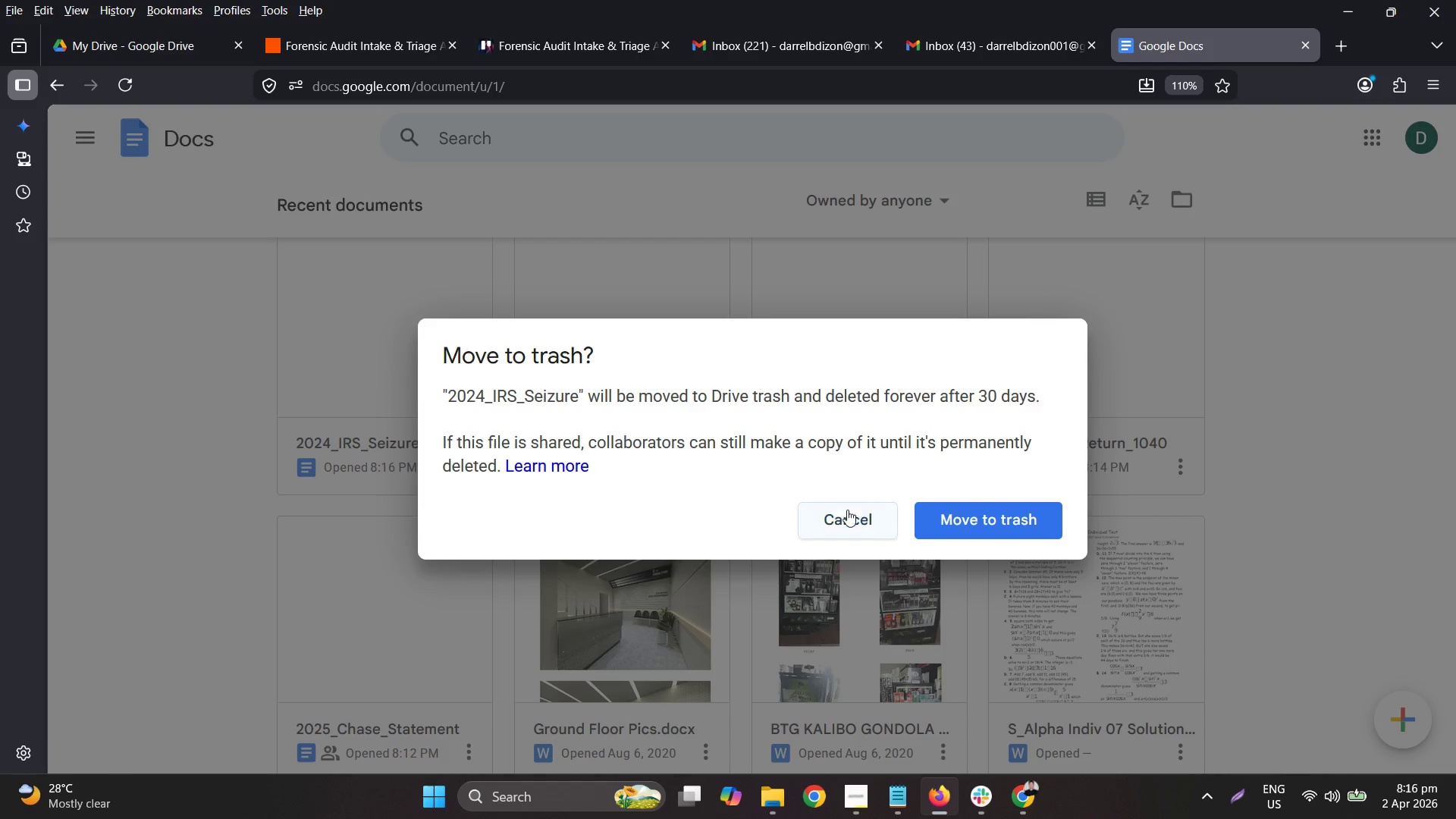 
left_click([296, 515])
 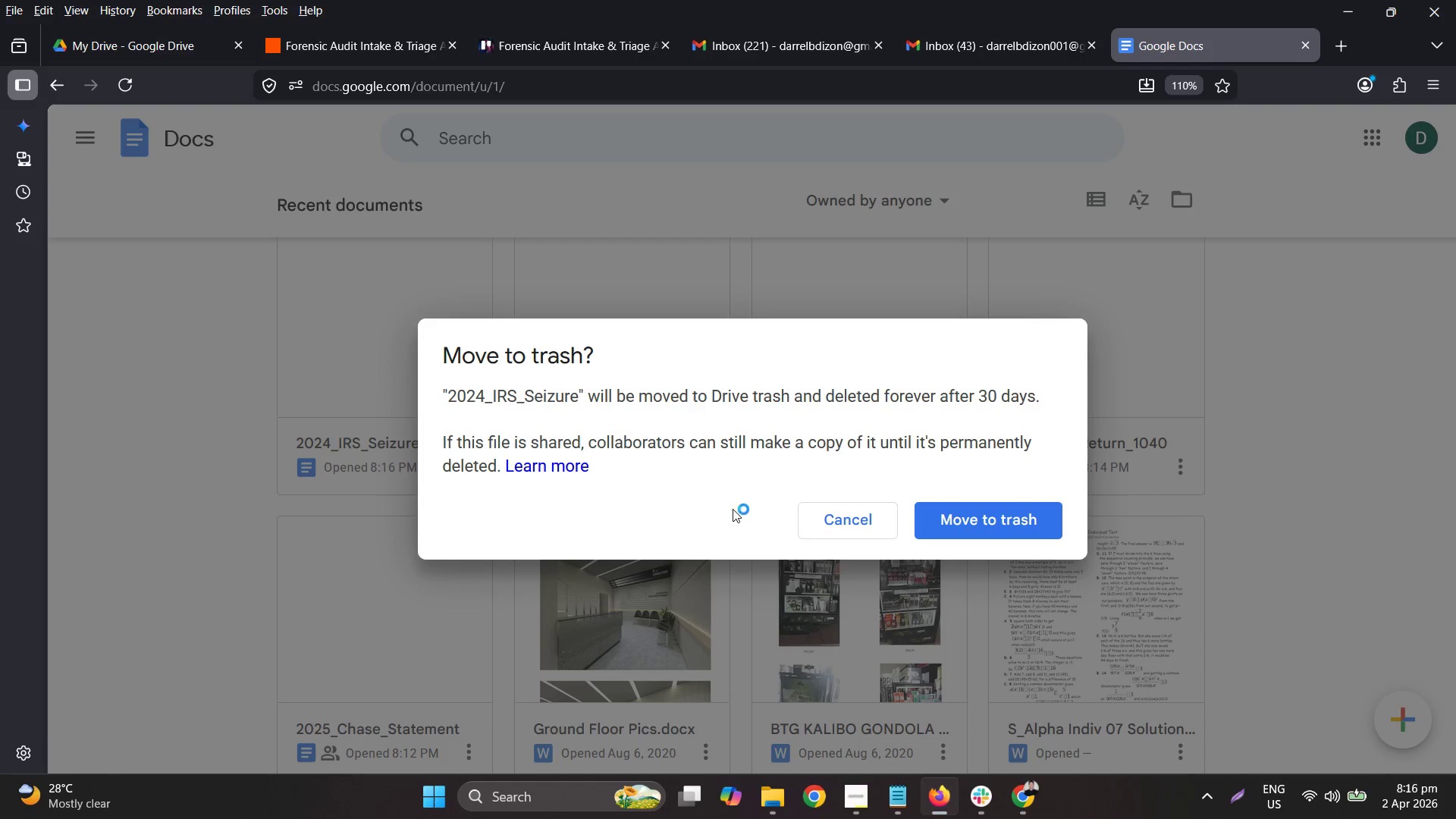 
left_click([843, 520])
 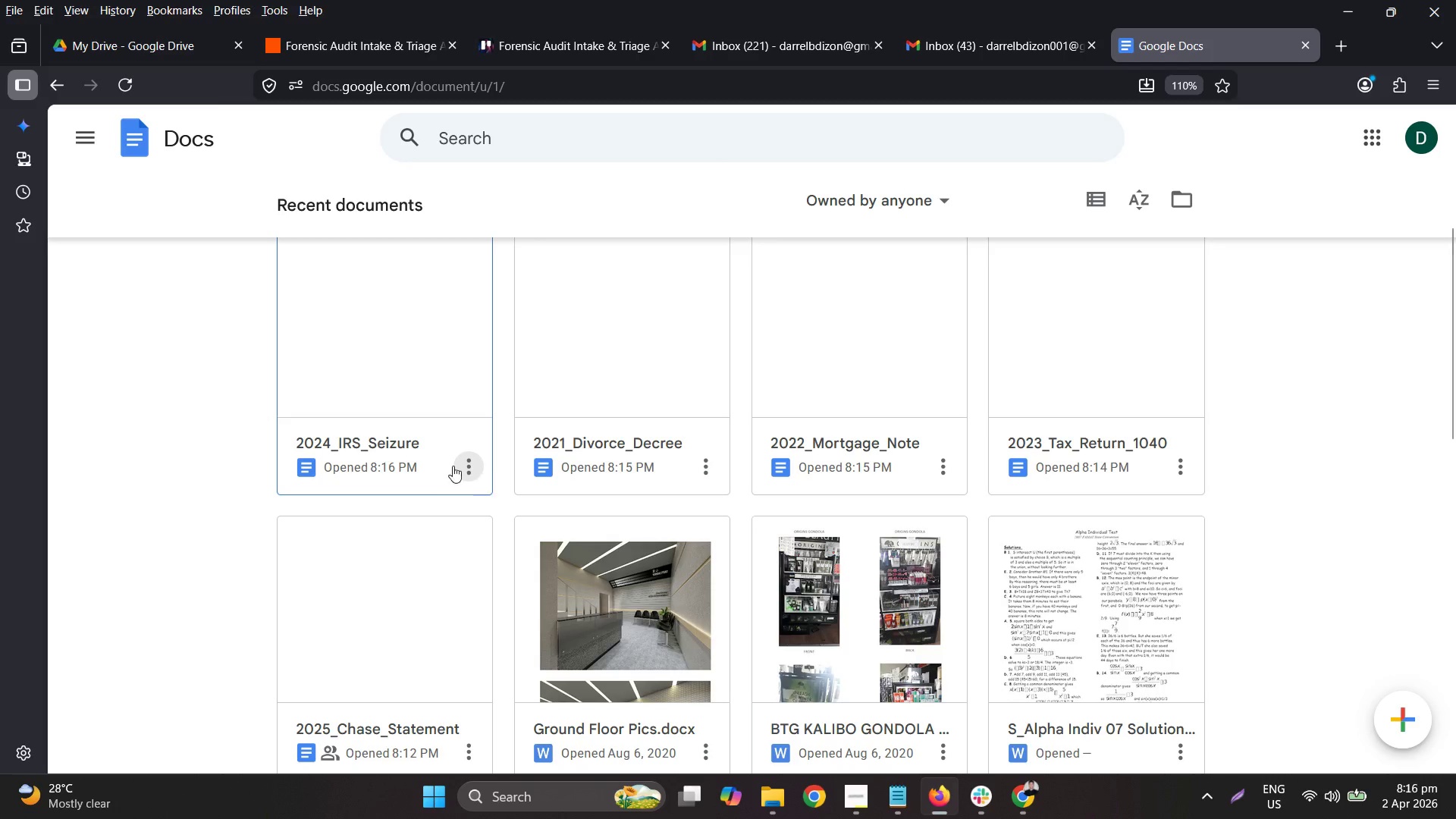 
left_click_drag(start_coordinate=[444, 464], to_coordinate=[453, 466])
 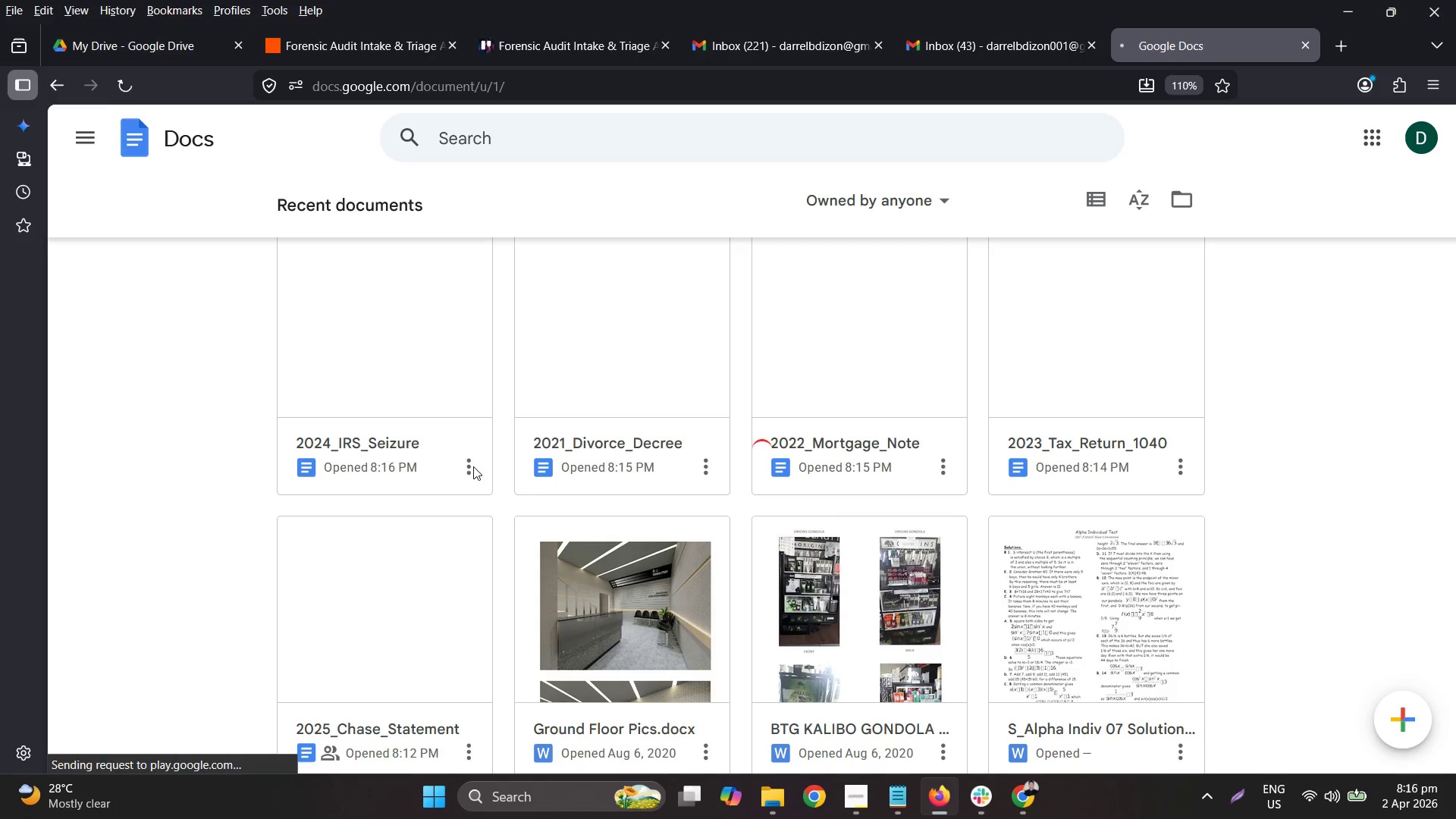 
double_click([473, 464])
 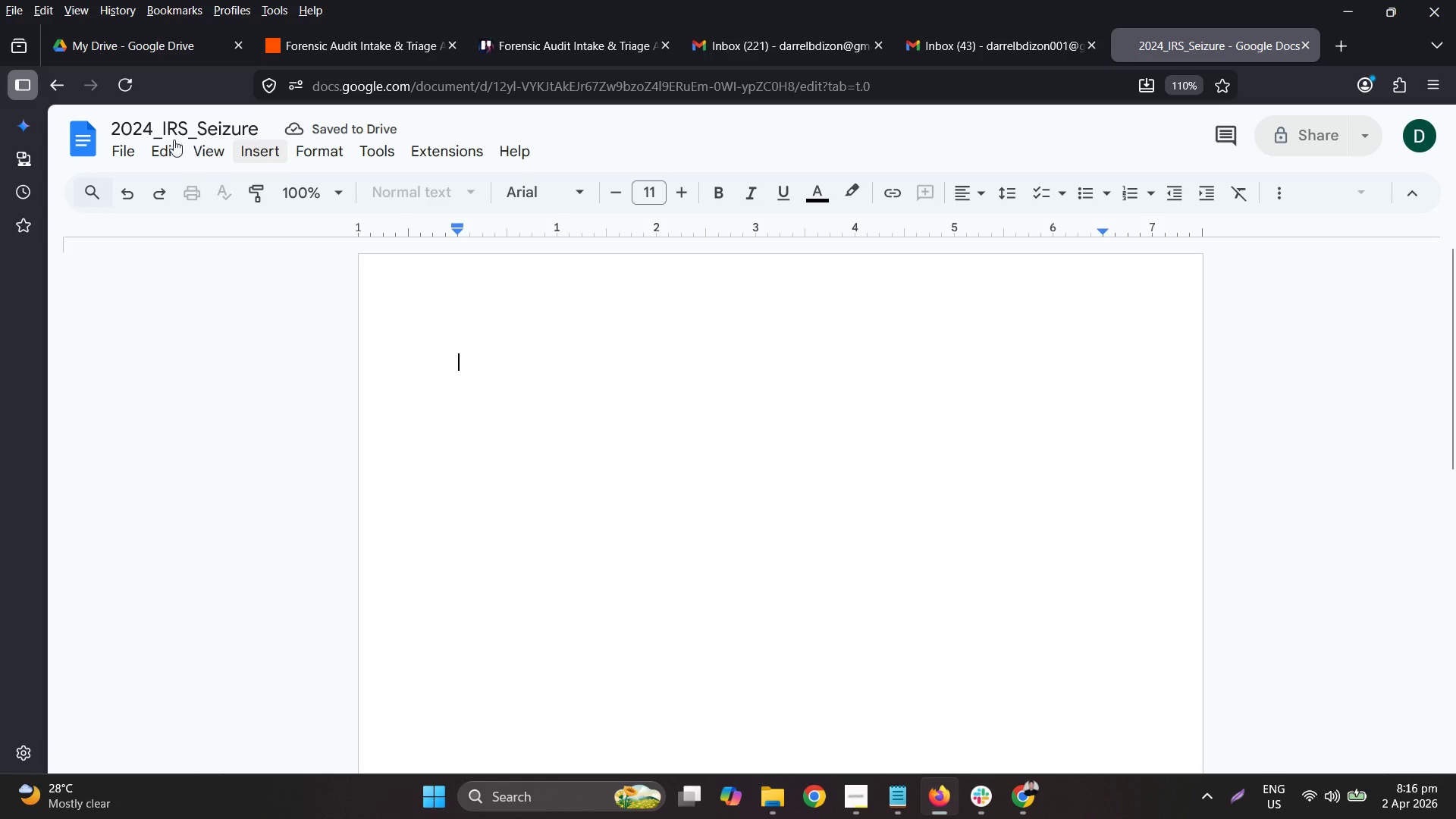 
double_click([156, 133])
 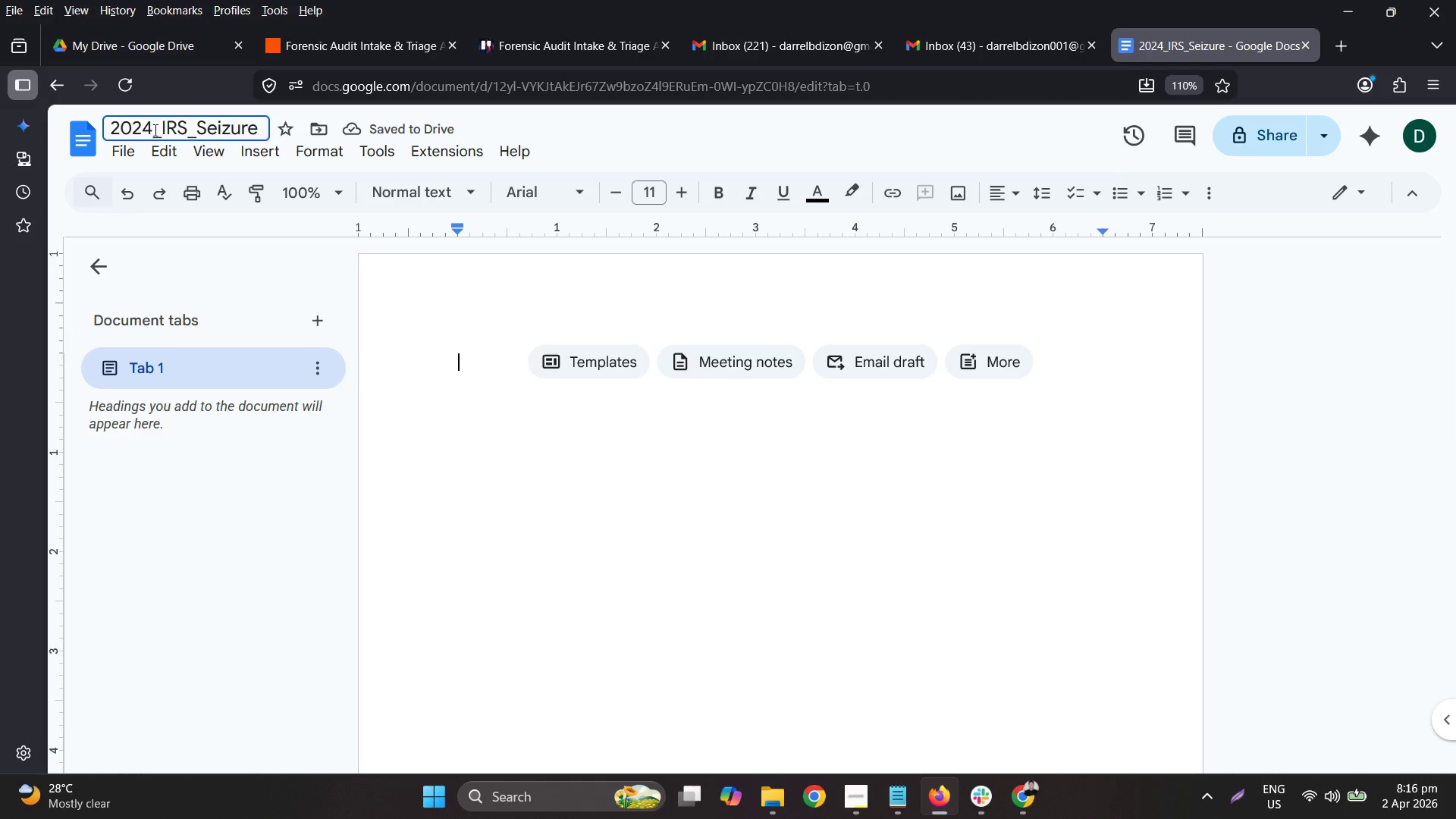 
triple_click([154, 130])
 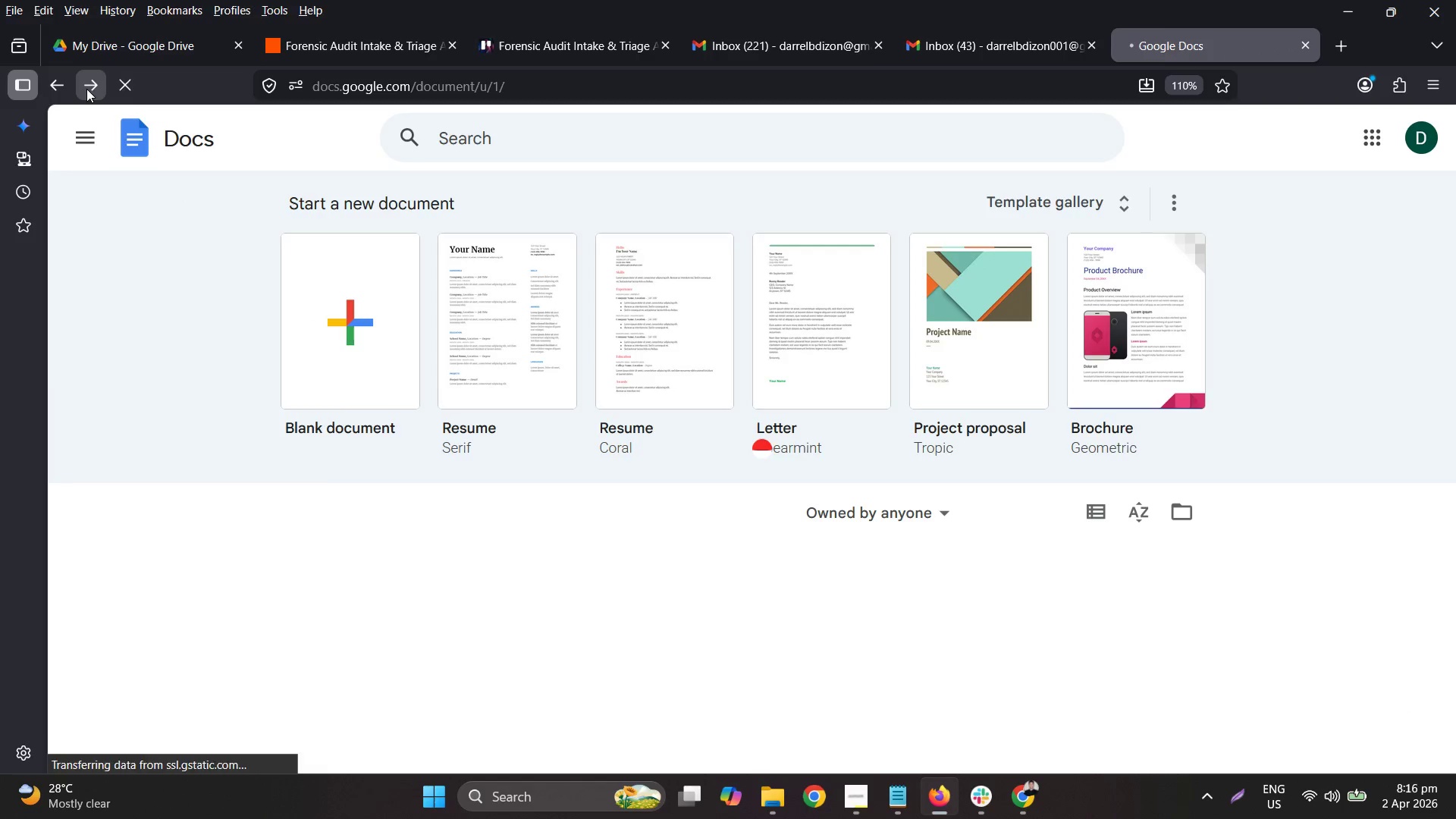 
scroll: coordinate [488, 304], scroll_direction: down, amount: 1.0
 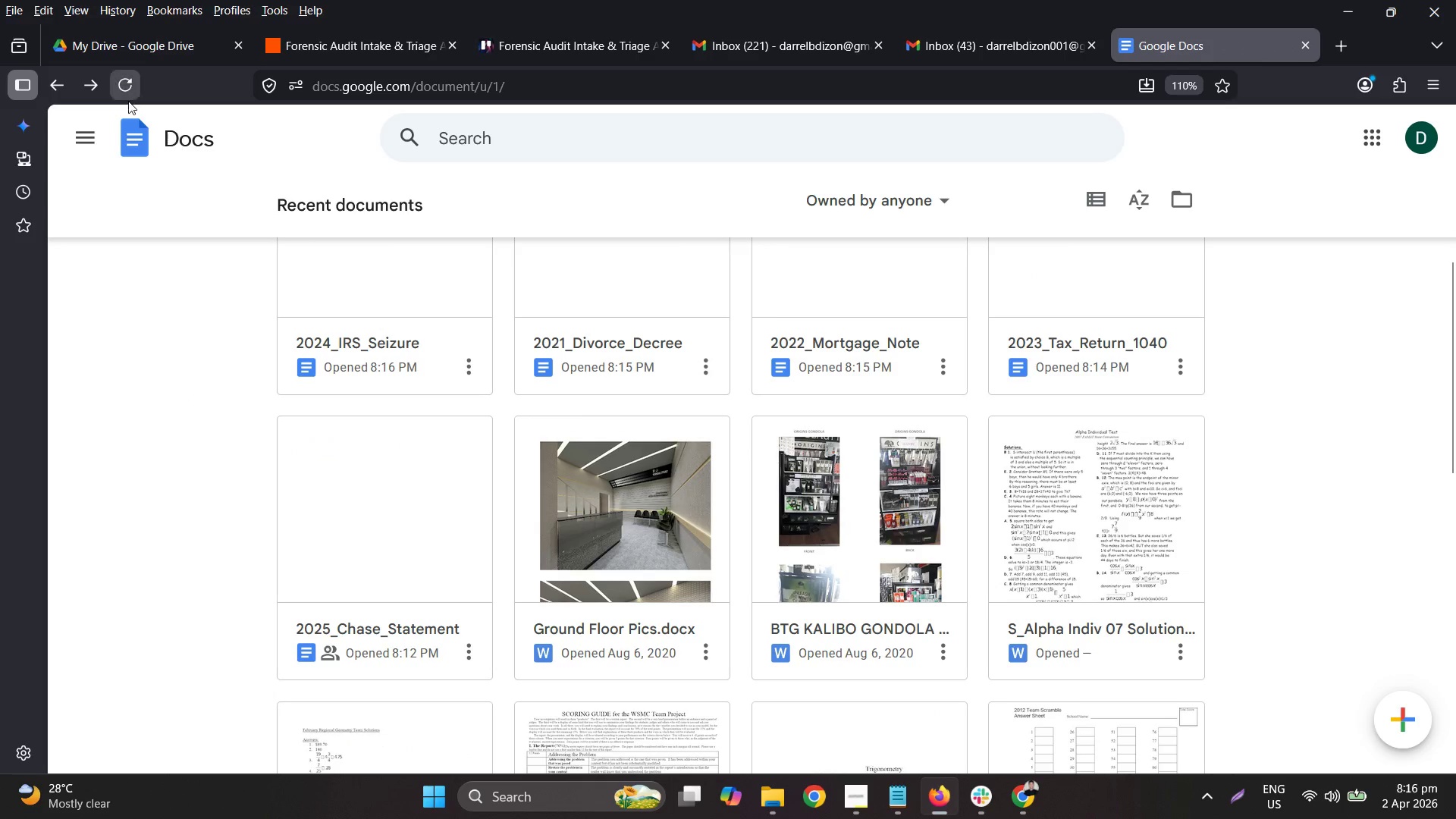 
left_click([99, 89])
 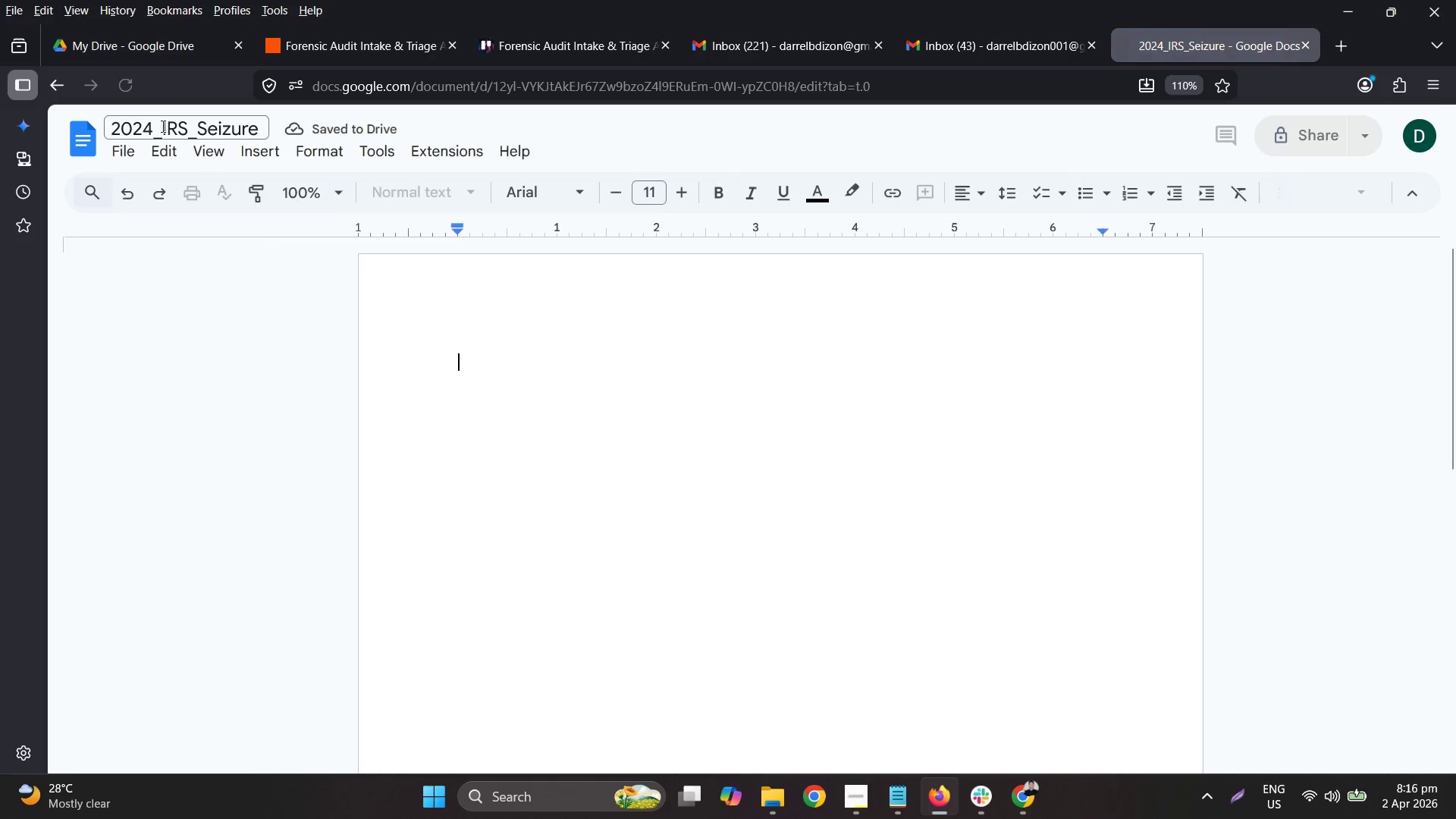 
left_click([158, 118])
 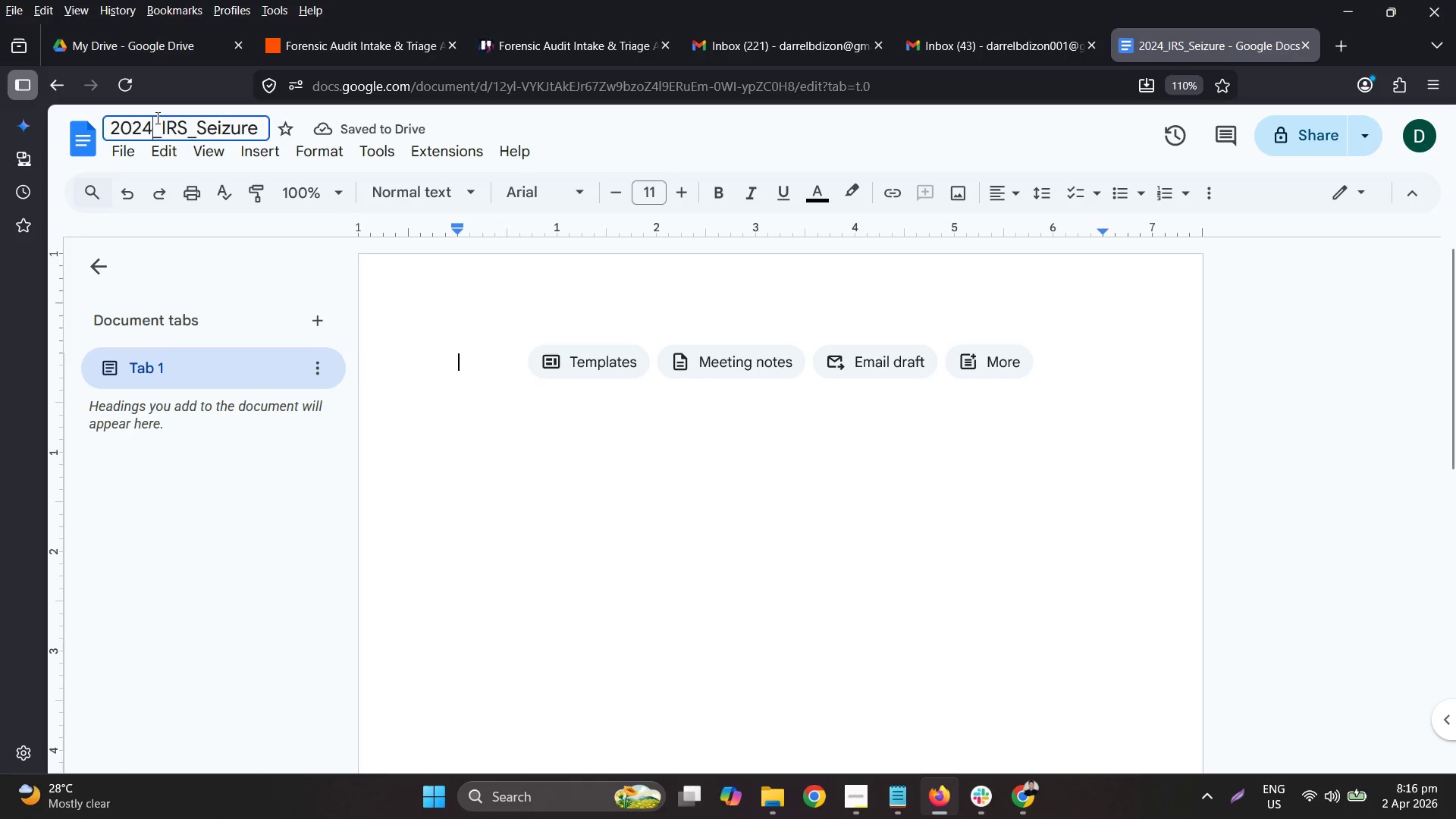 
key(Backspace)
 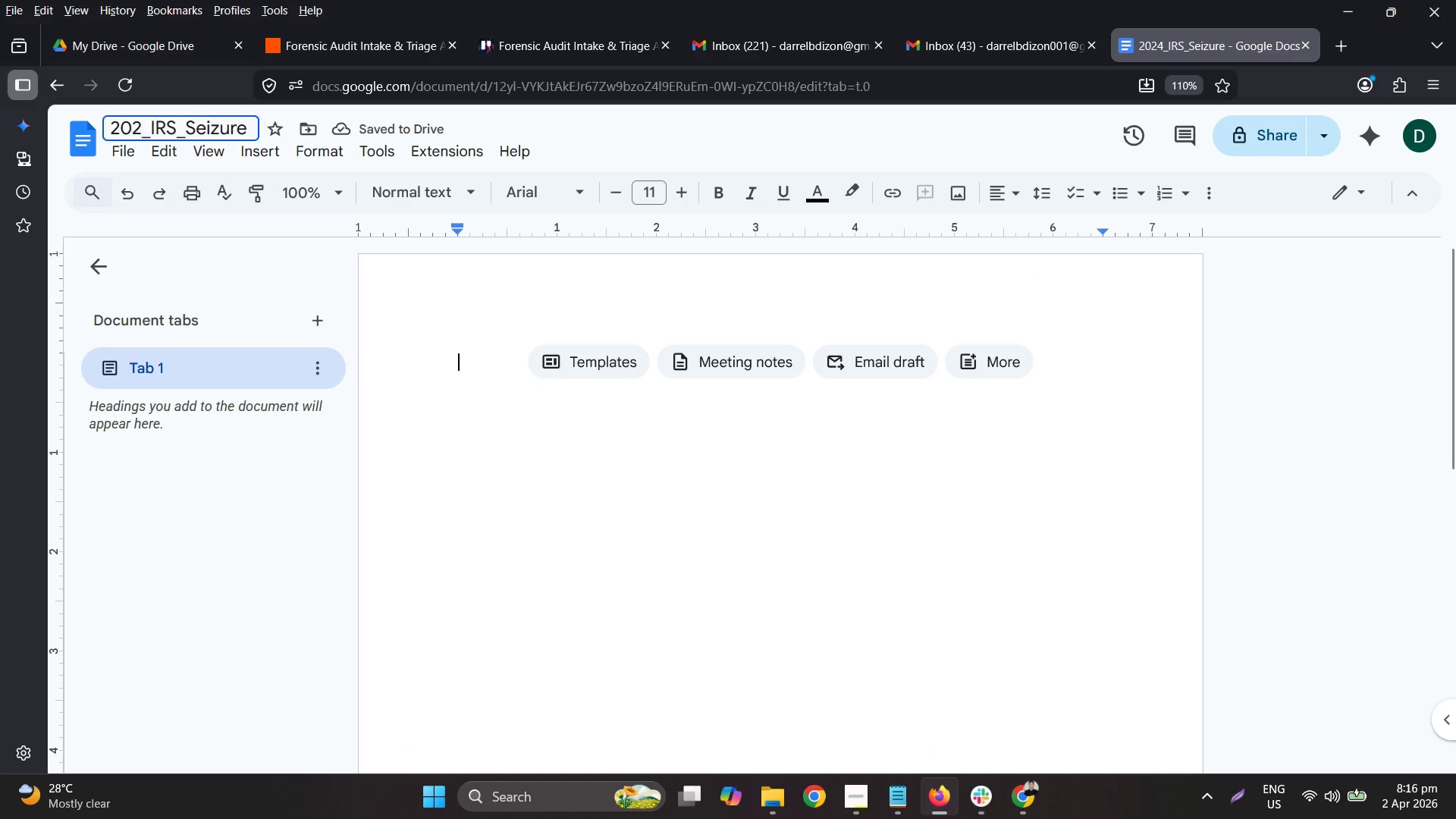 
key(Numpad0)
 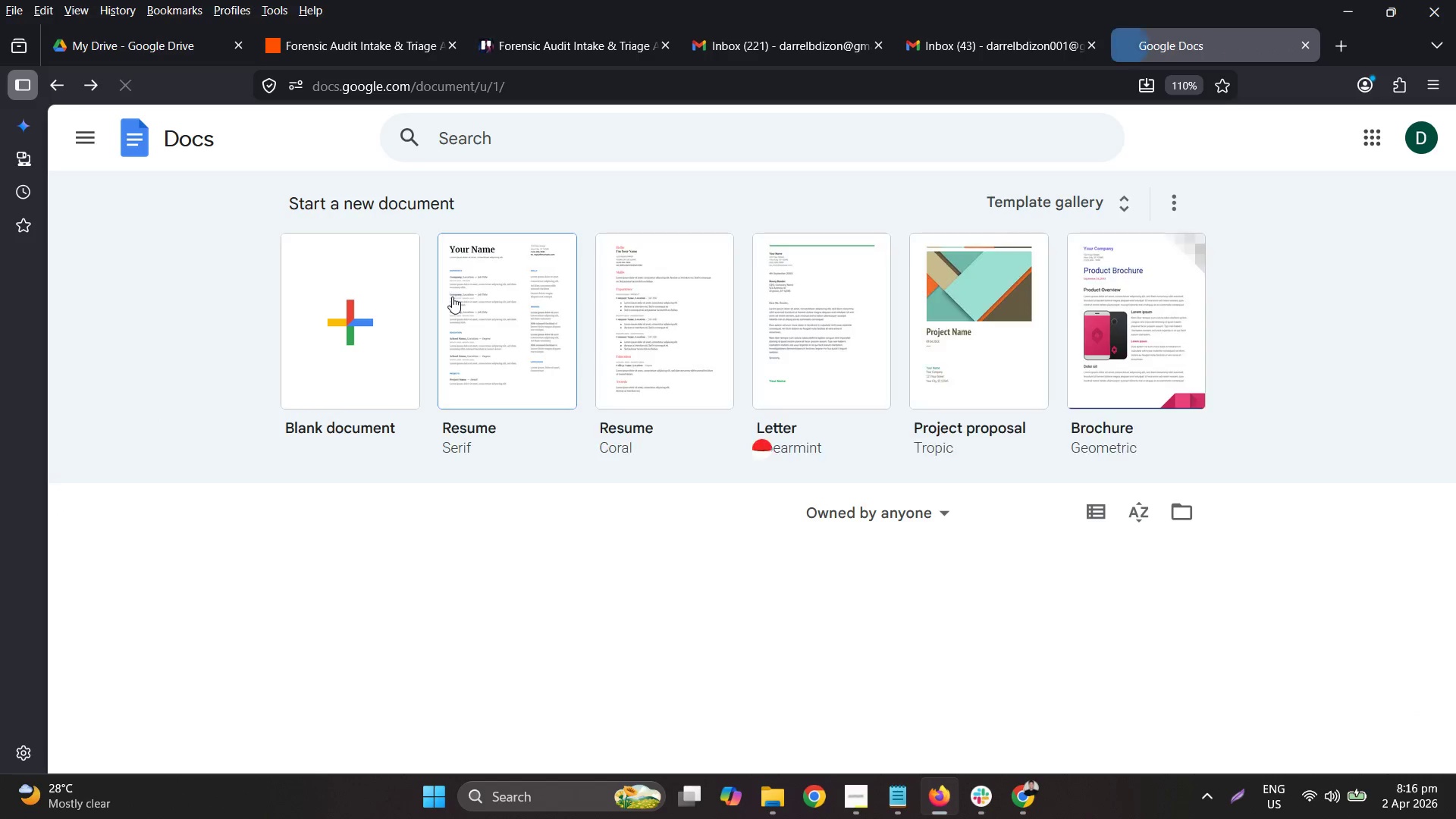 
scroll: coordinate [436, 300], scroll_direction: up, amount: 4.0
 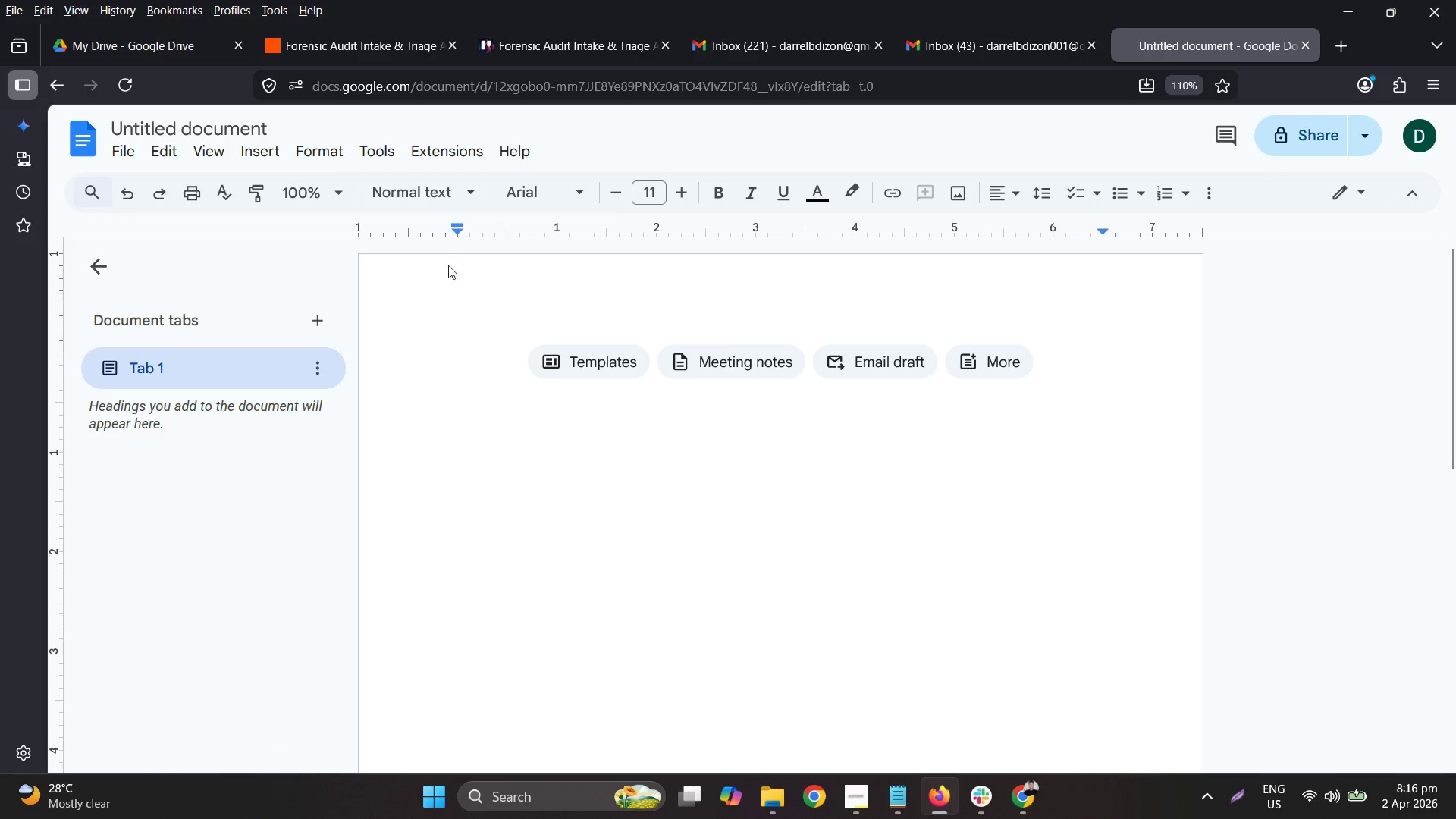 
double_click([225, 136])
 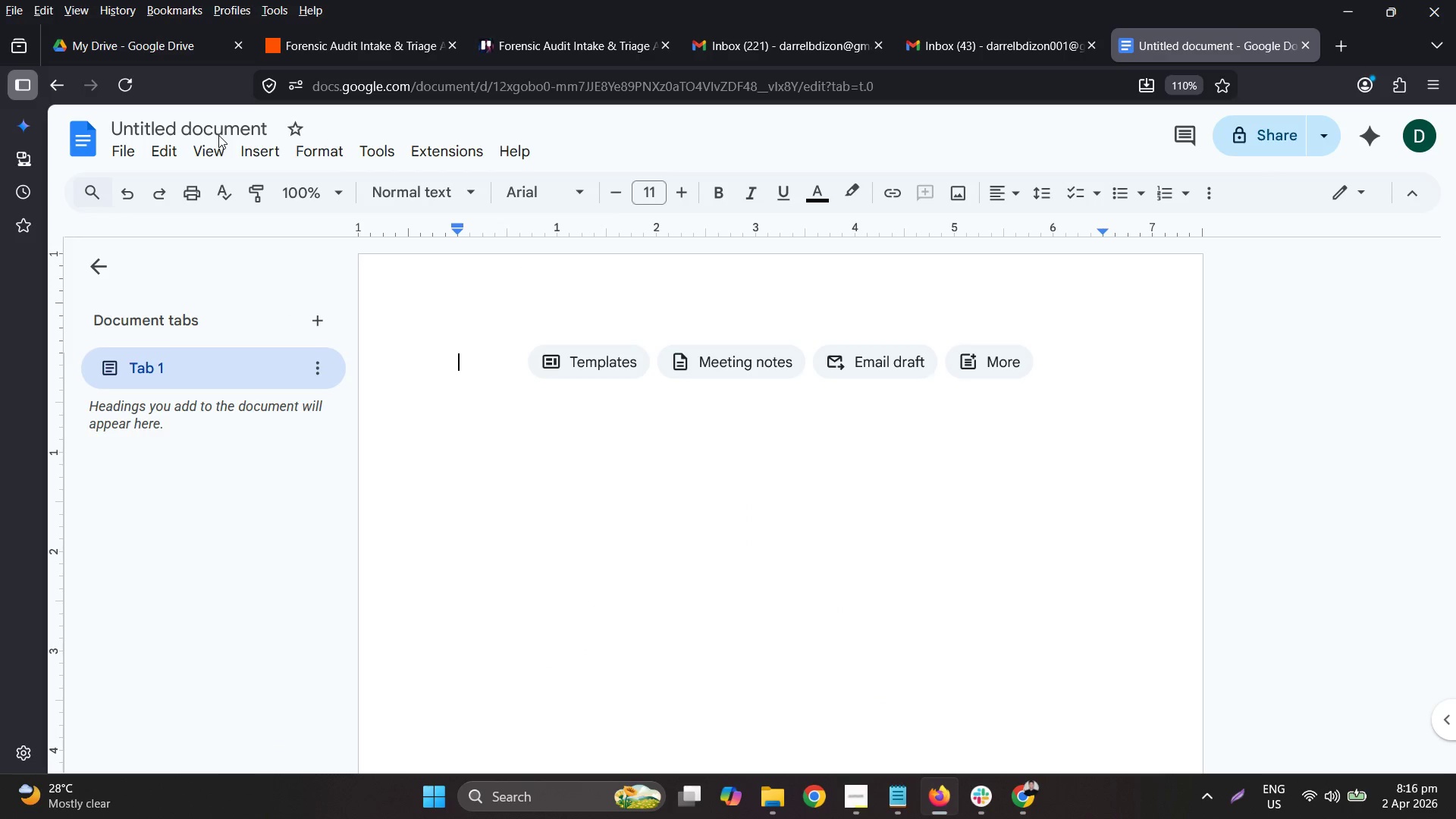 
triple_click([218, 135])
 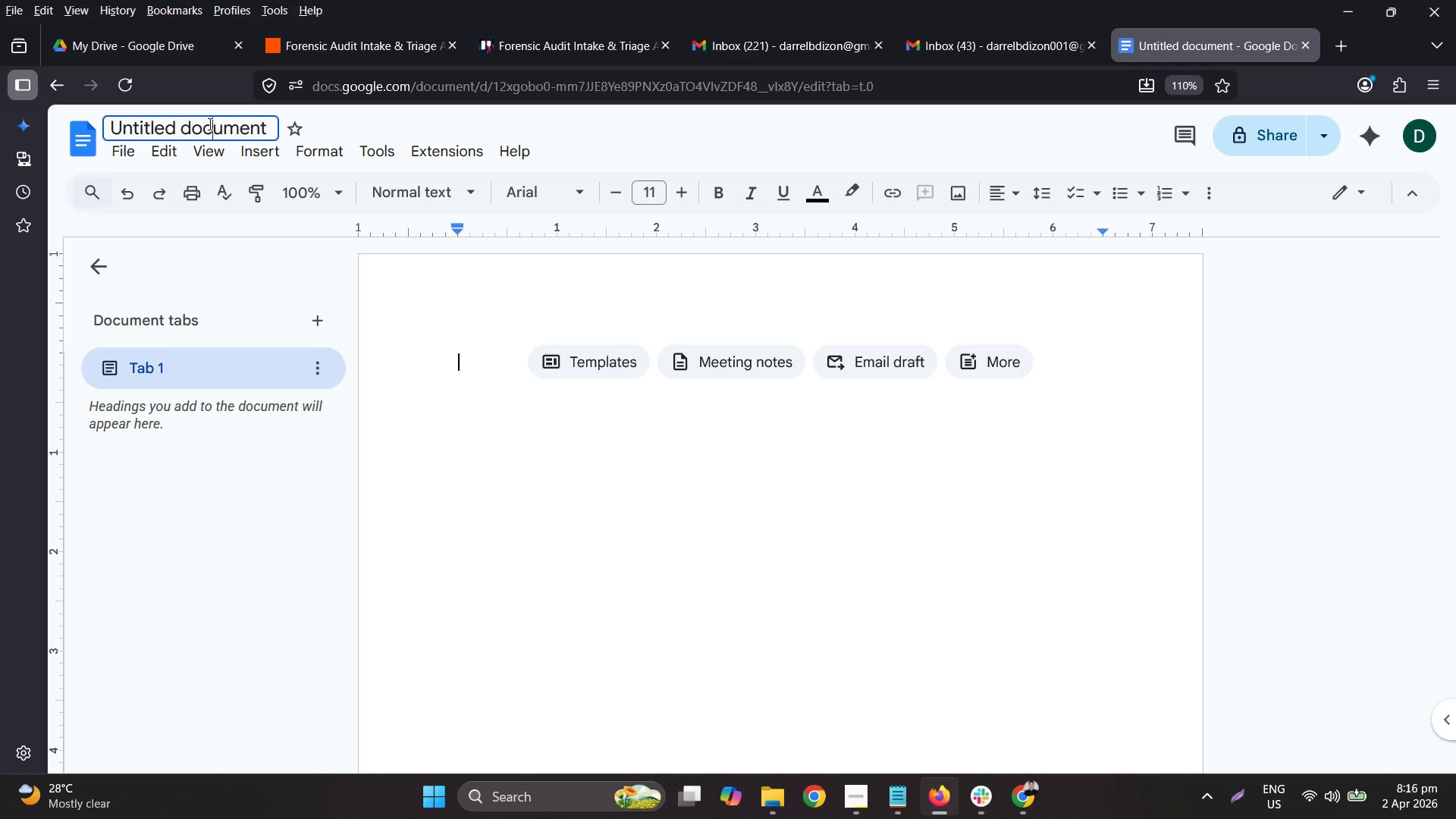 
key(Control+ControlLeft)
 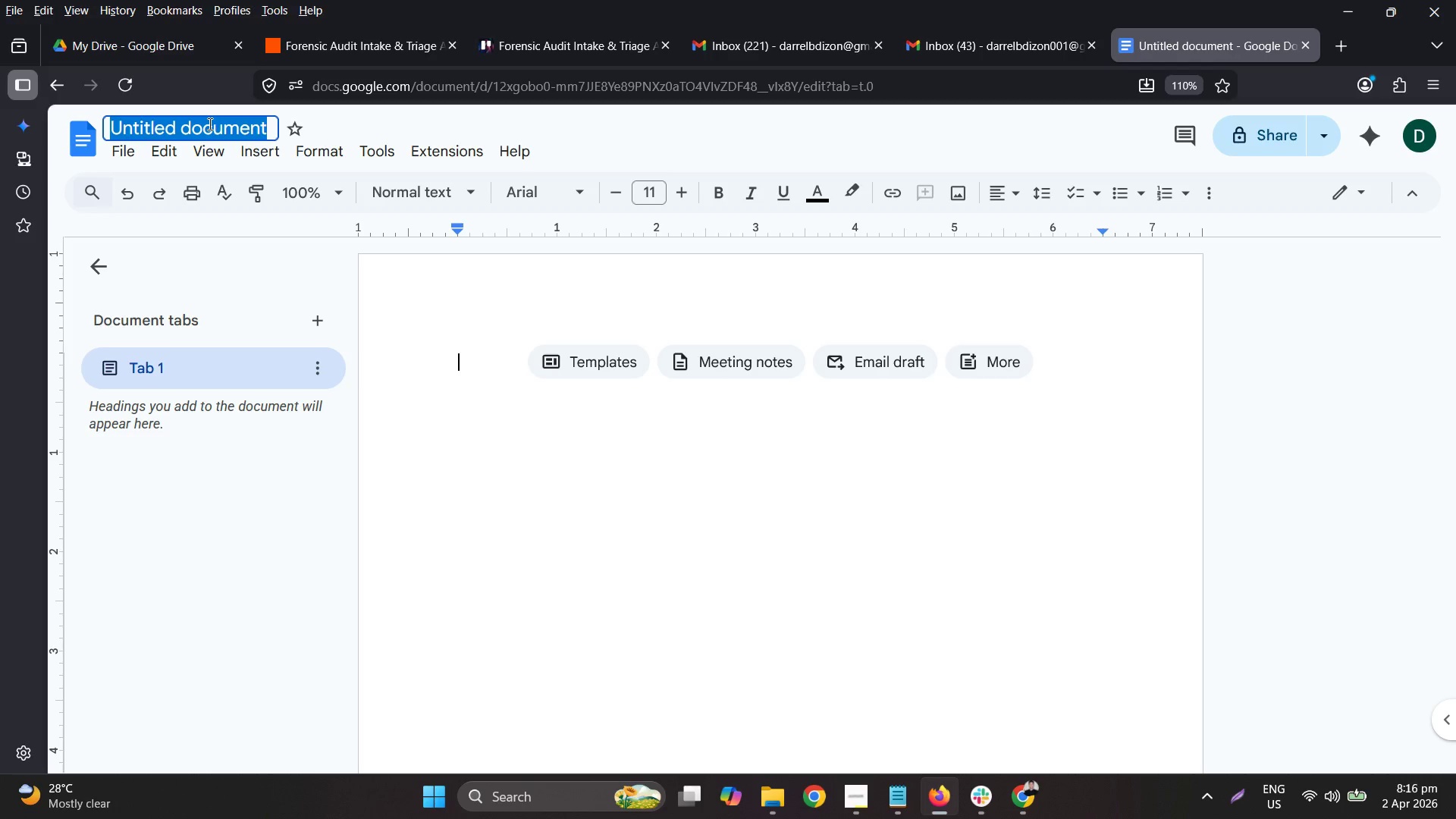 
key(Control+A)
 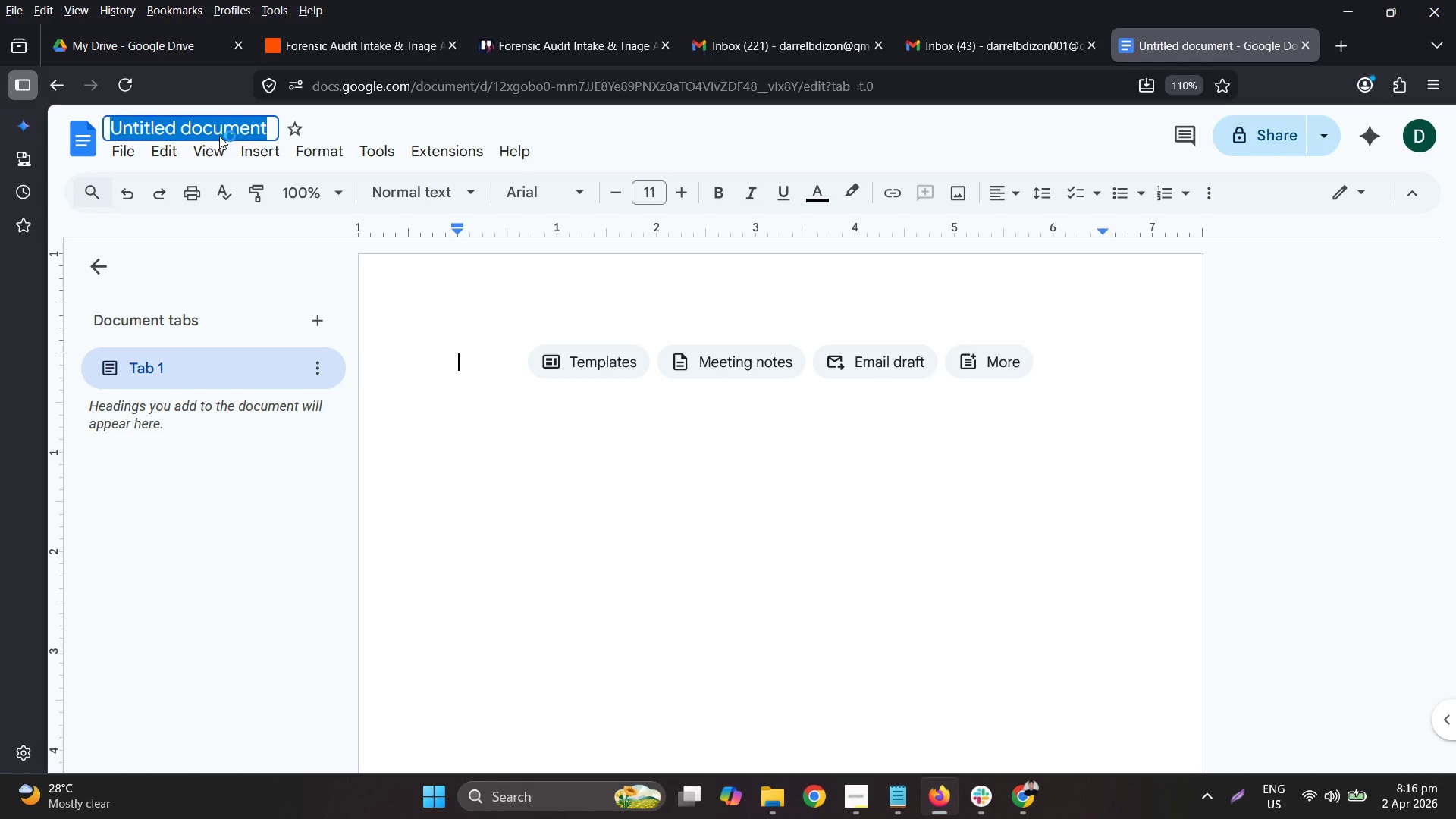 
type(Misc_)
 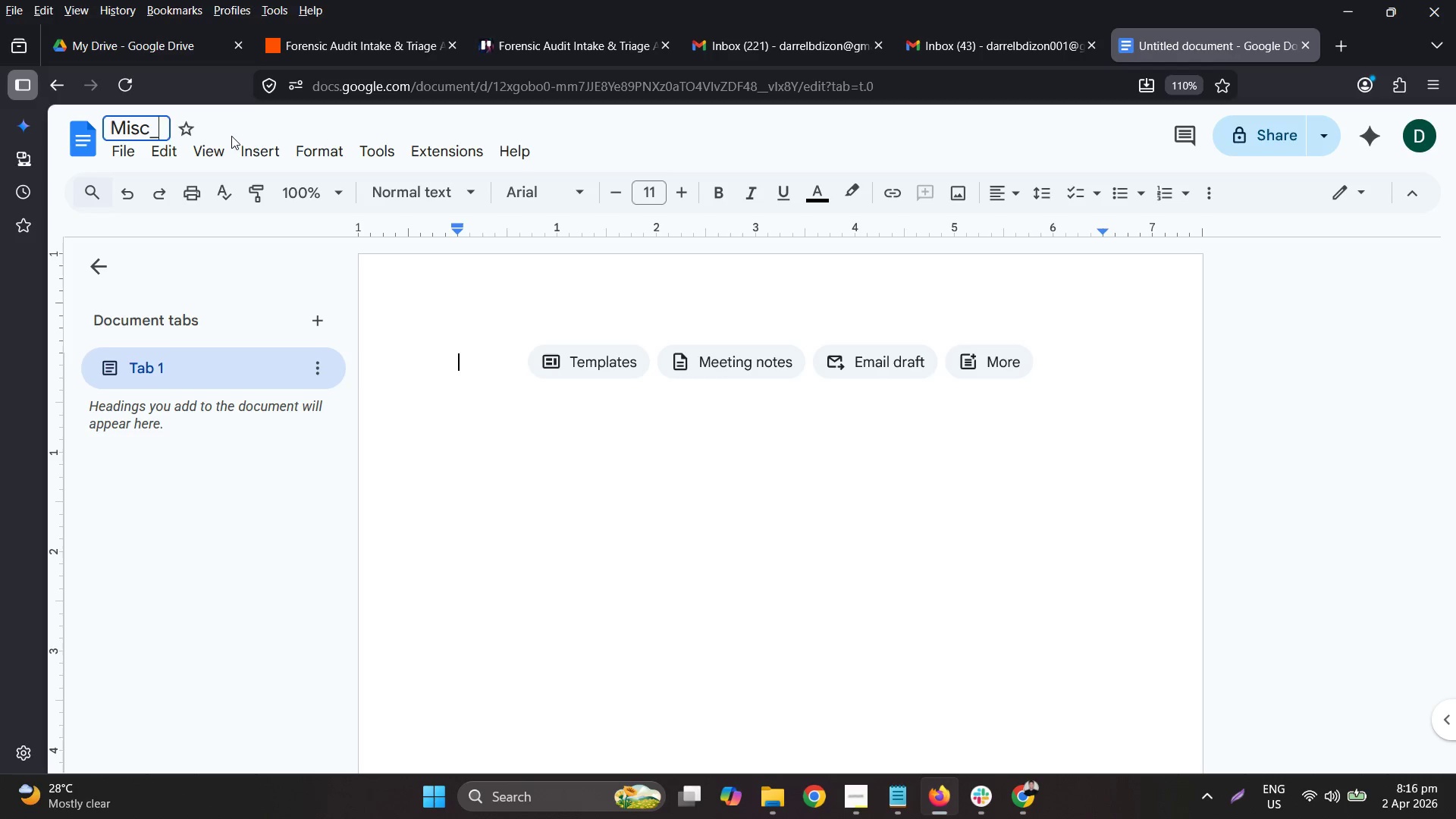 
type(rec)
key(Backspace)
key(Backspace)
key(Backspace)
type(Receipts_Scan)
 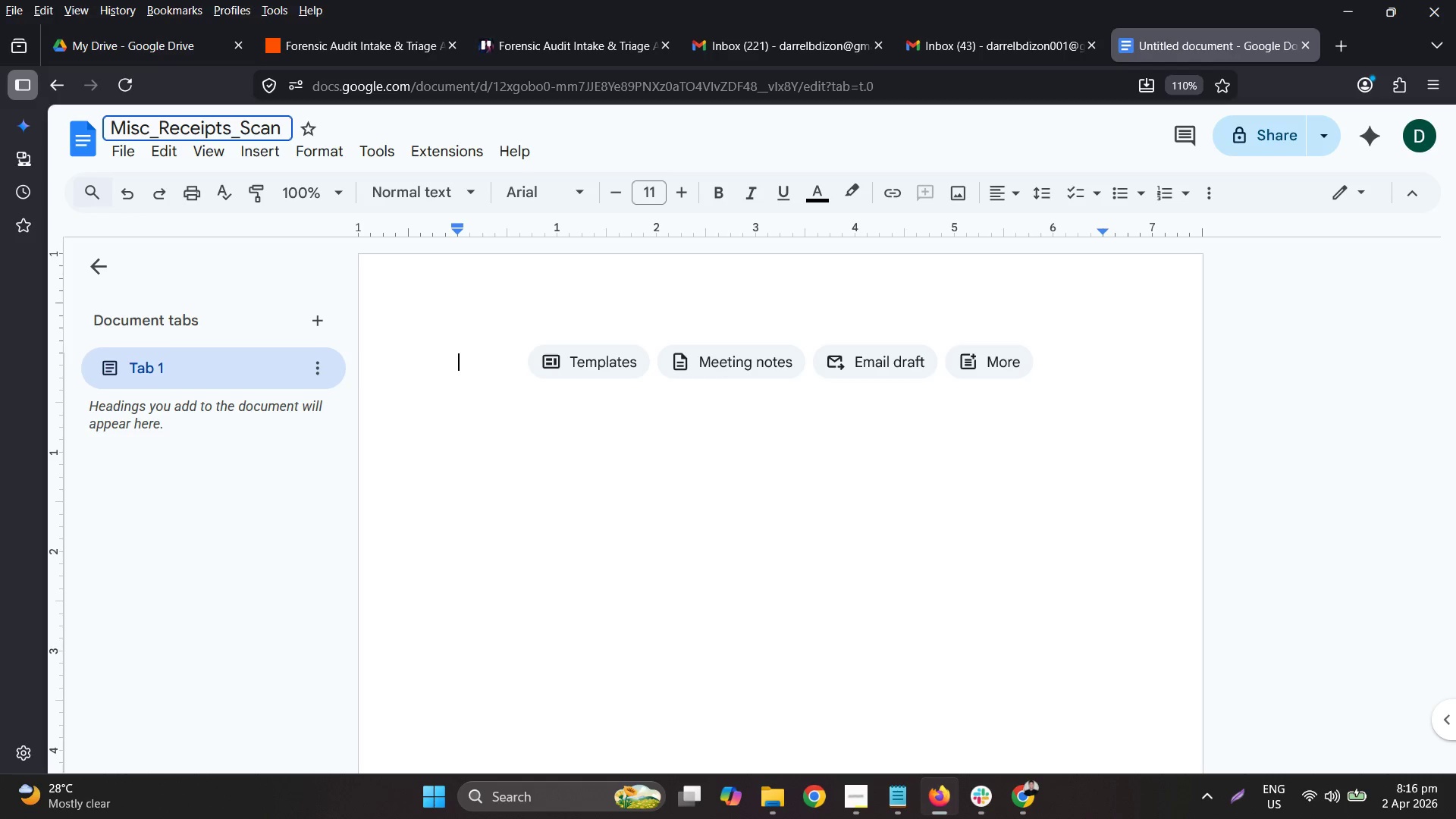 
key(Enter)
 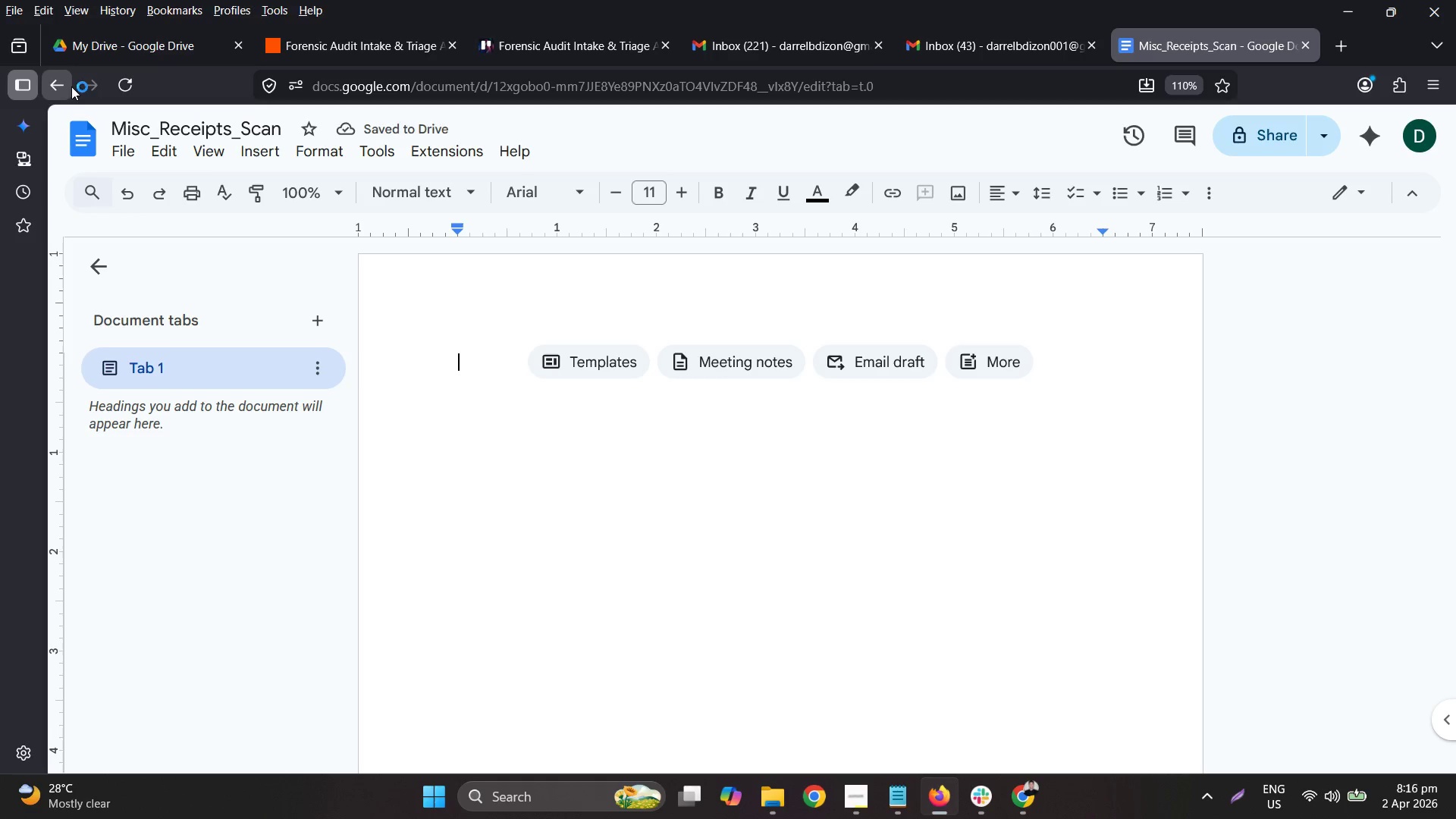 
double_click([88, 141])
 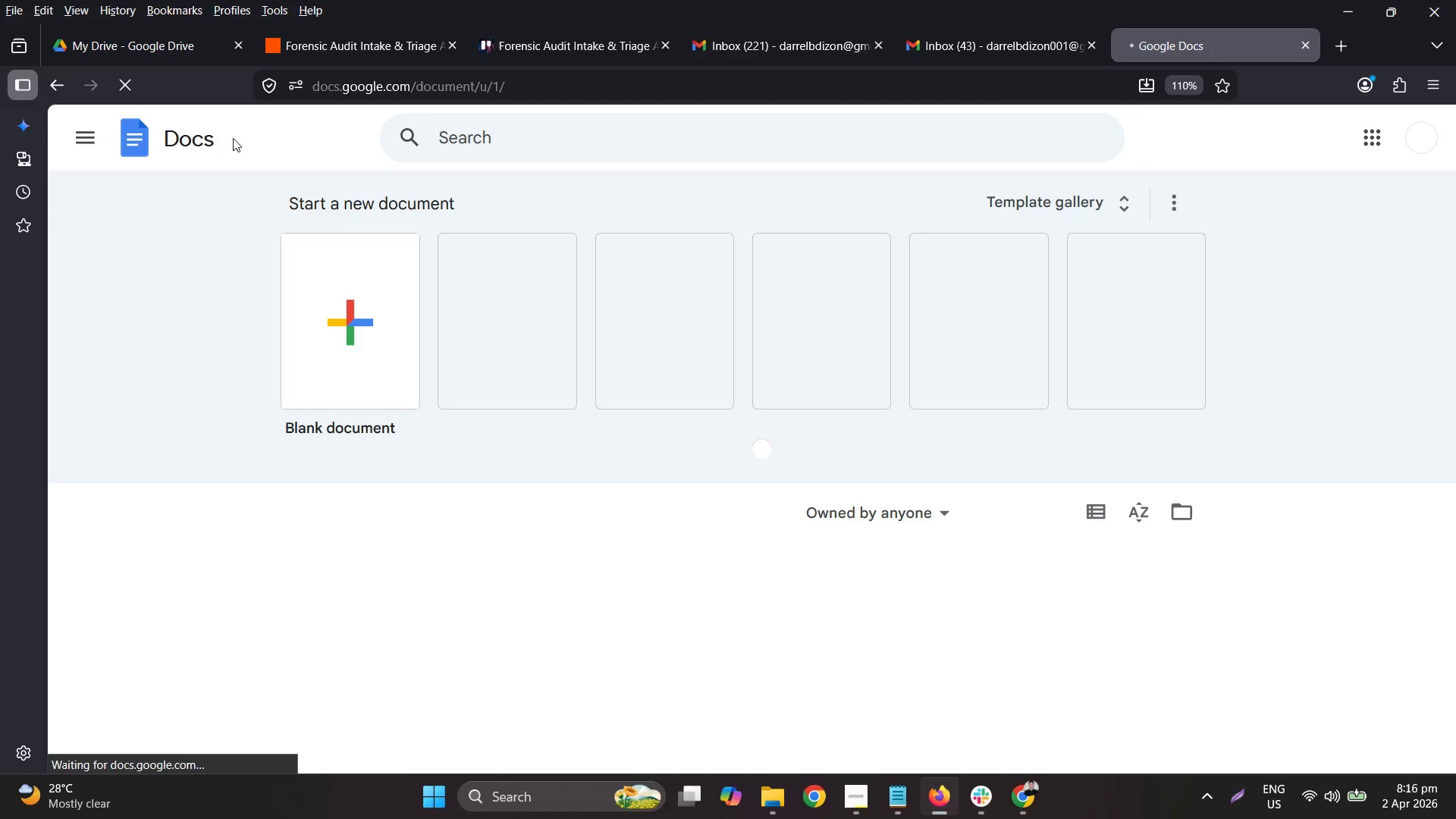 
left_click([406, 307])
 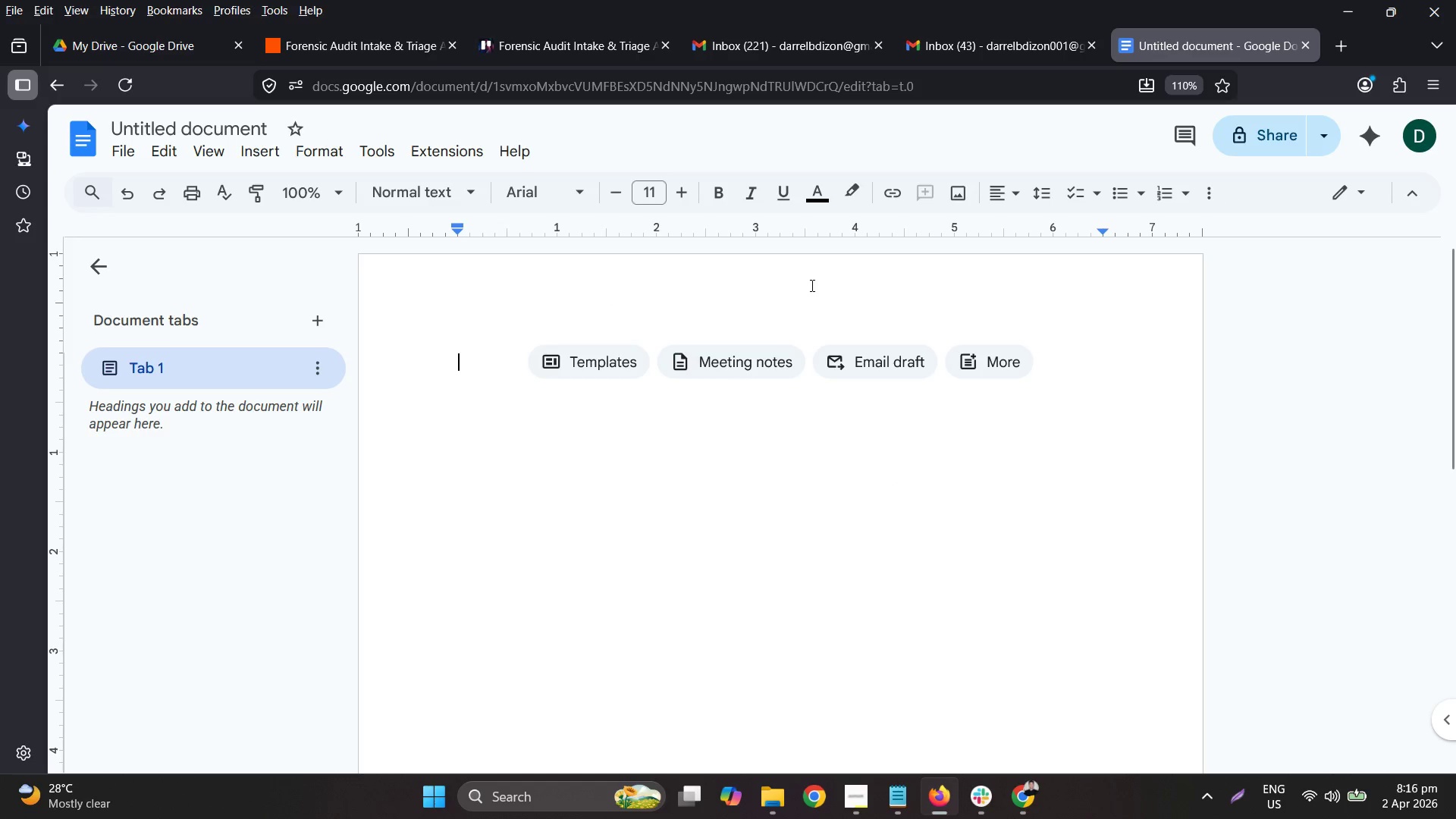 
wait(6.12)
 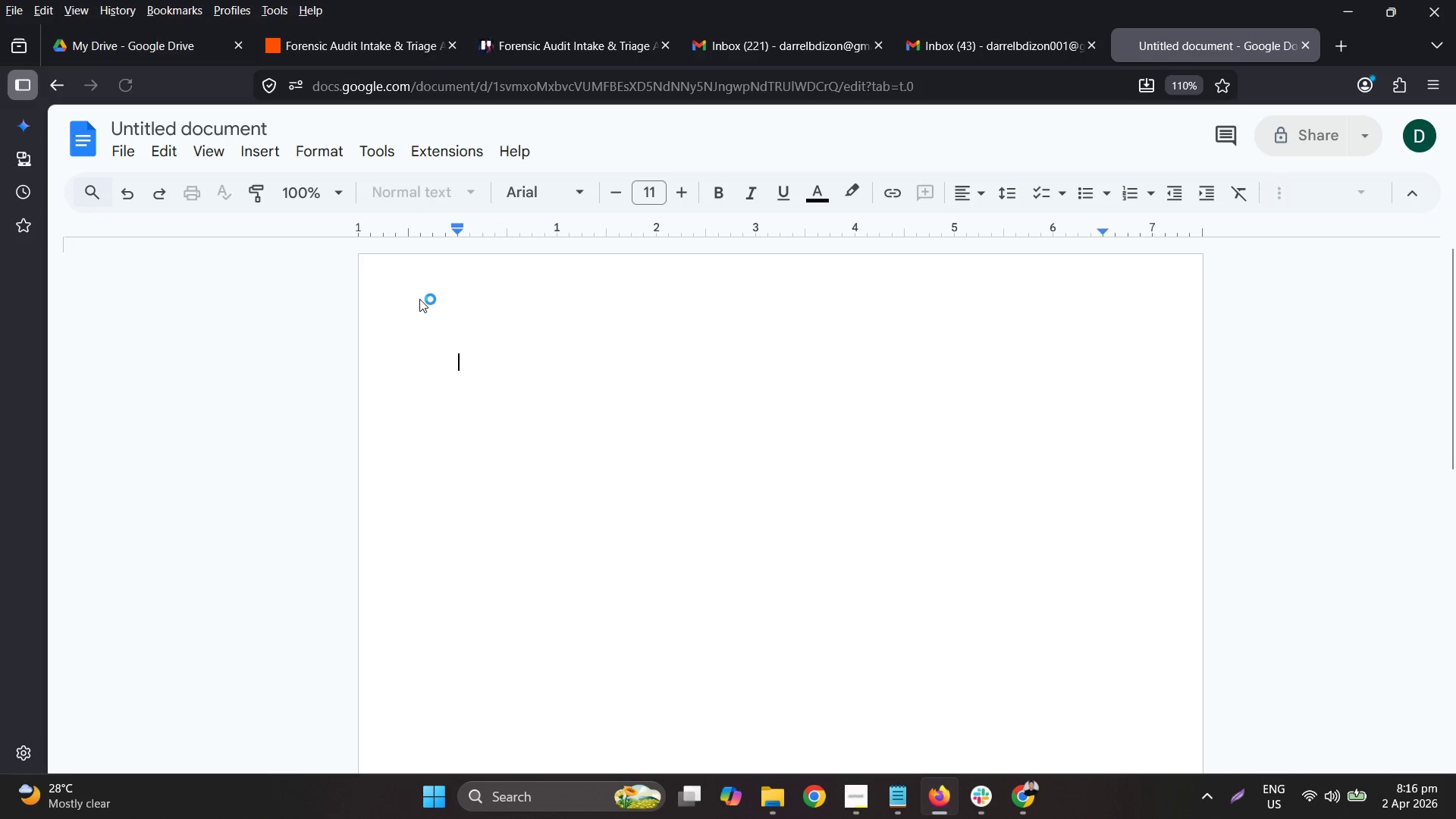 
key(Control+A)
 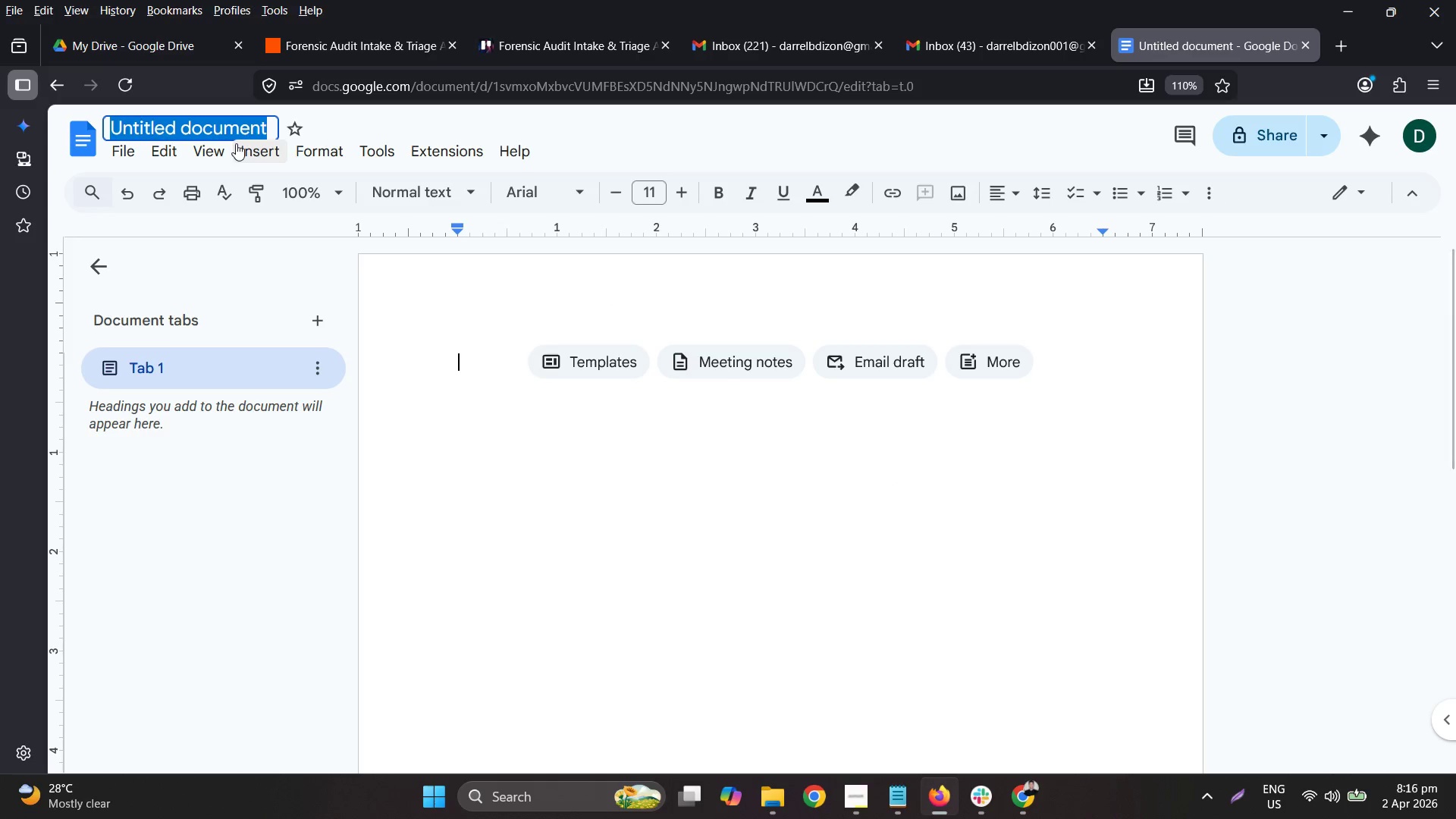 
type(Urgent_Supo)
key(Backspace)
key(Backspace)
type(bpoena)
 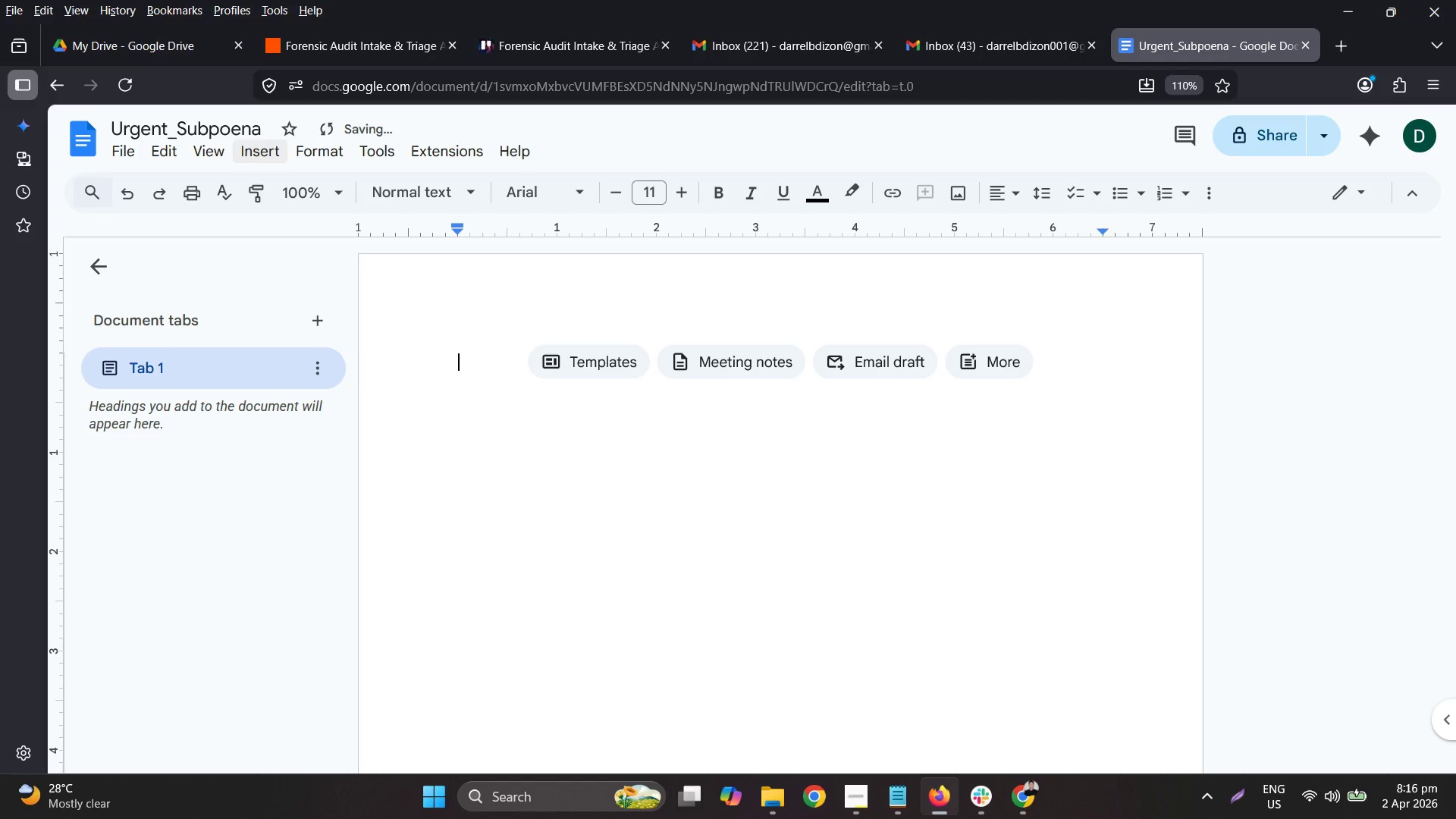 
 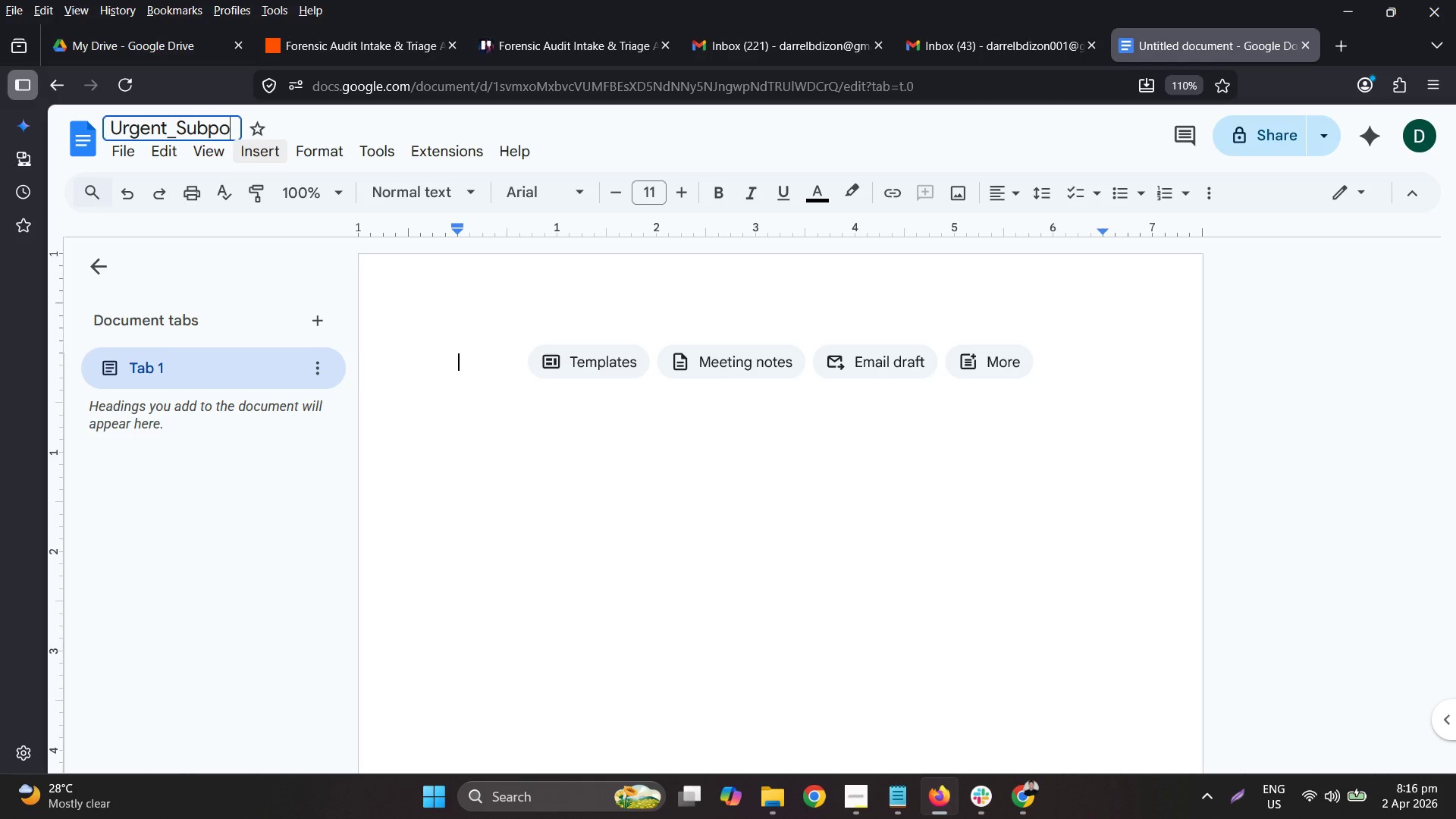 
key(Enter)
 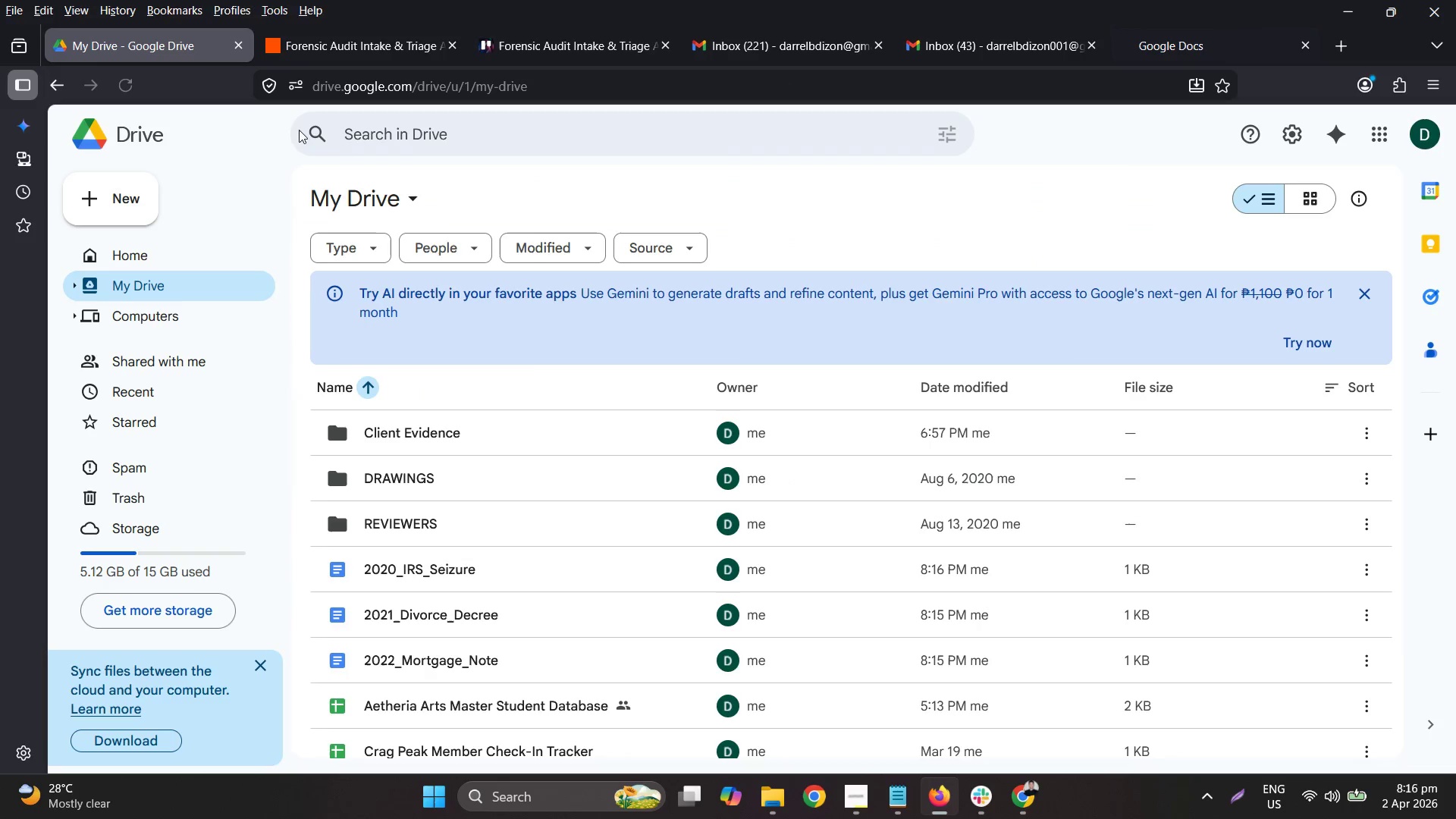 
left_click([131, 75])
 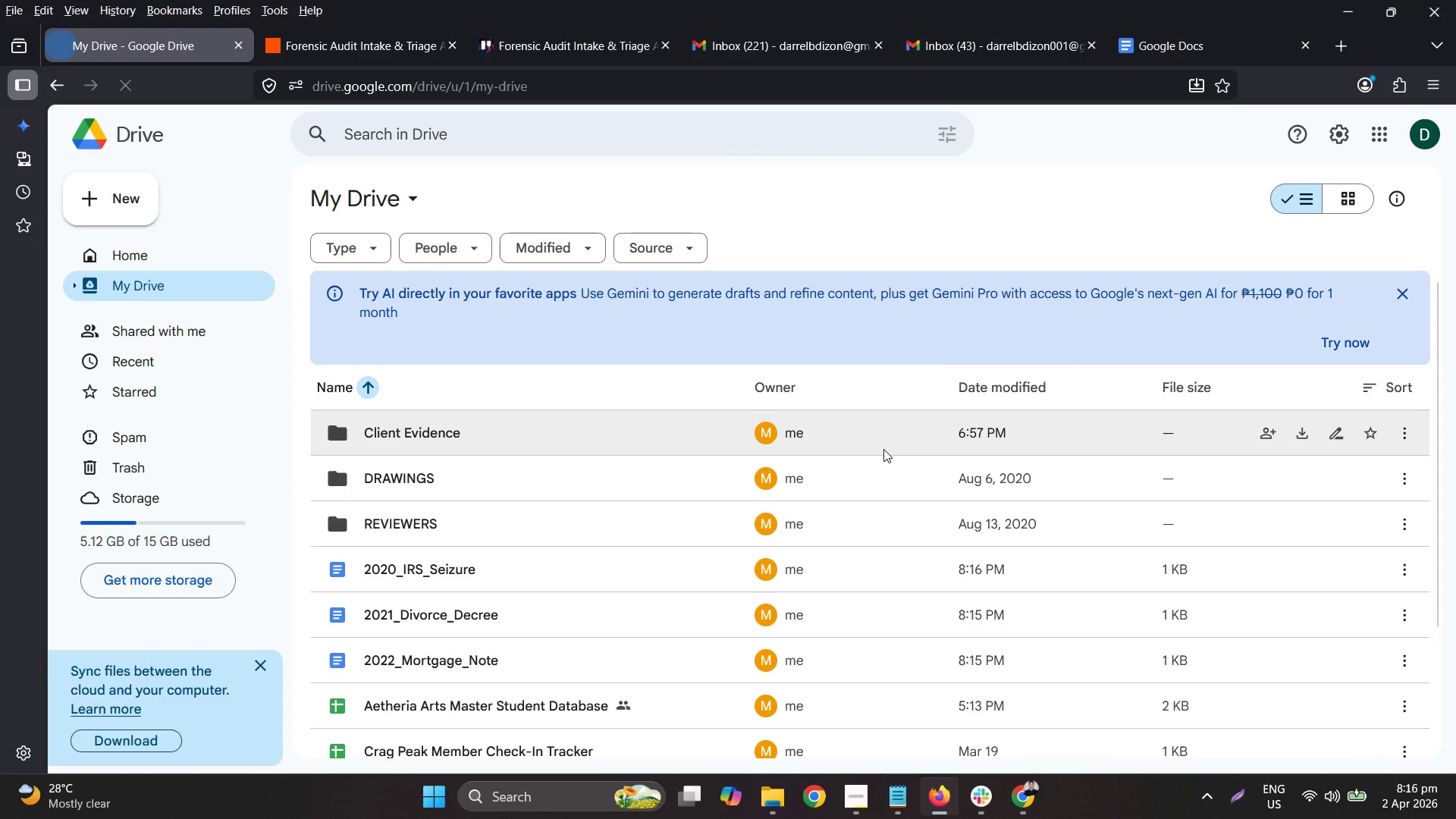 
scroll: coordinate [950, 438], scroll_direction: down, amount: 4.0
 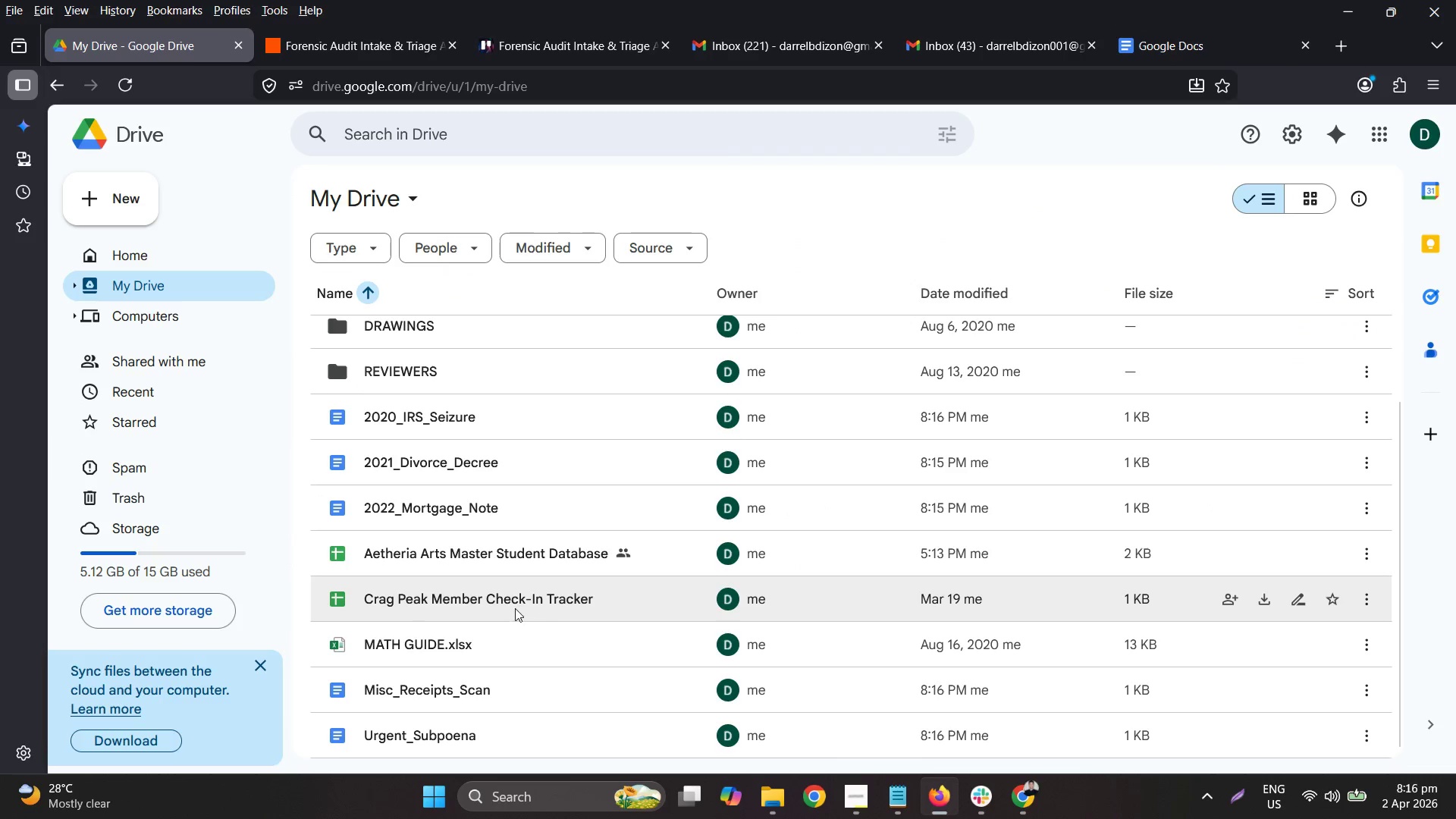 
scroll: coordinate [519, 590], scroll_direction: up, amount: 2.0
 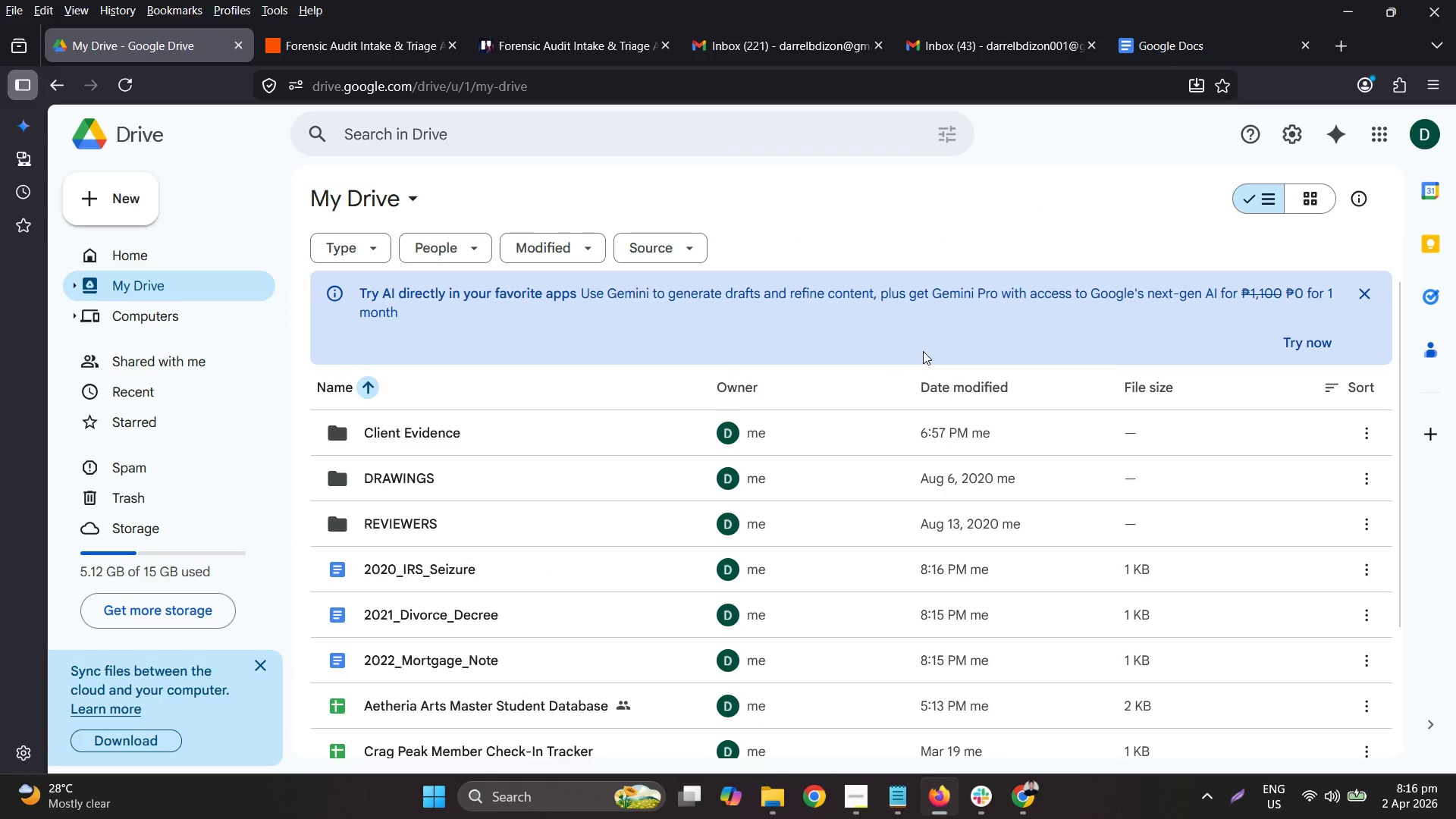 
left_click([968, 390])
 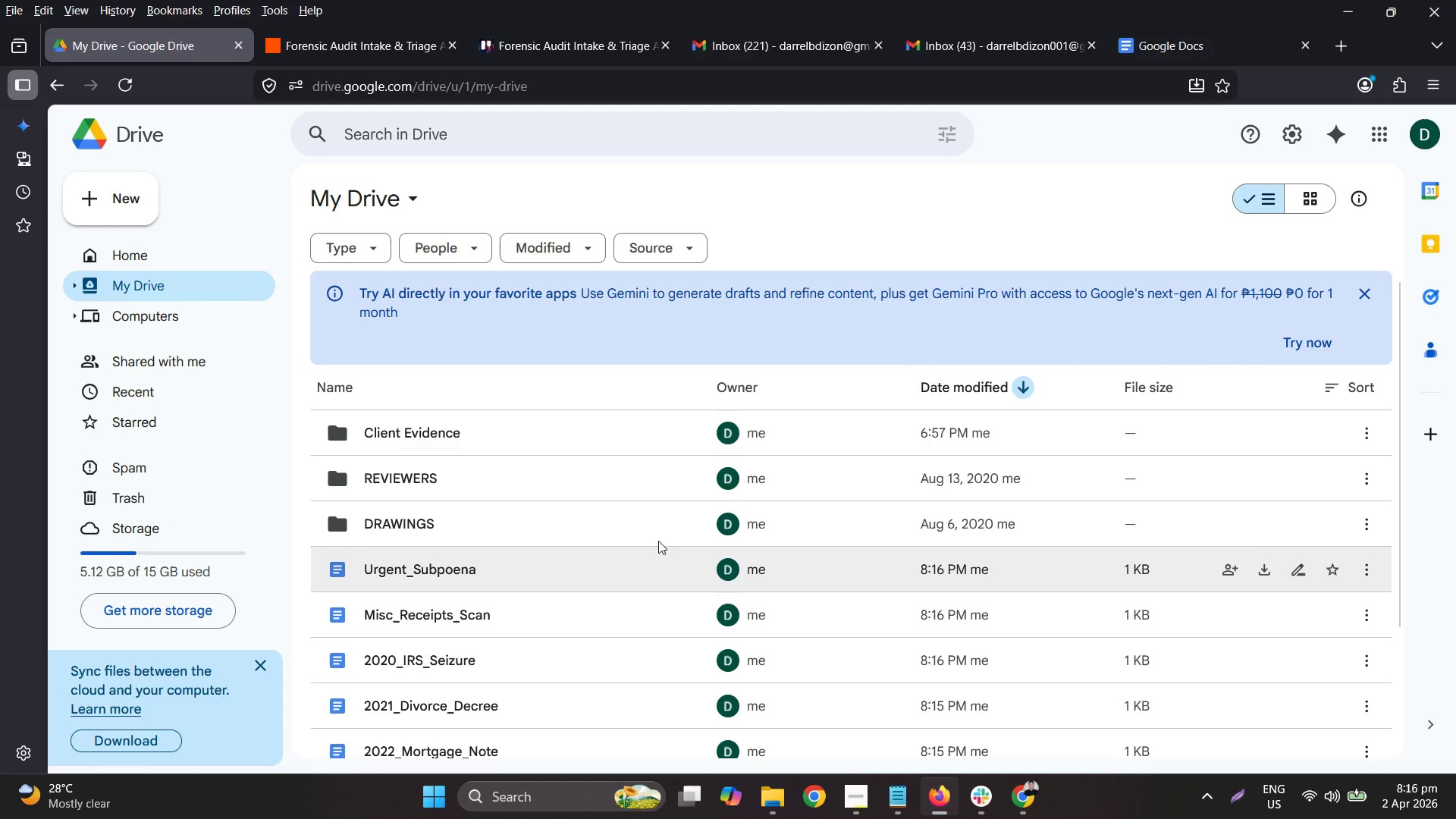 
scroll: coordinate [657, 529], scroll_direction: down, amount: 1.0
 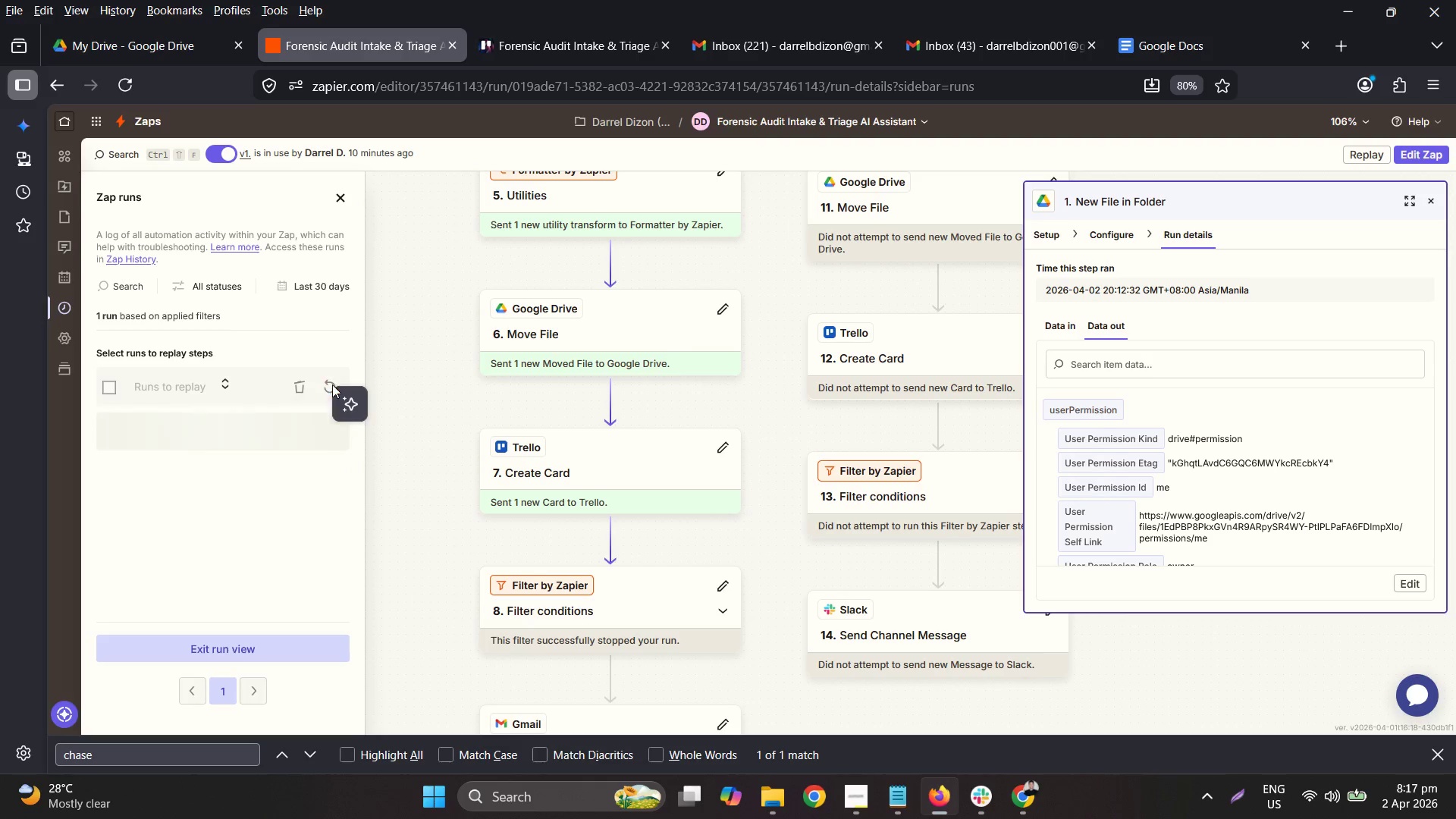 
double_click([241, 428])
 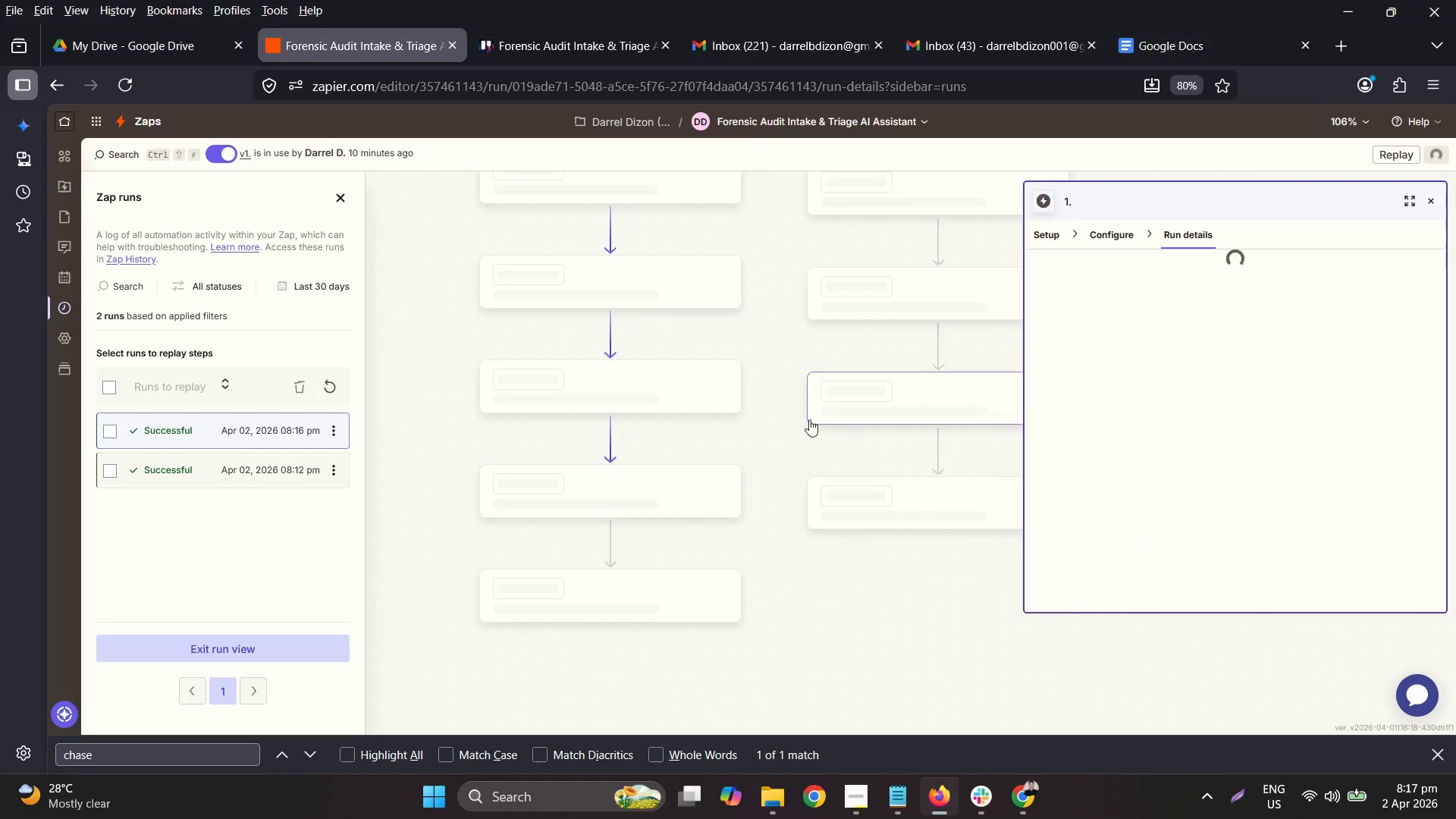 
scroll: coordinate [799, 425], scroll_direction: up, amount: 2.0
 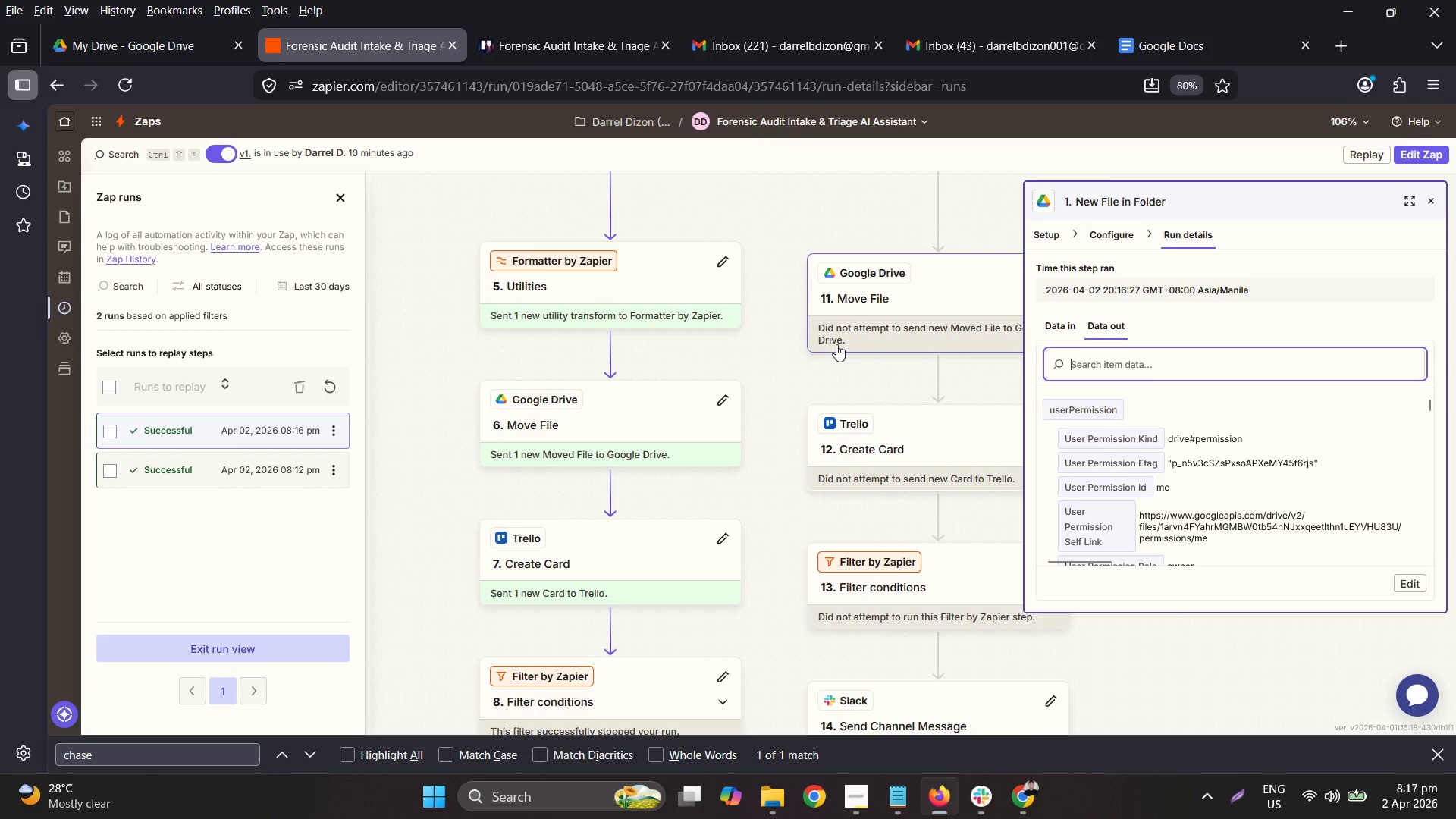 
scroll: coordinate [863, 345], scroll_direction: down, amount: 3.0
 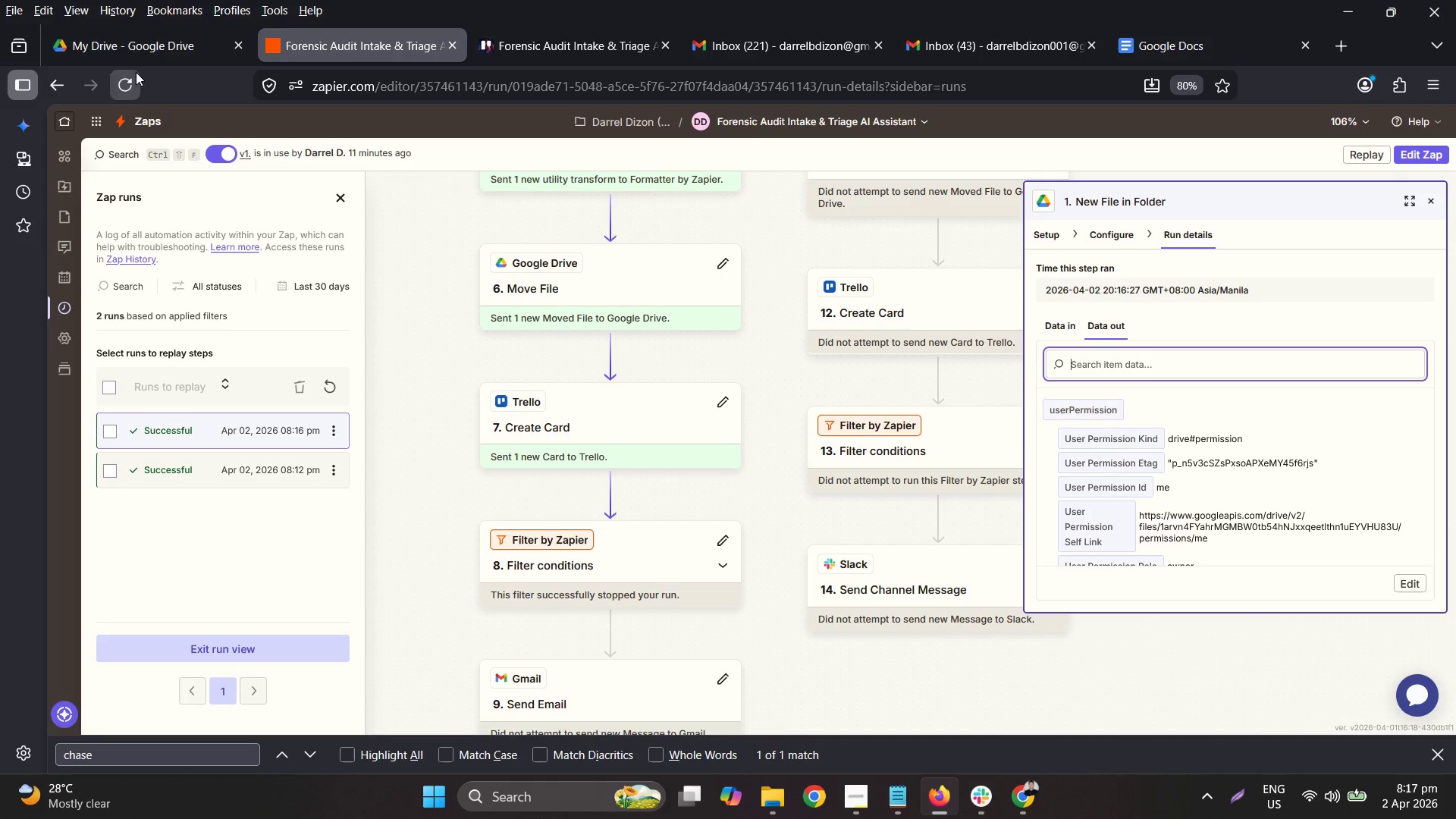 
left_click([211, 40])
 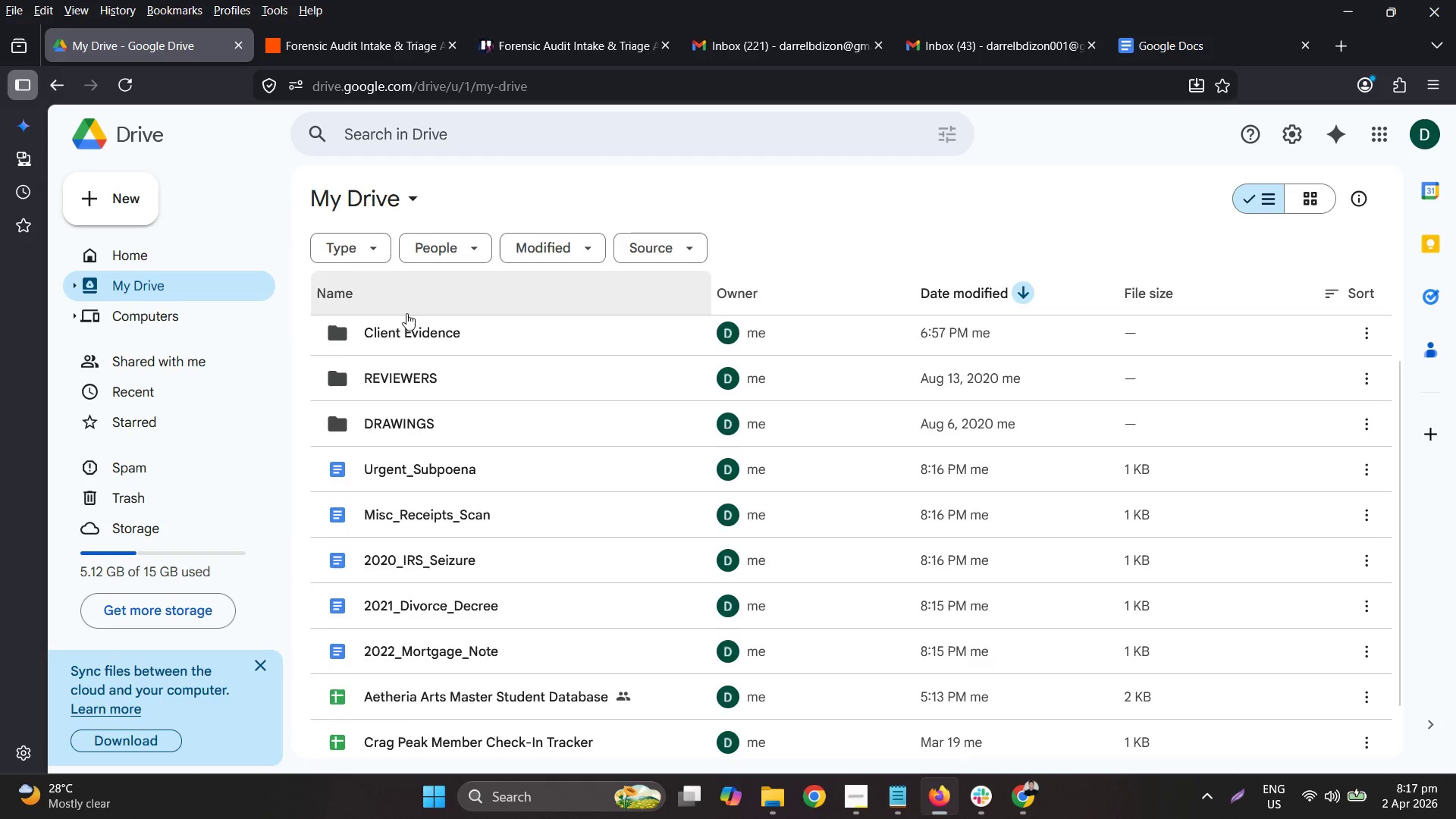 
double_click([412, 316])
 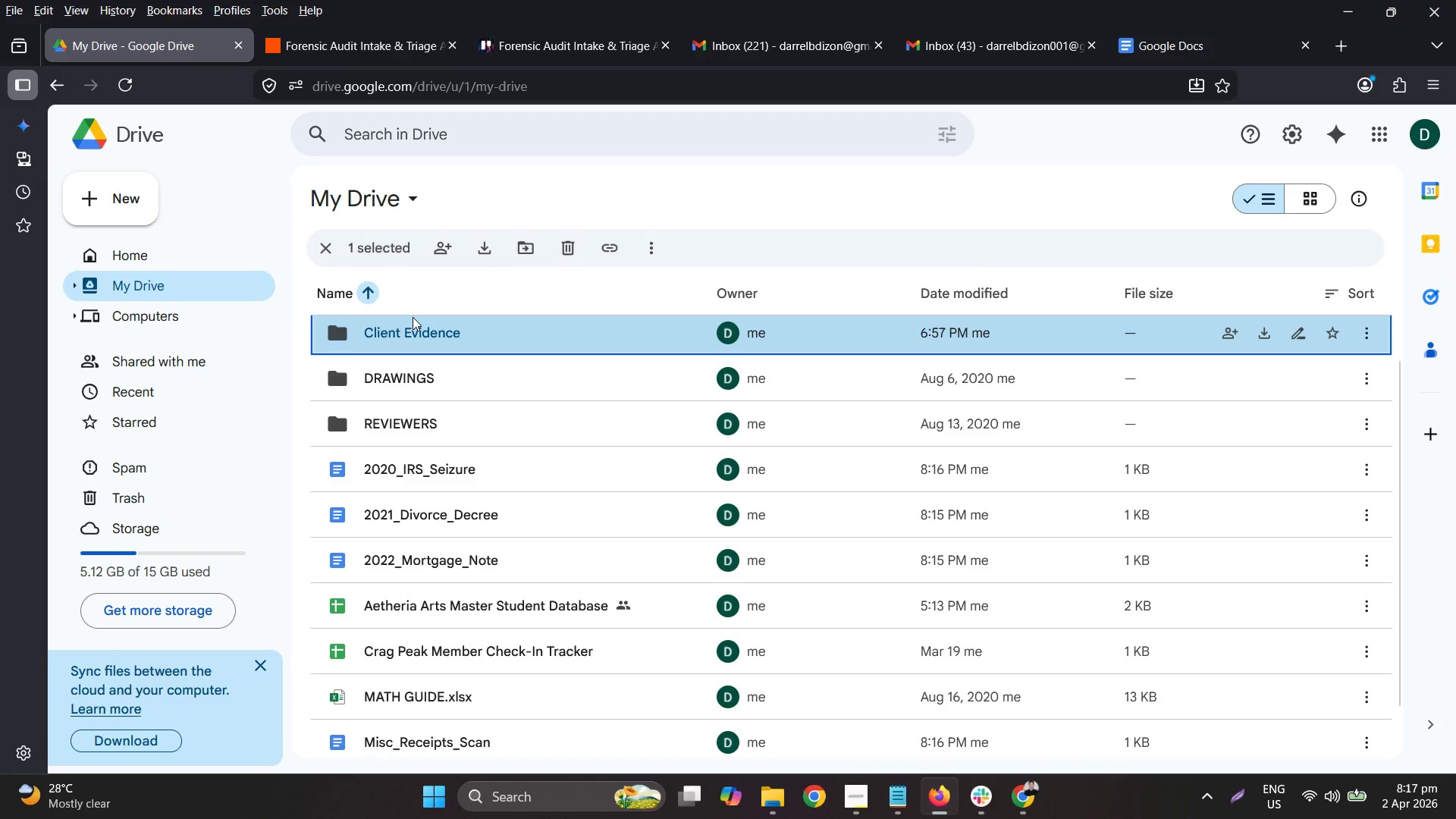 
left_click([412, 316])
 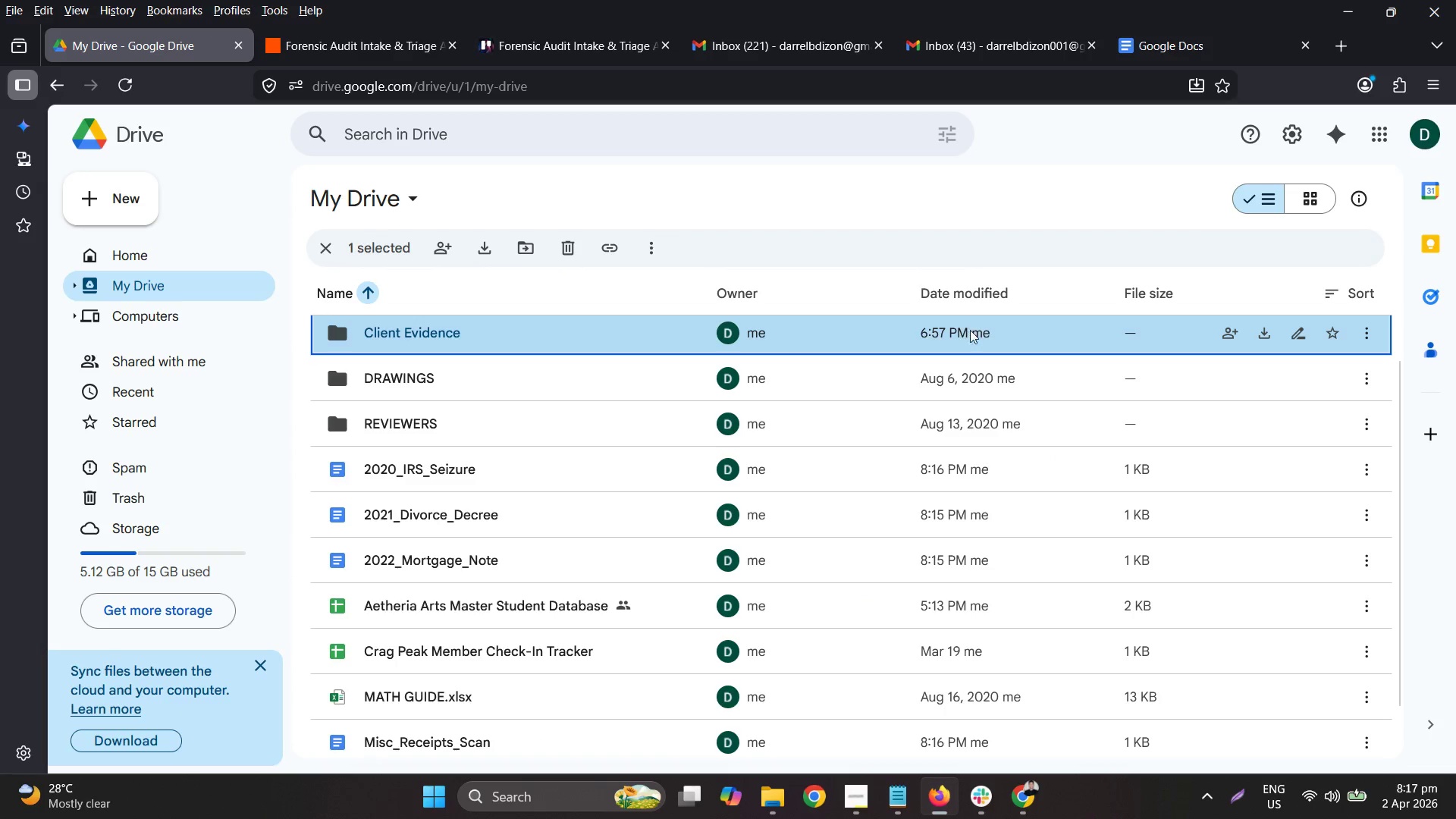 
left_click([1021, 284])
 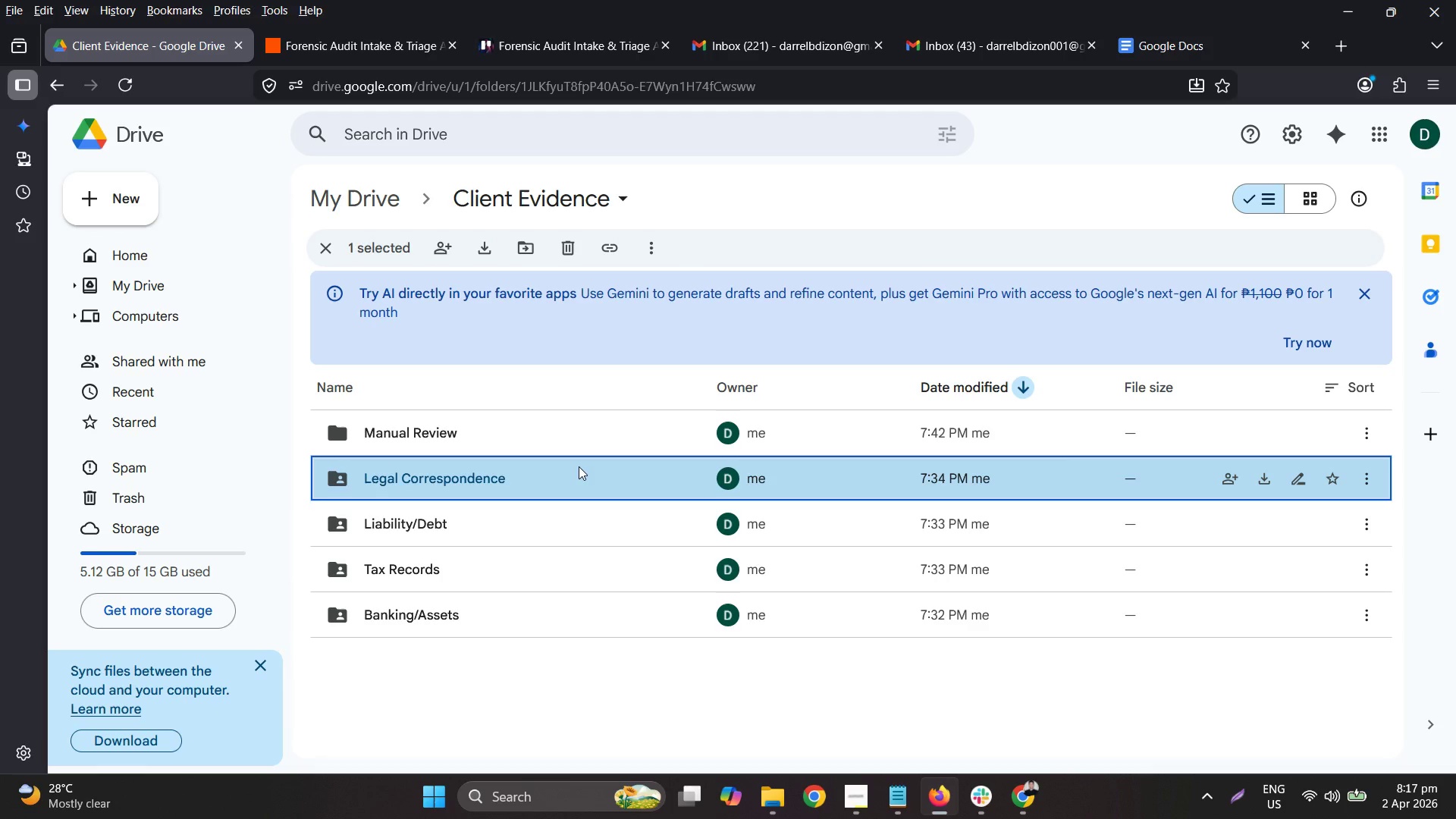 
wait(6.78)
 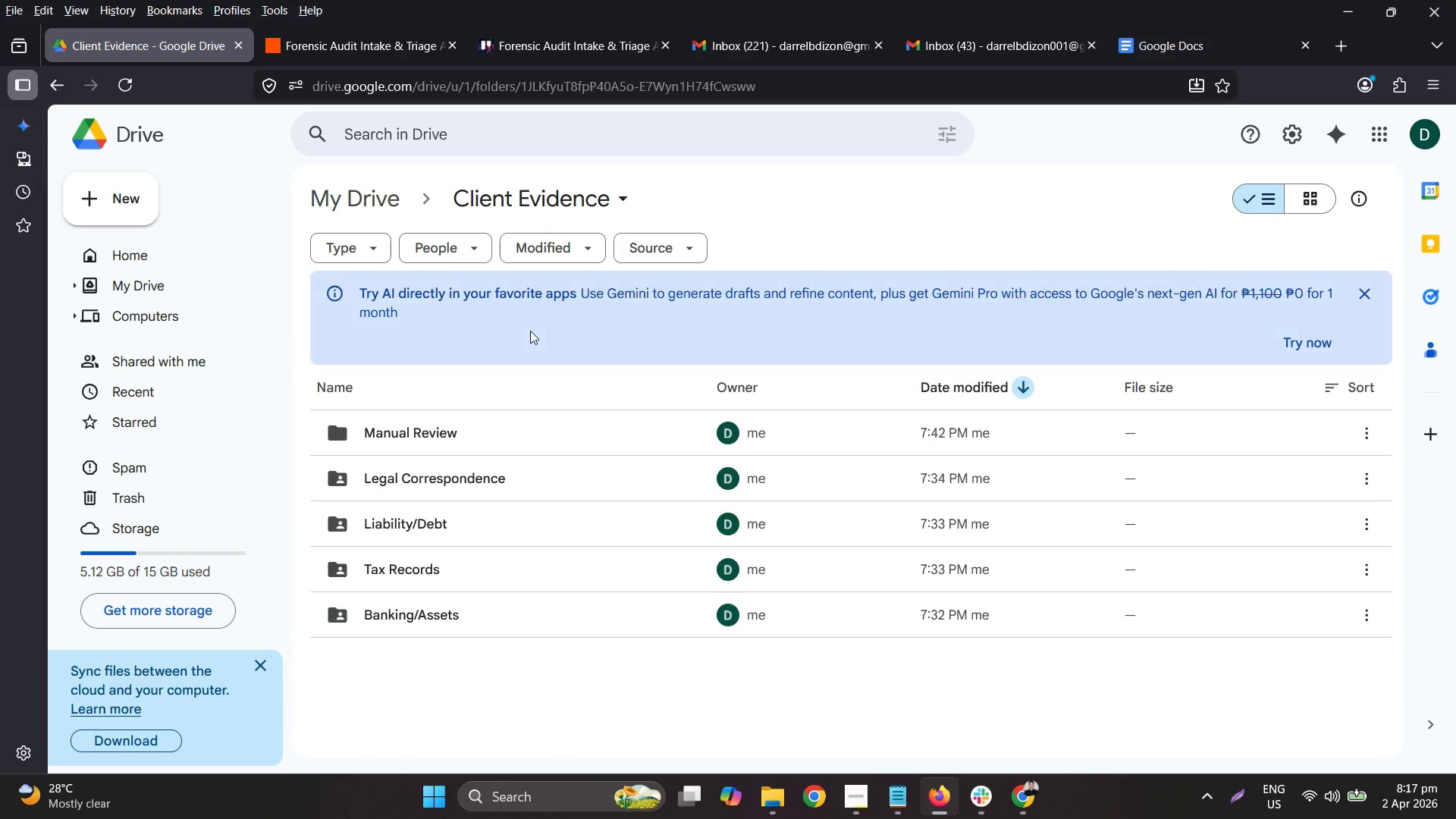 
double_click([490, 576])
 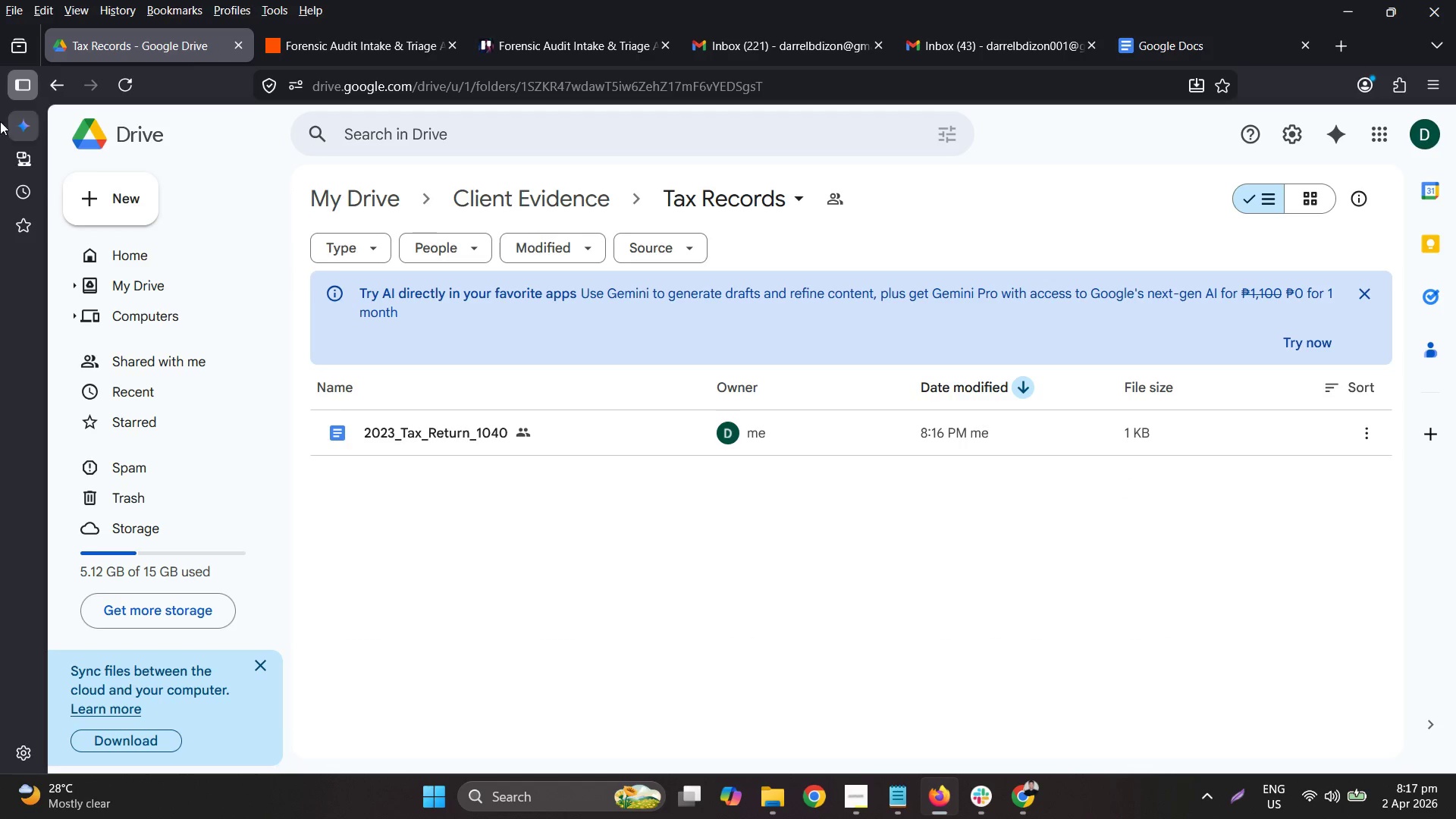 
left_click([50, 74])
 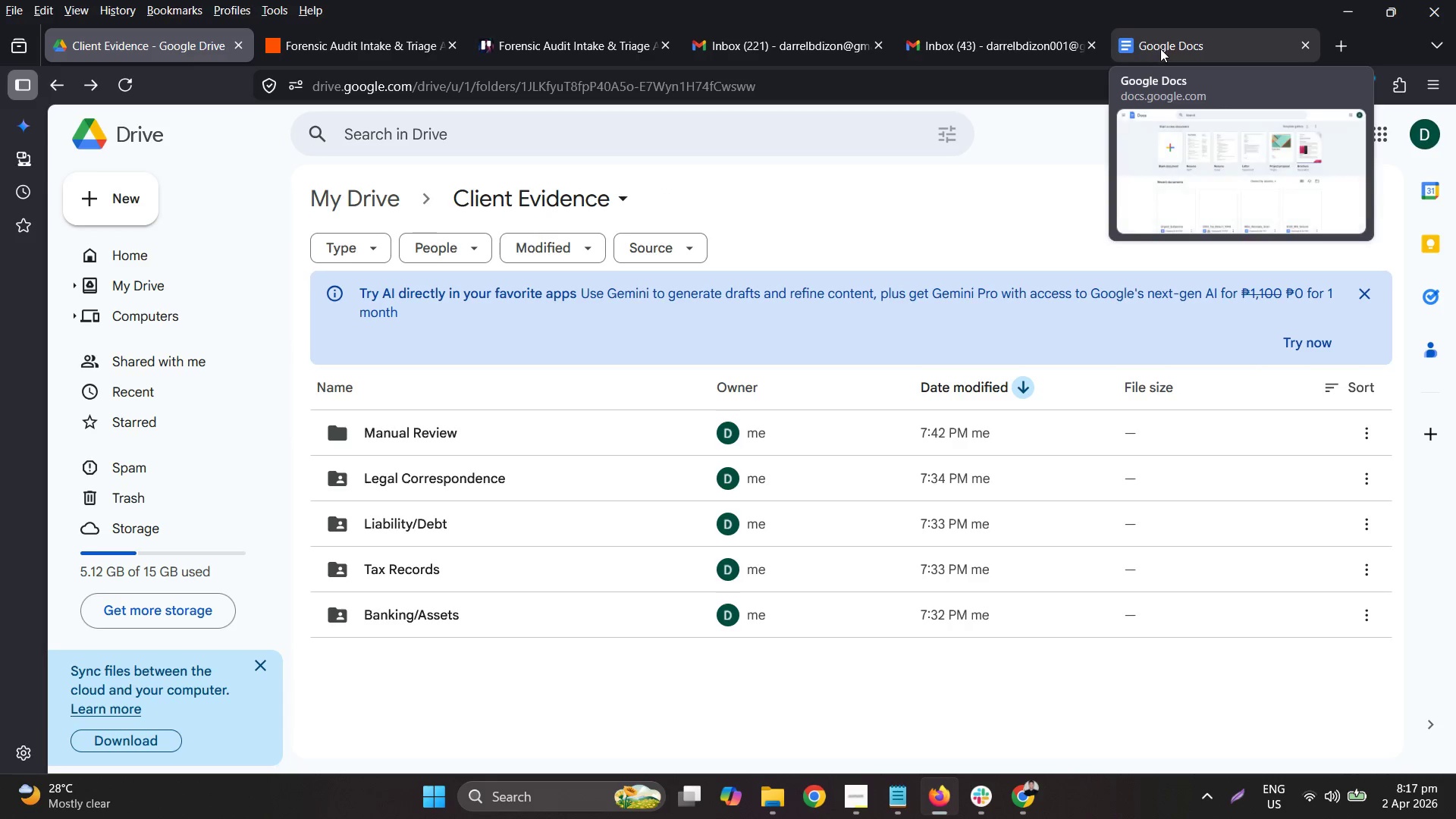 
left_click([576, 49])
 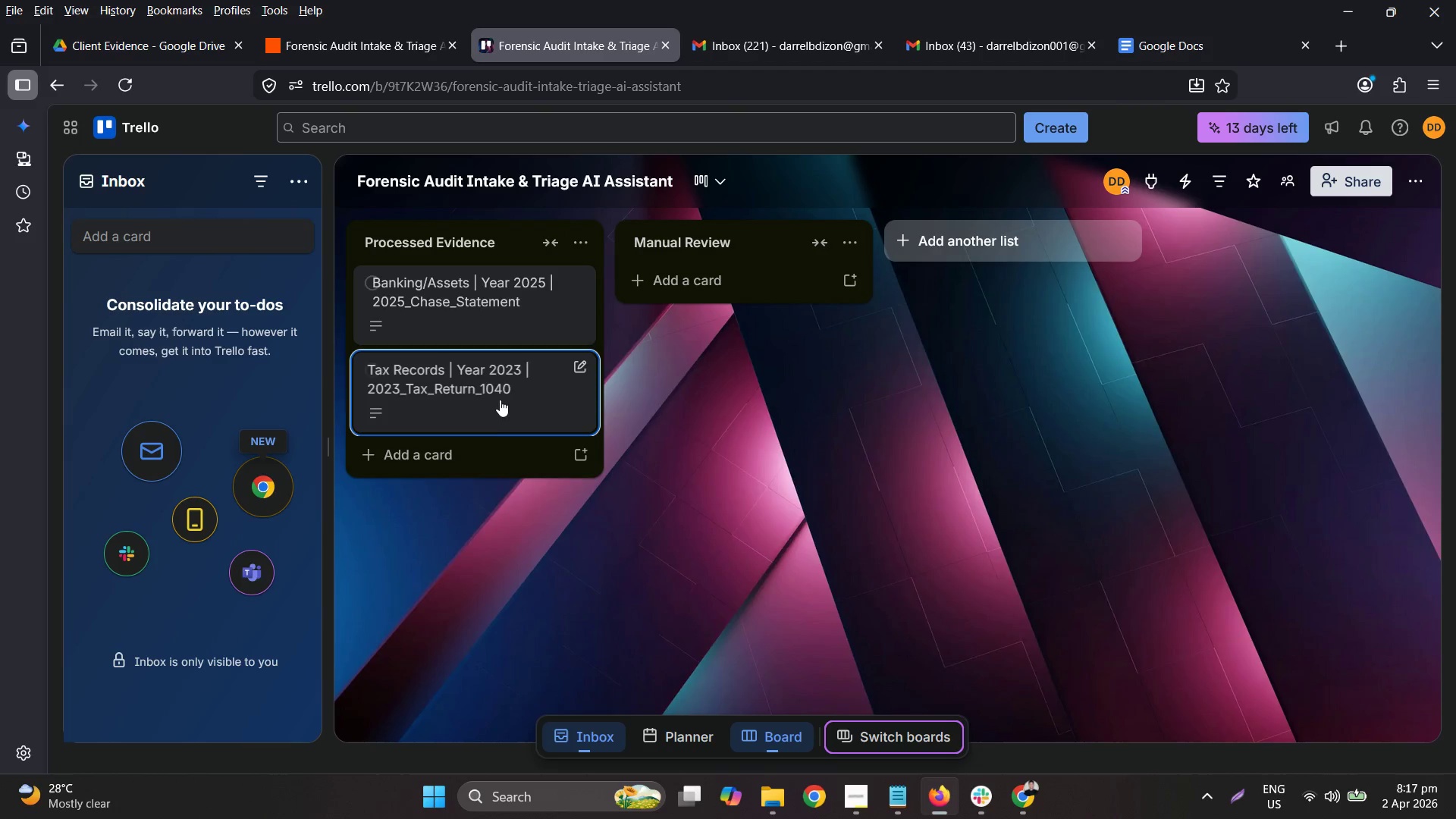 
double_click([496, 400])
 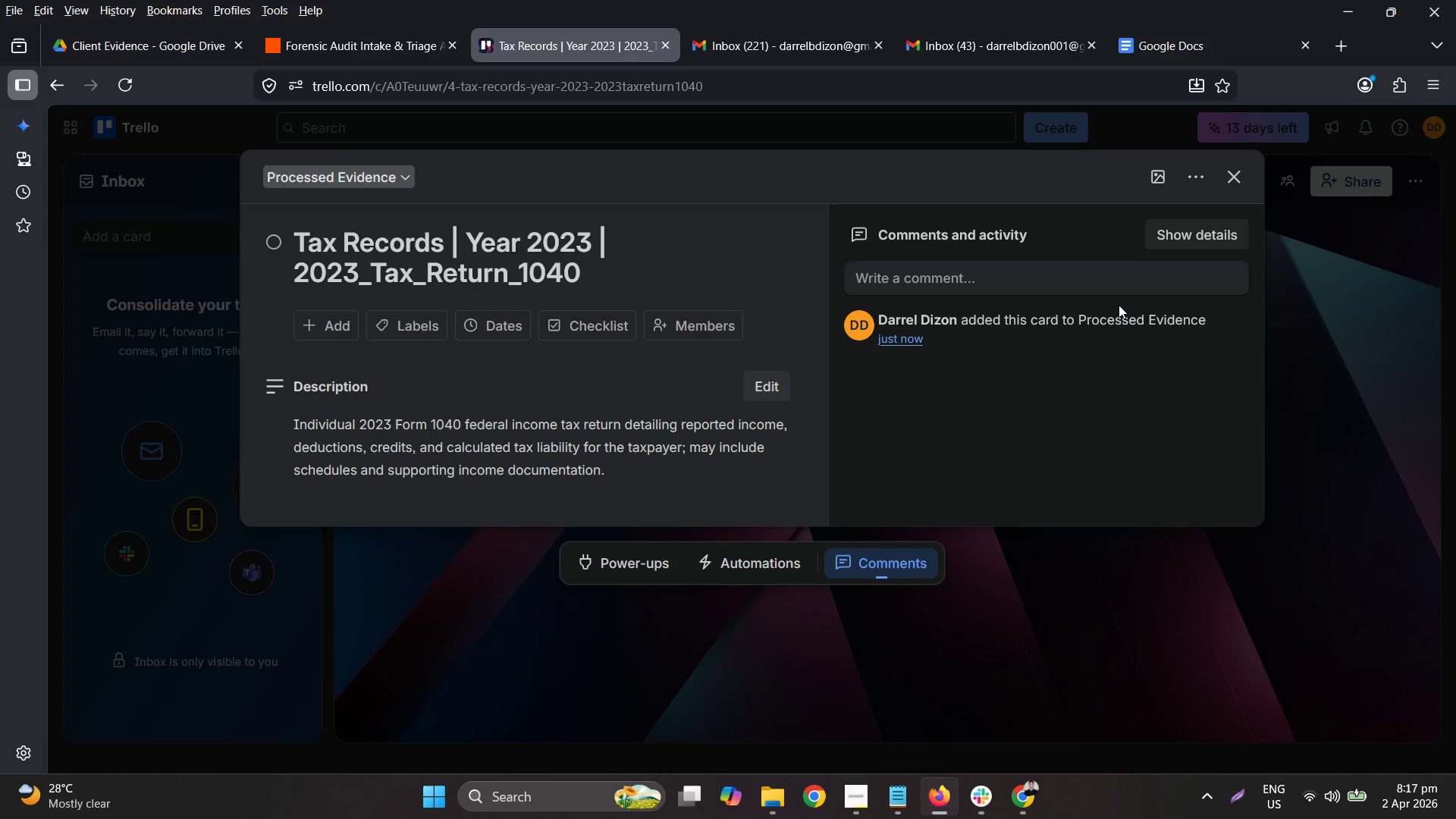 
wait(11.59)
 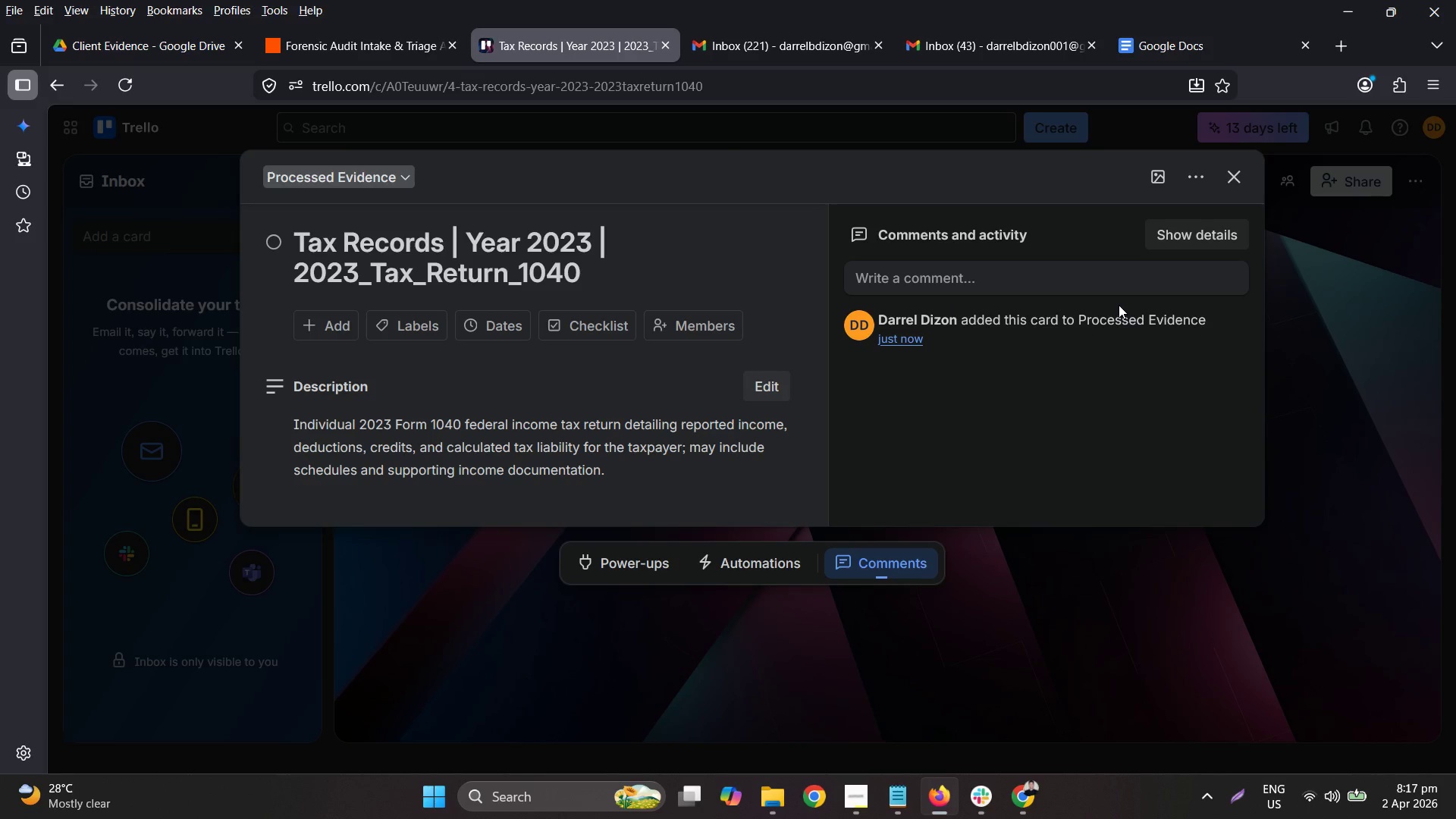 
left_click([356, 42])
 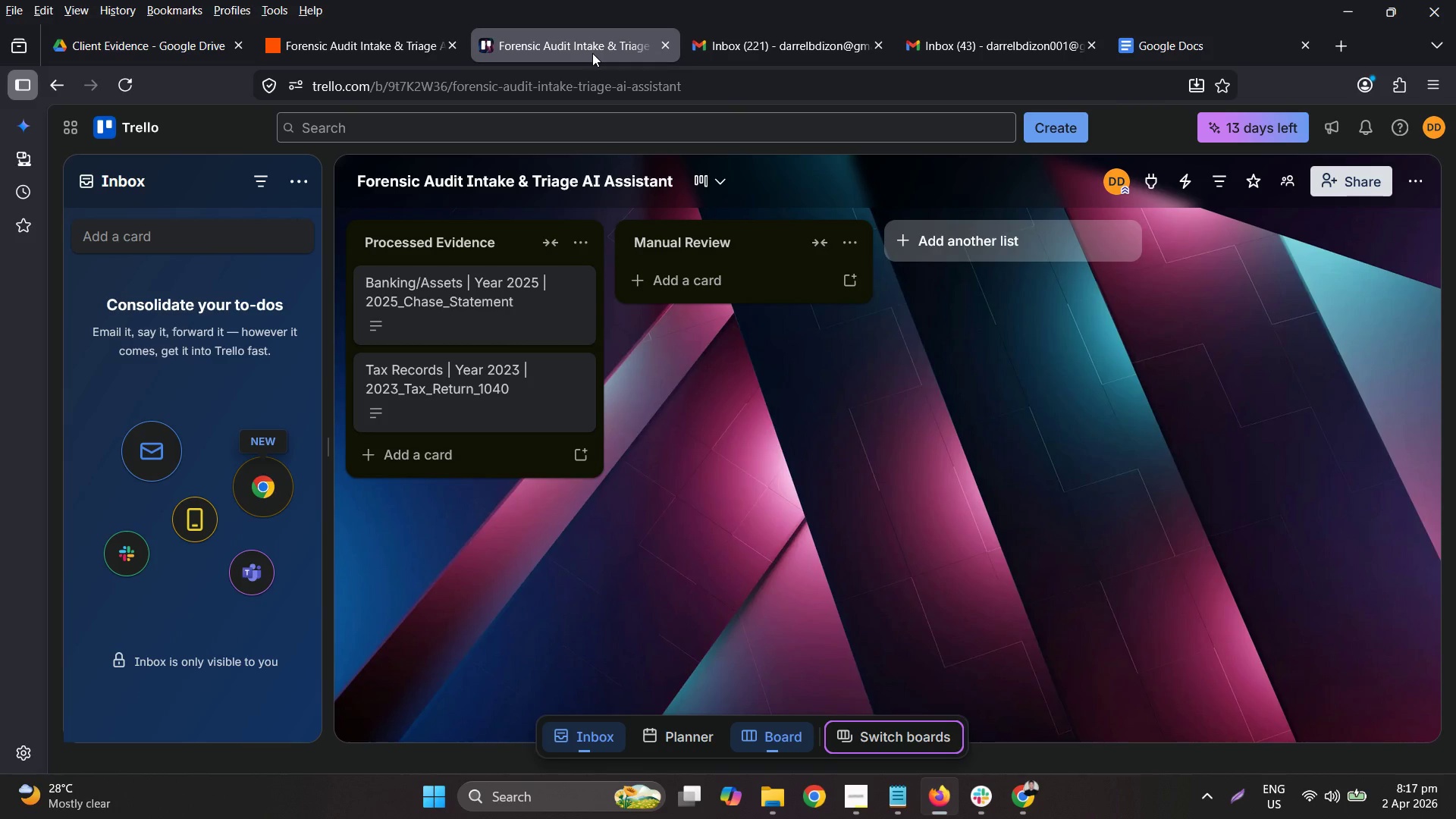 
wait(7.74)
 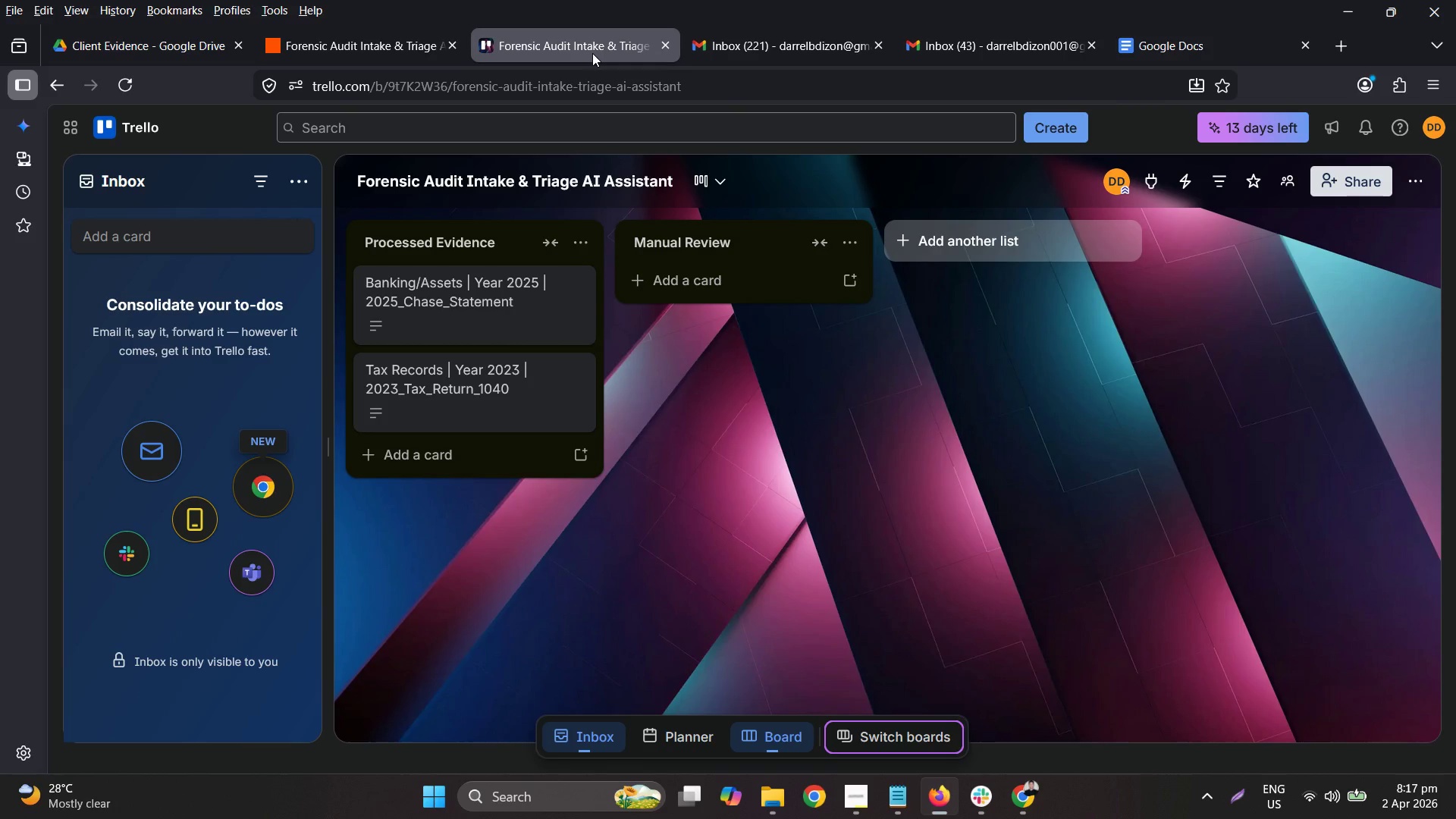 
mouse_move([1168, 45])
 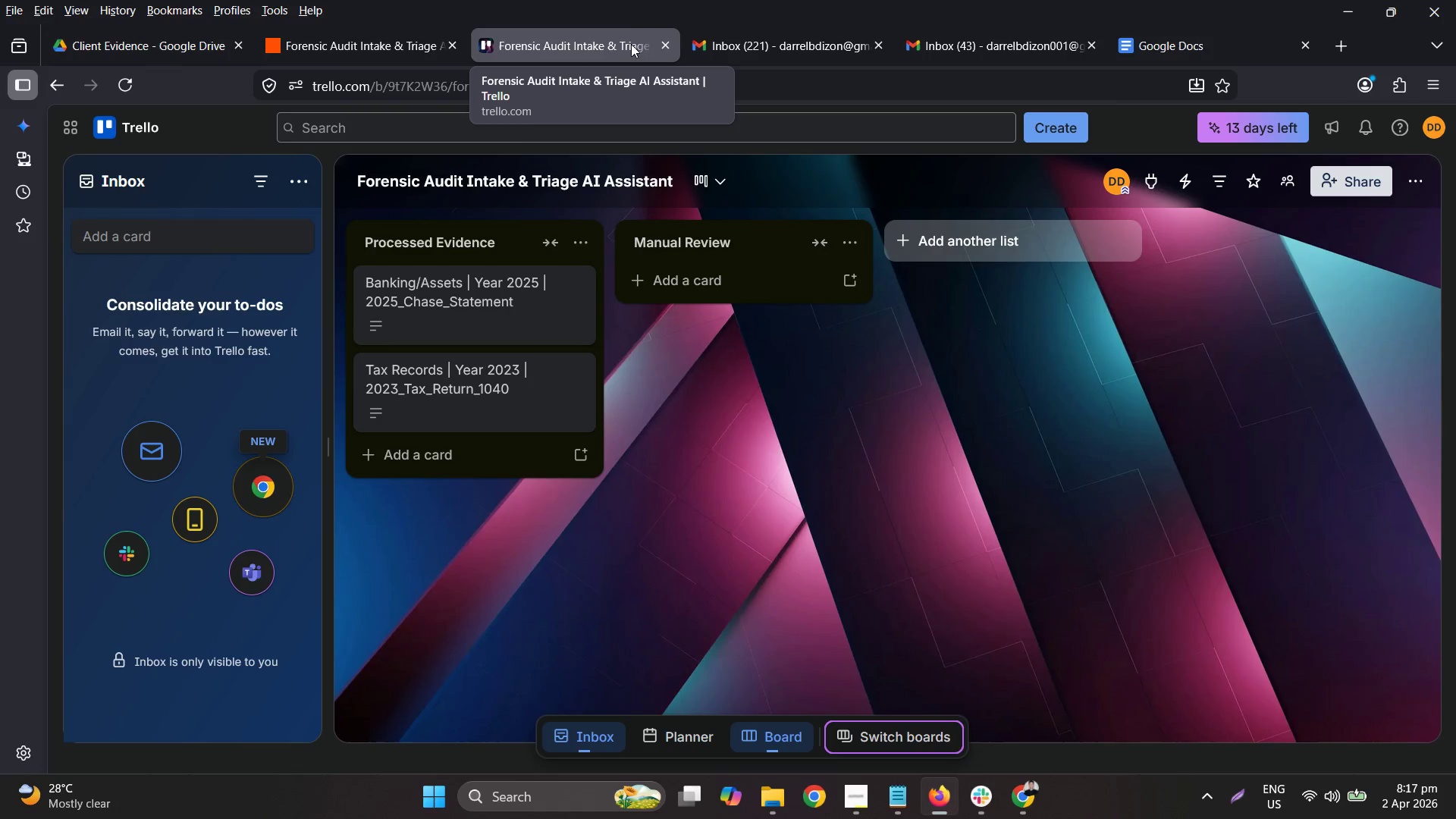 
left_click([165, 46])
 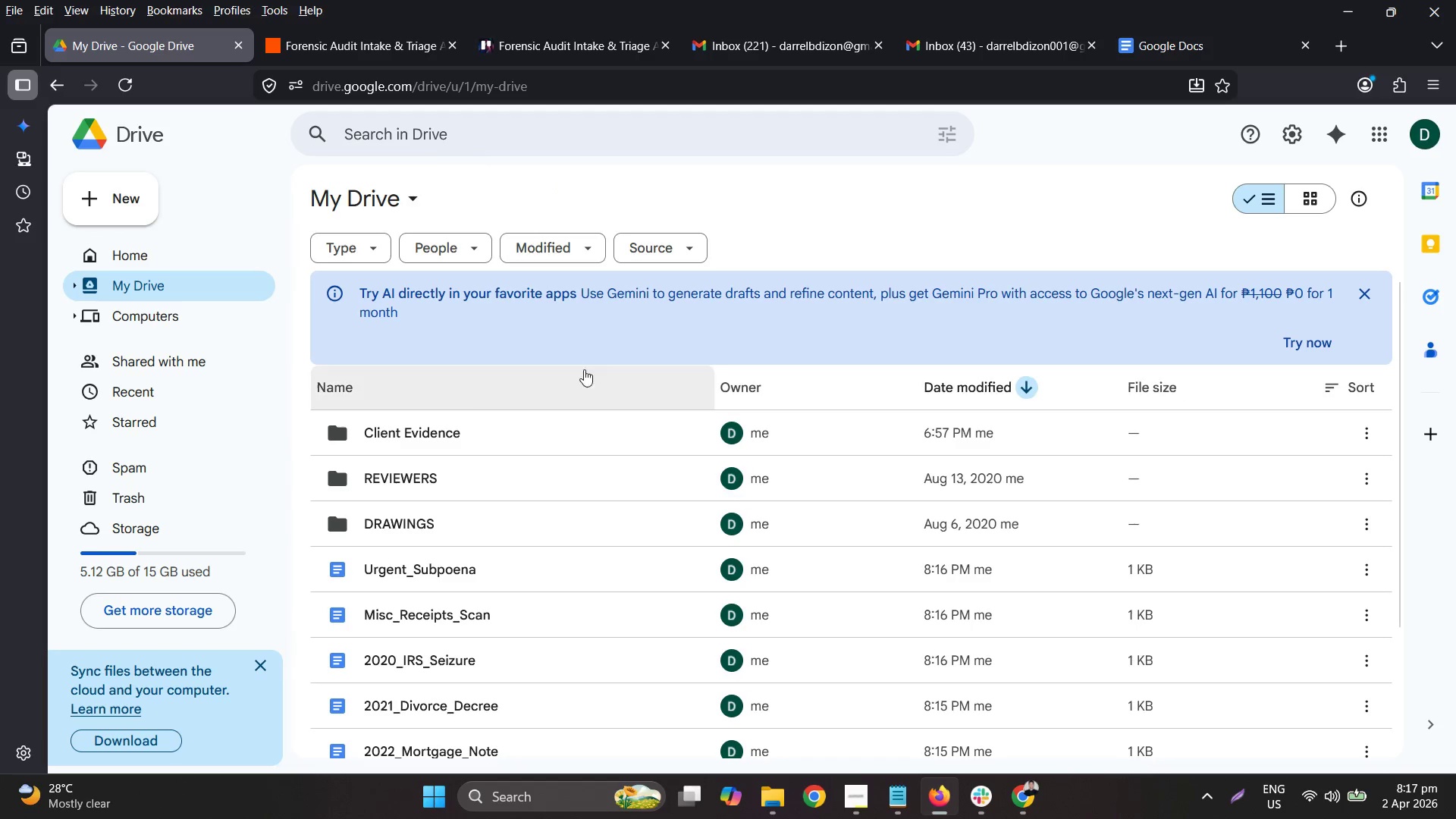 
scroll: coordinate [699, 575], scroll_direction: down, amount: 2.0
 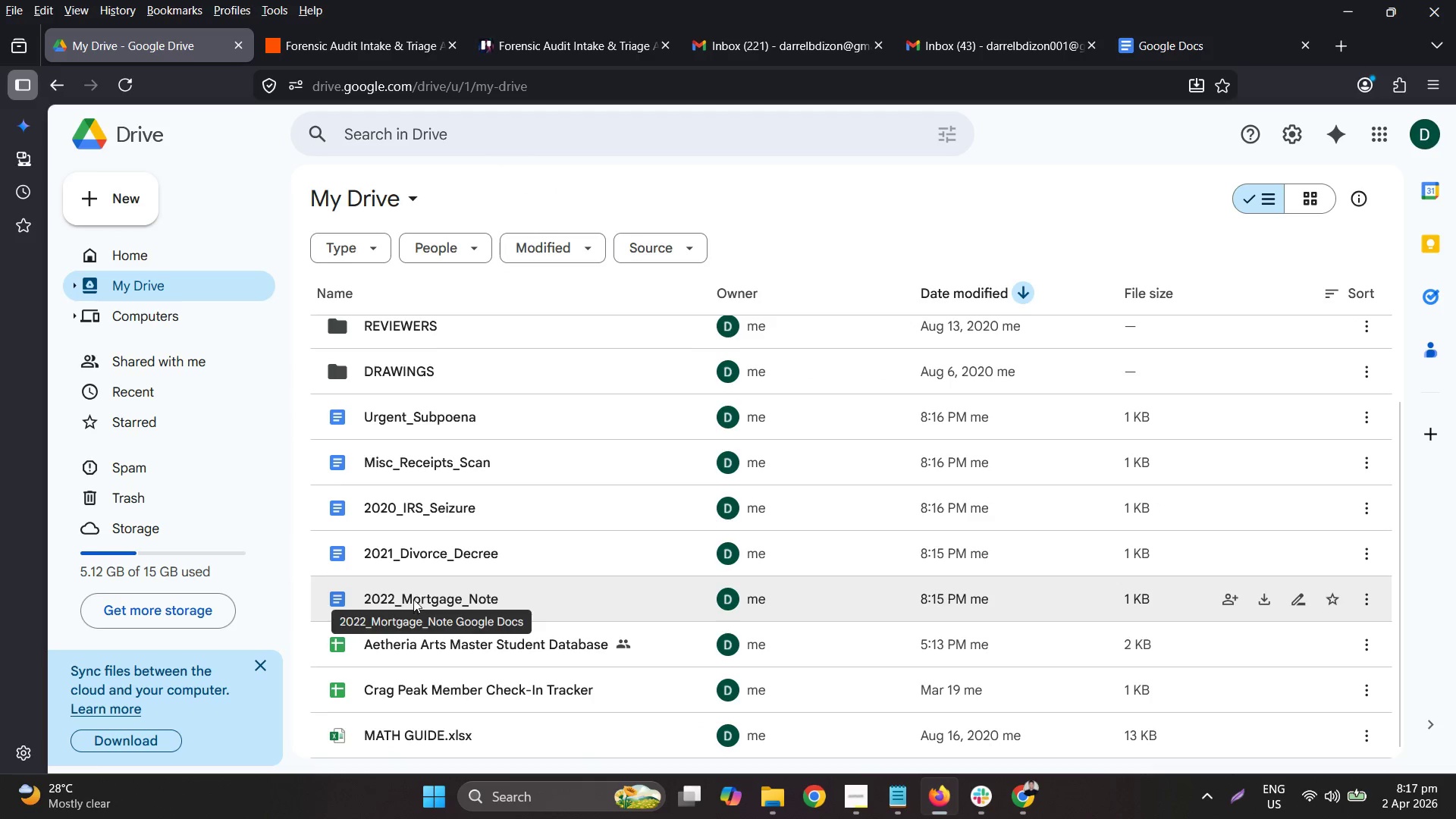 
left_click_drag(start_coordinate=[427, 587], to_coordinate=[441, 366])
 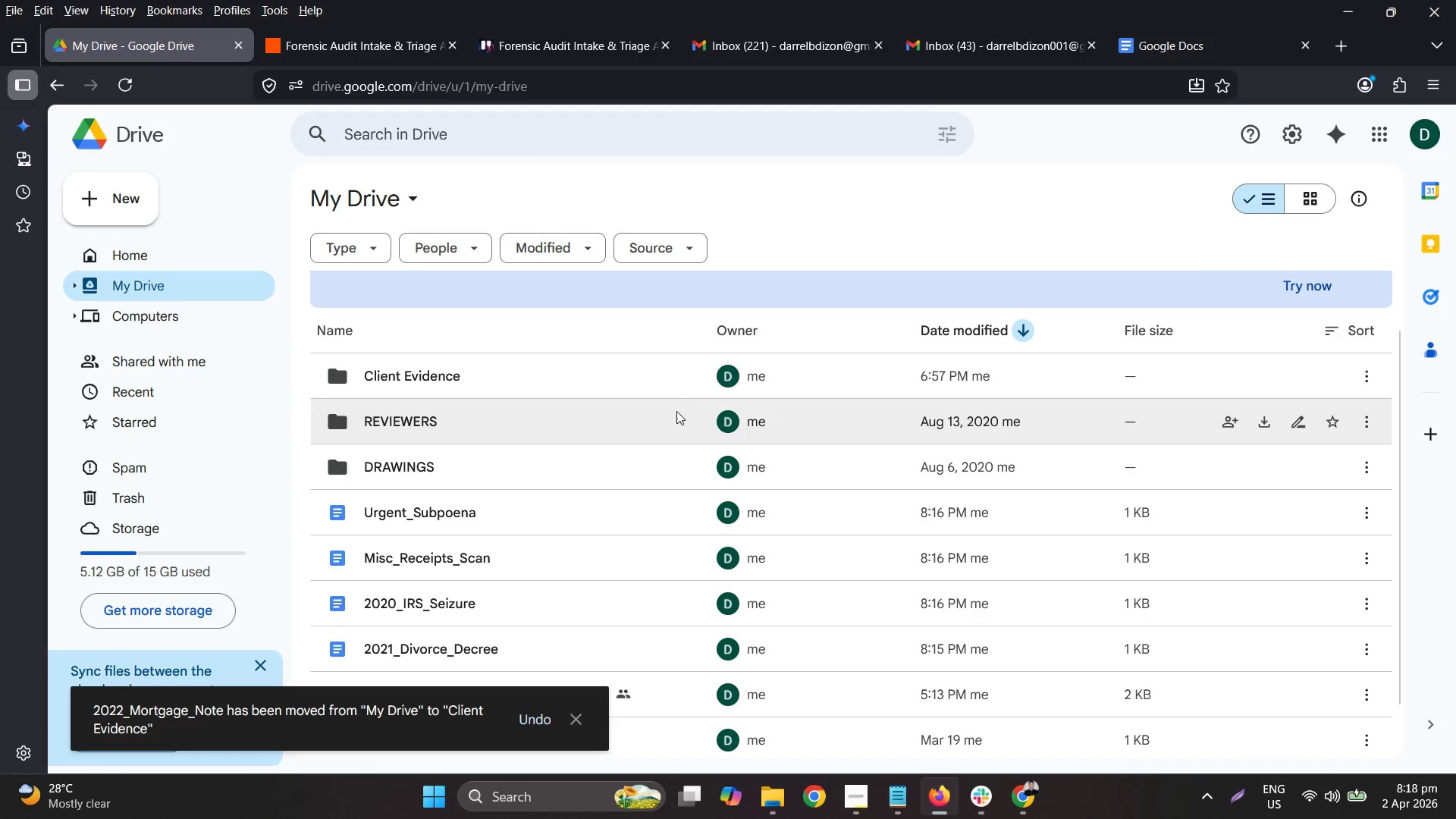 
left_click([477, 374])
 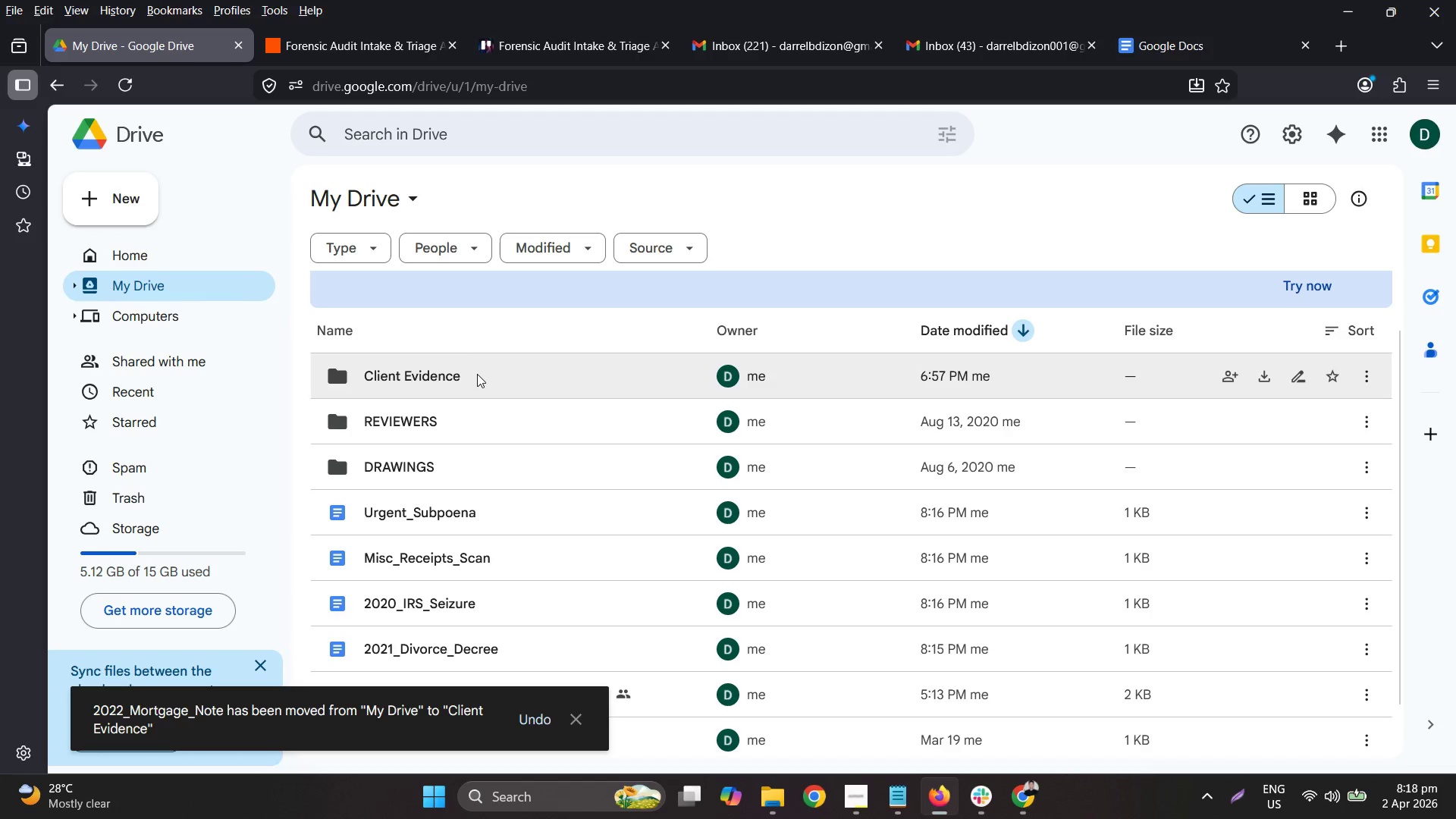 
left_click_drag(start_coordinate=[477, 374], to_coordinate=[468, 375])
 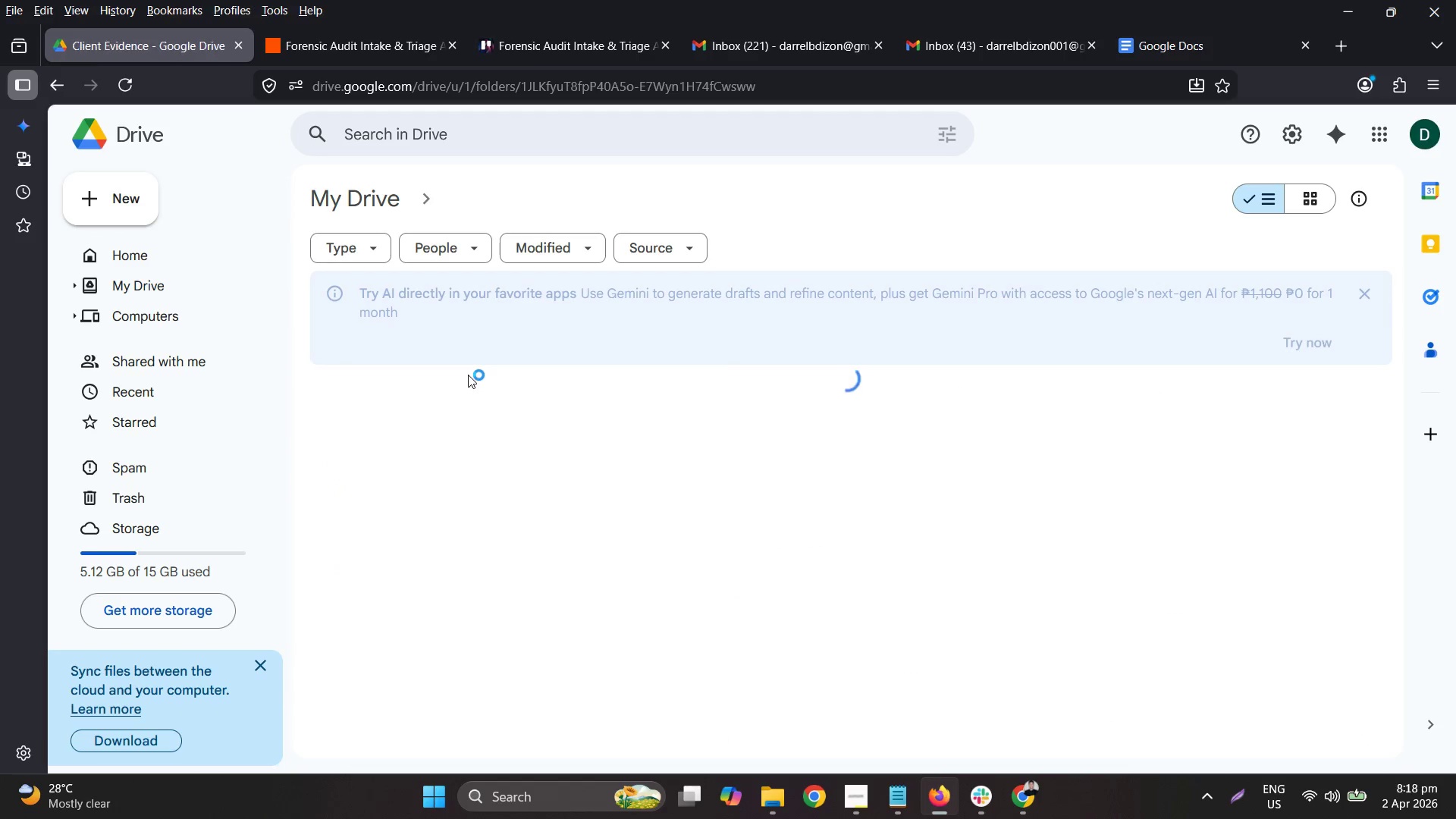 
triple_click([468, 375])
 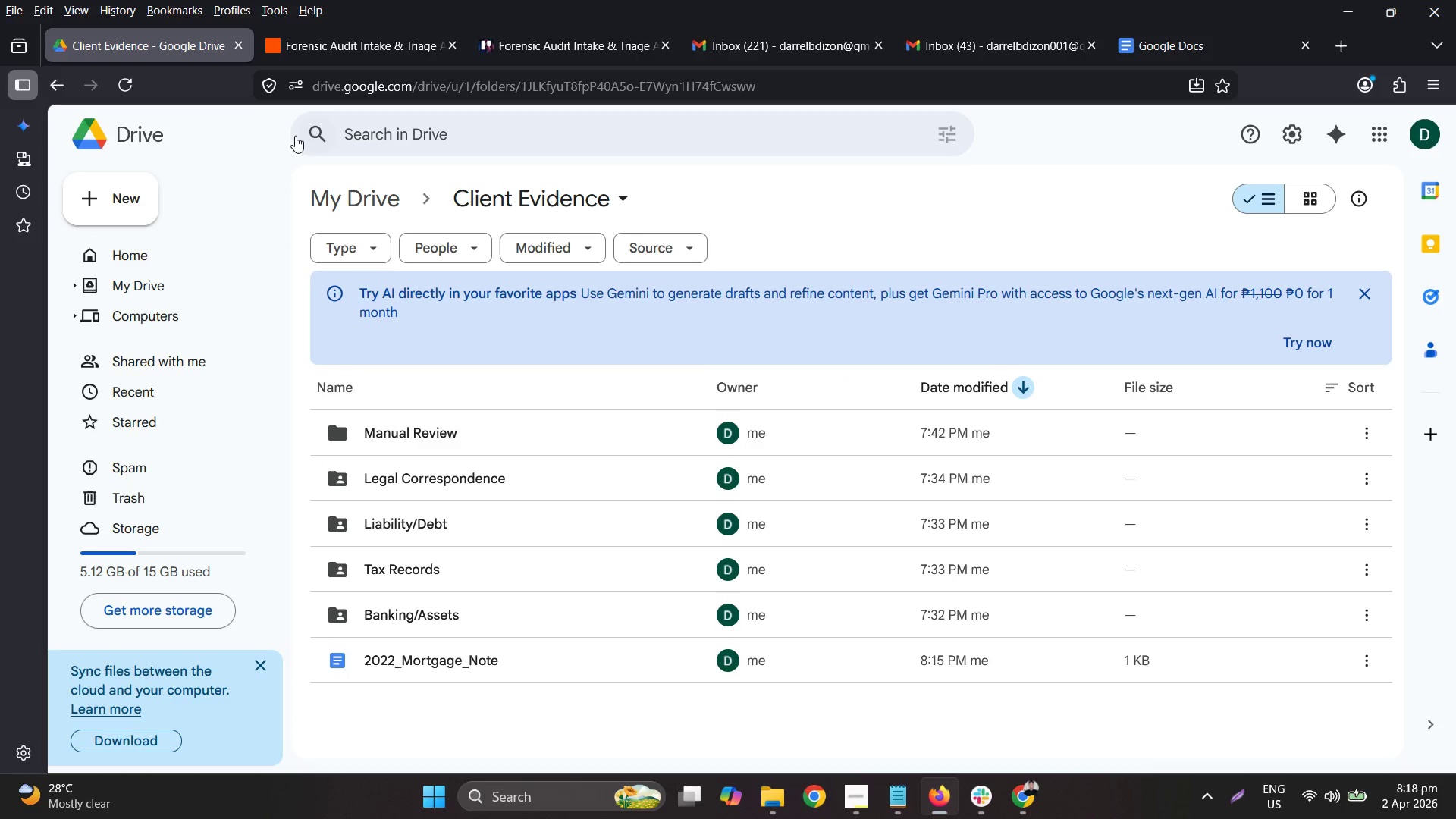 
left_click([347, 45])
 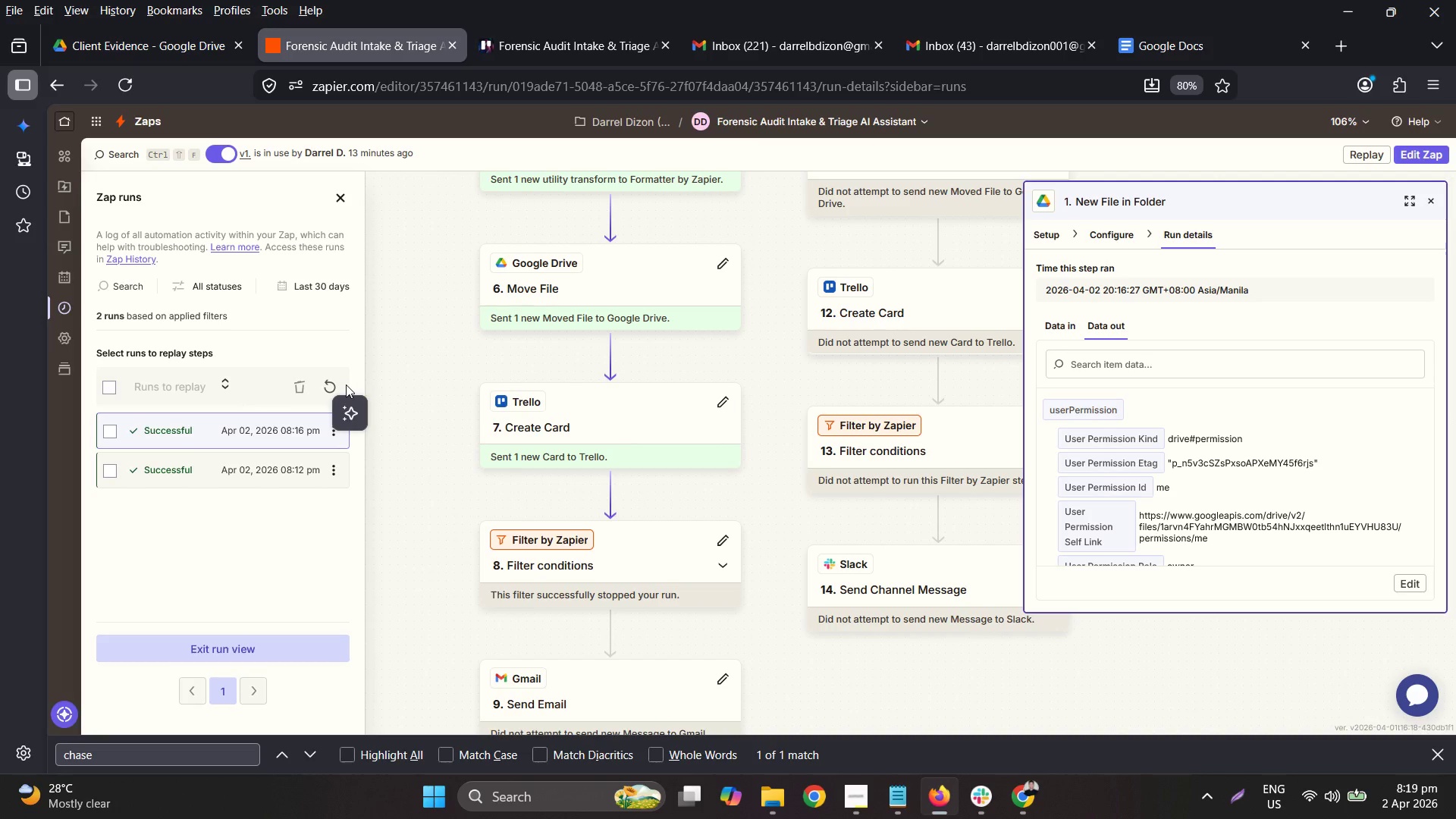 
wait(95.05)
 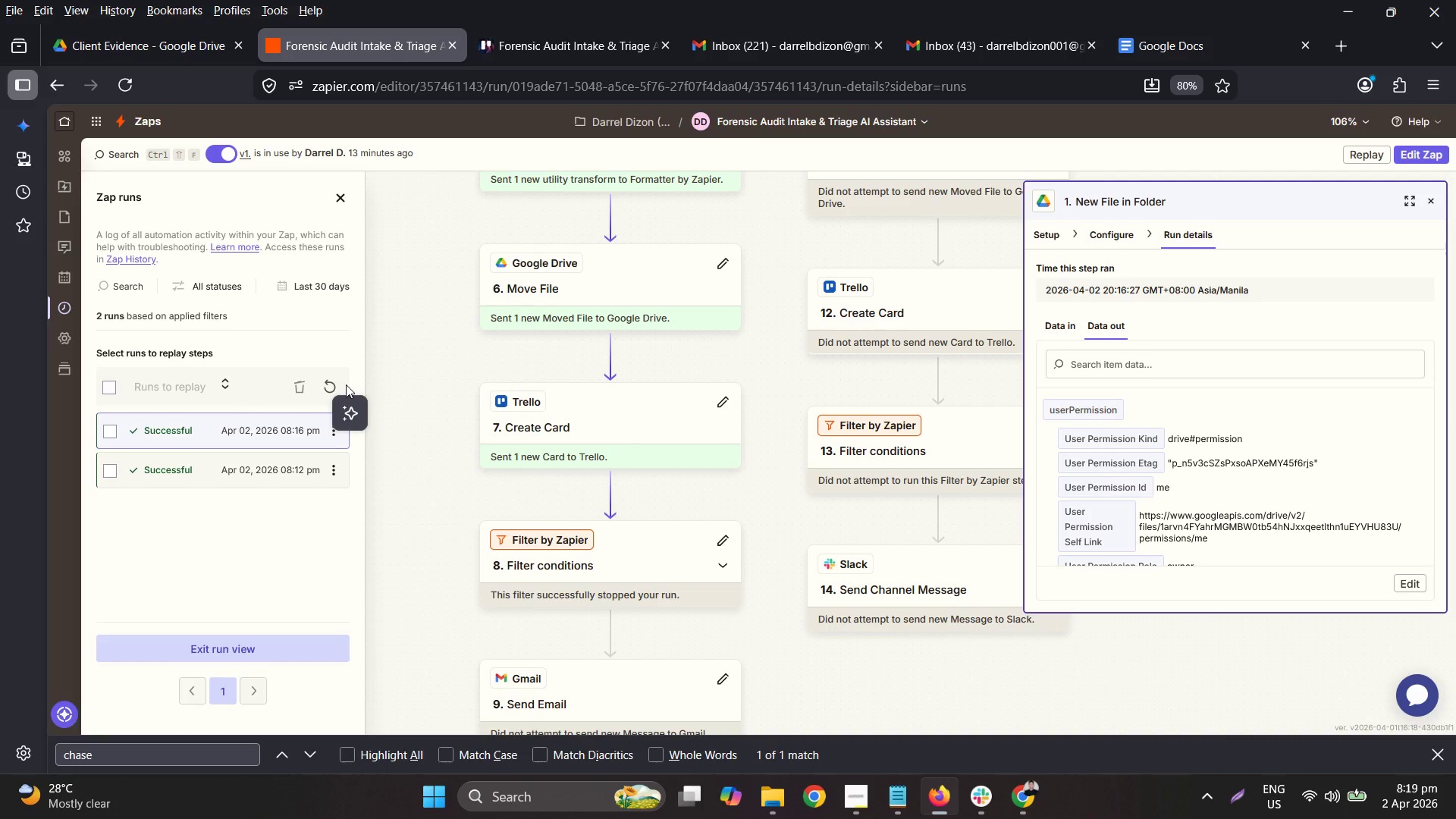 
left_click([336, 381])
 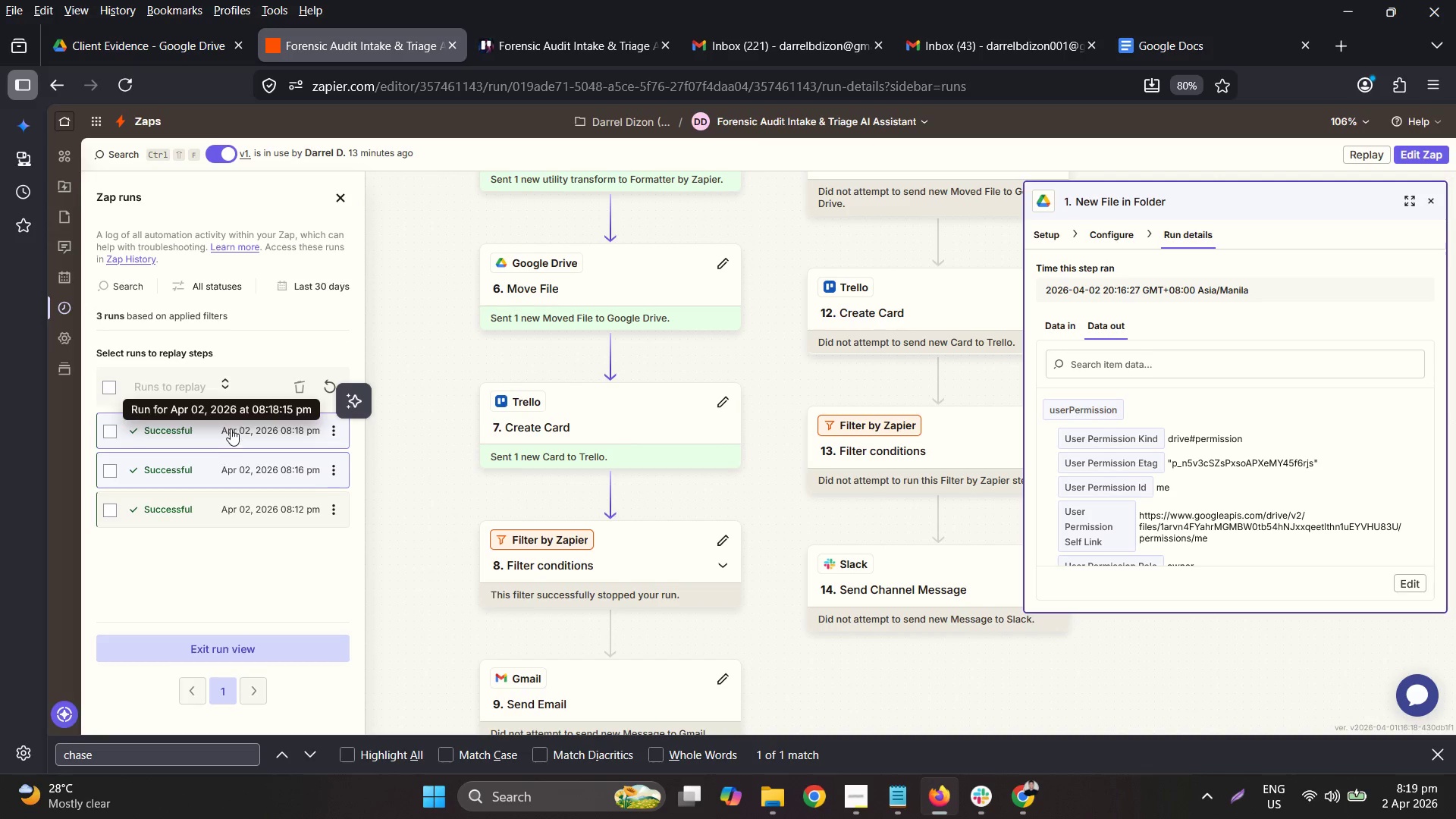 
left_click_drag(start_coordinate=[239, 435], to_coordinate=[243, 435])
 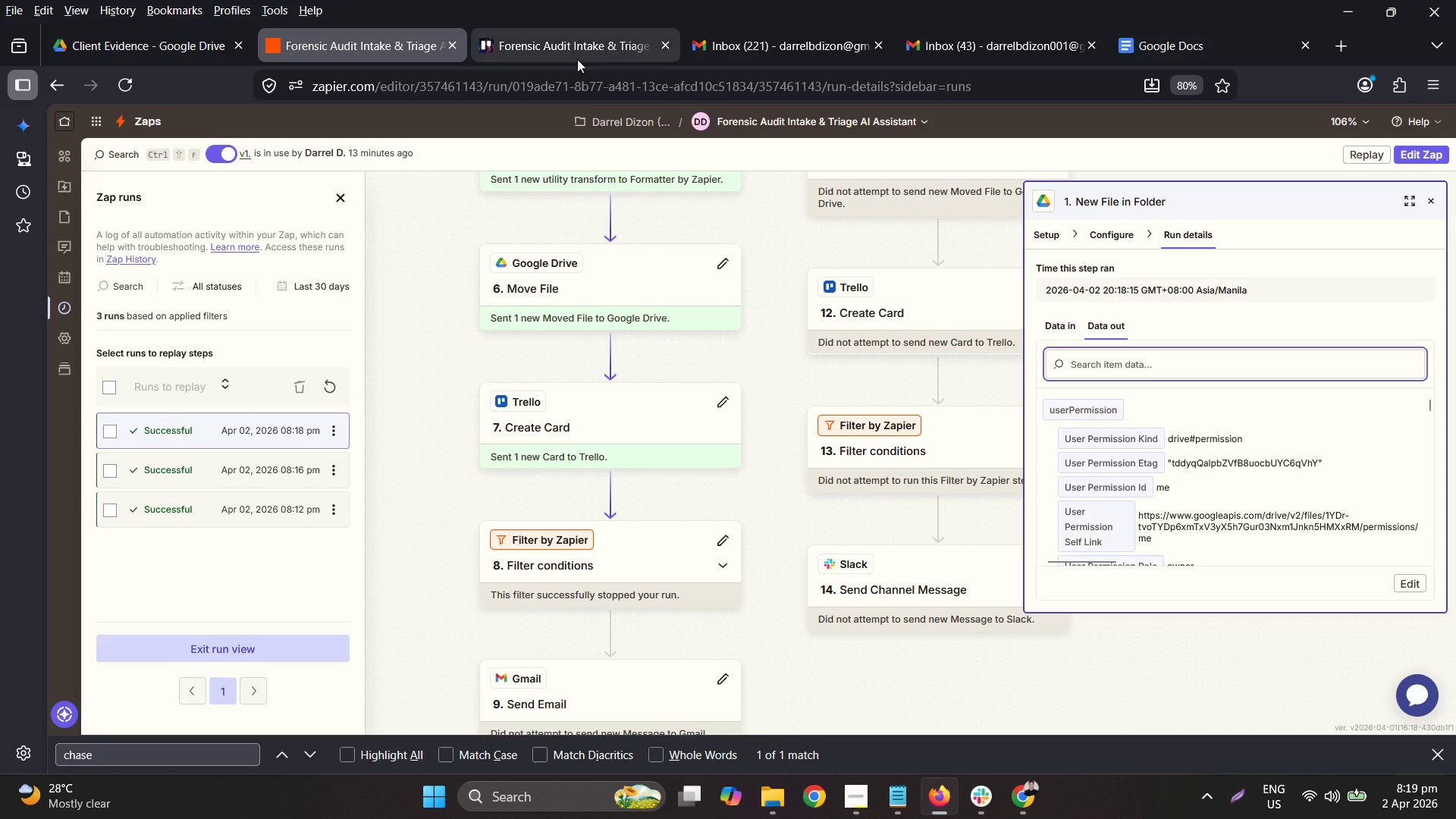 
left_click([221, 38])
 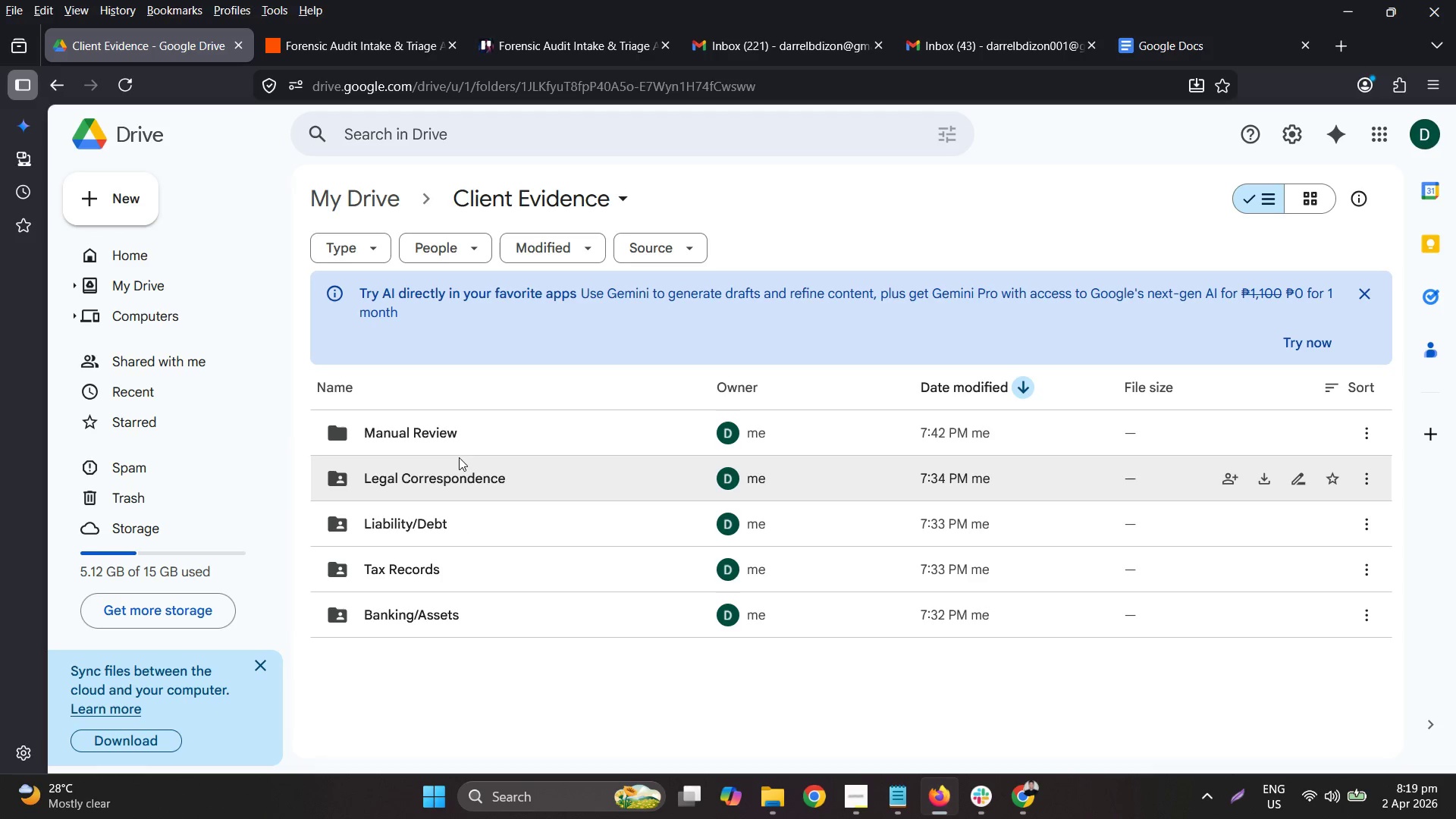 
wait(6.47)
 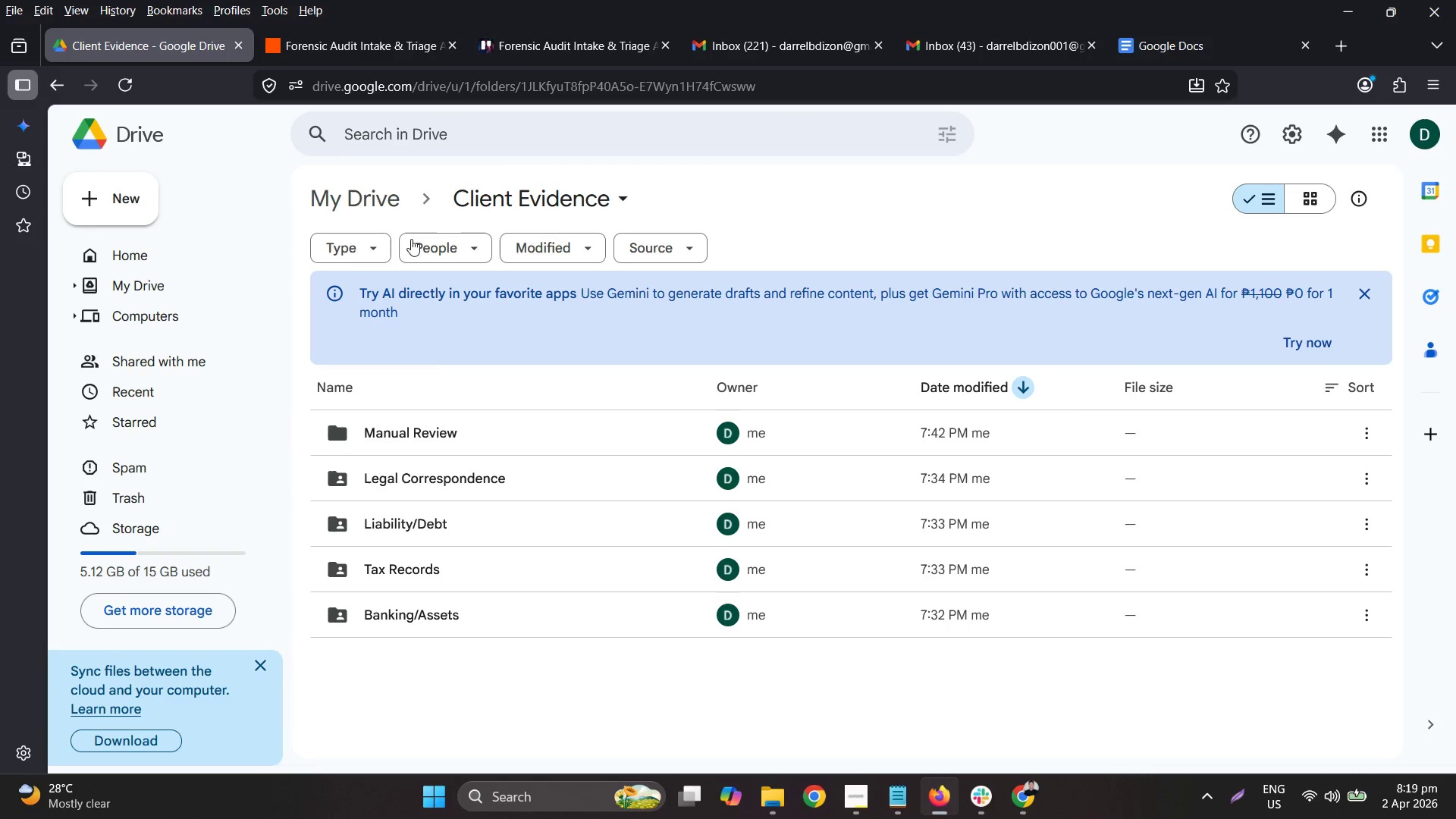 
double_click([500, 521])
 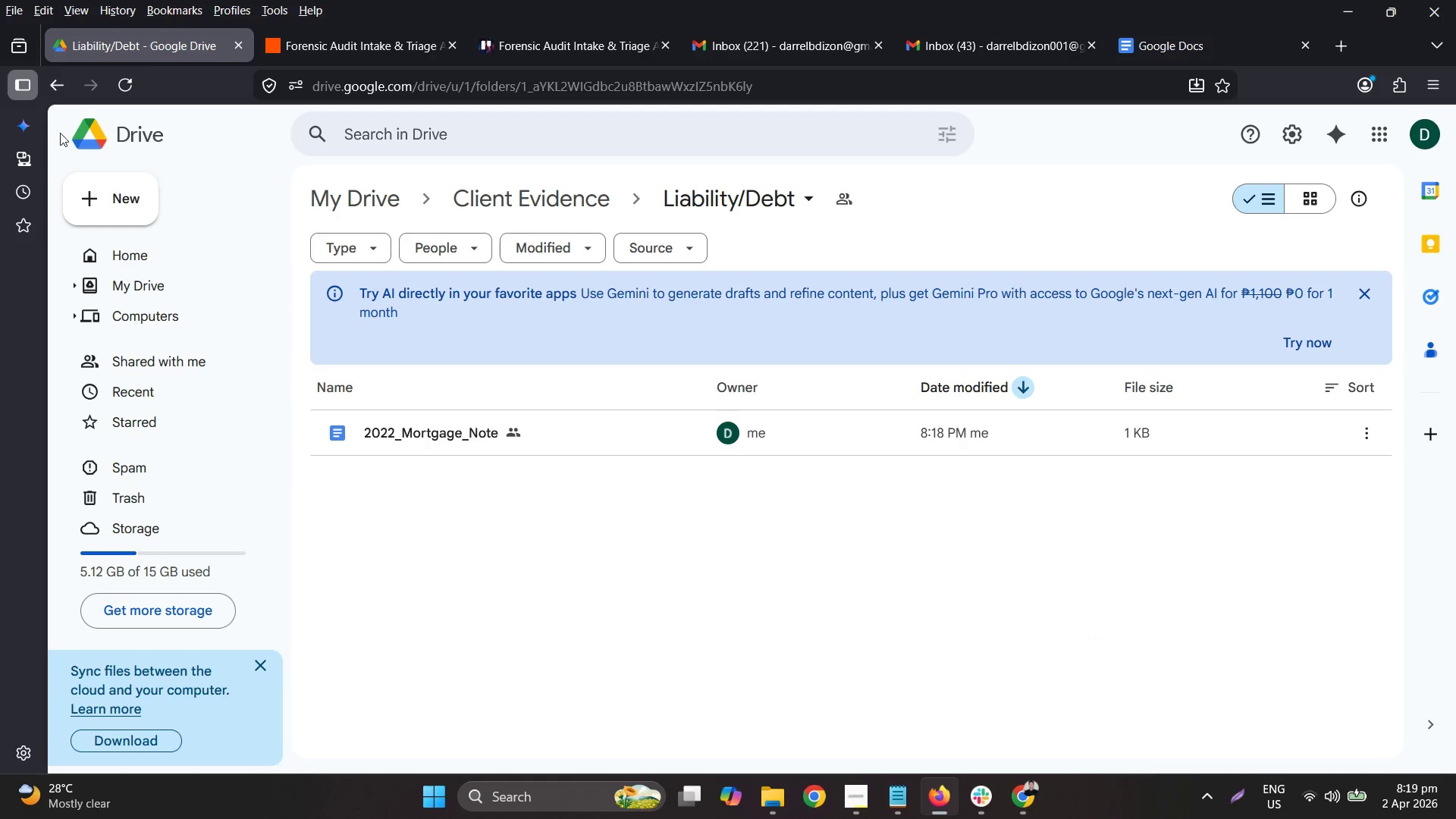 
left_click([58, 93])
 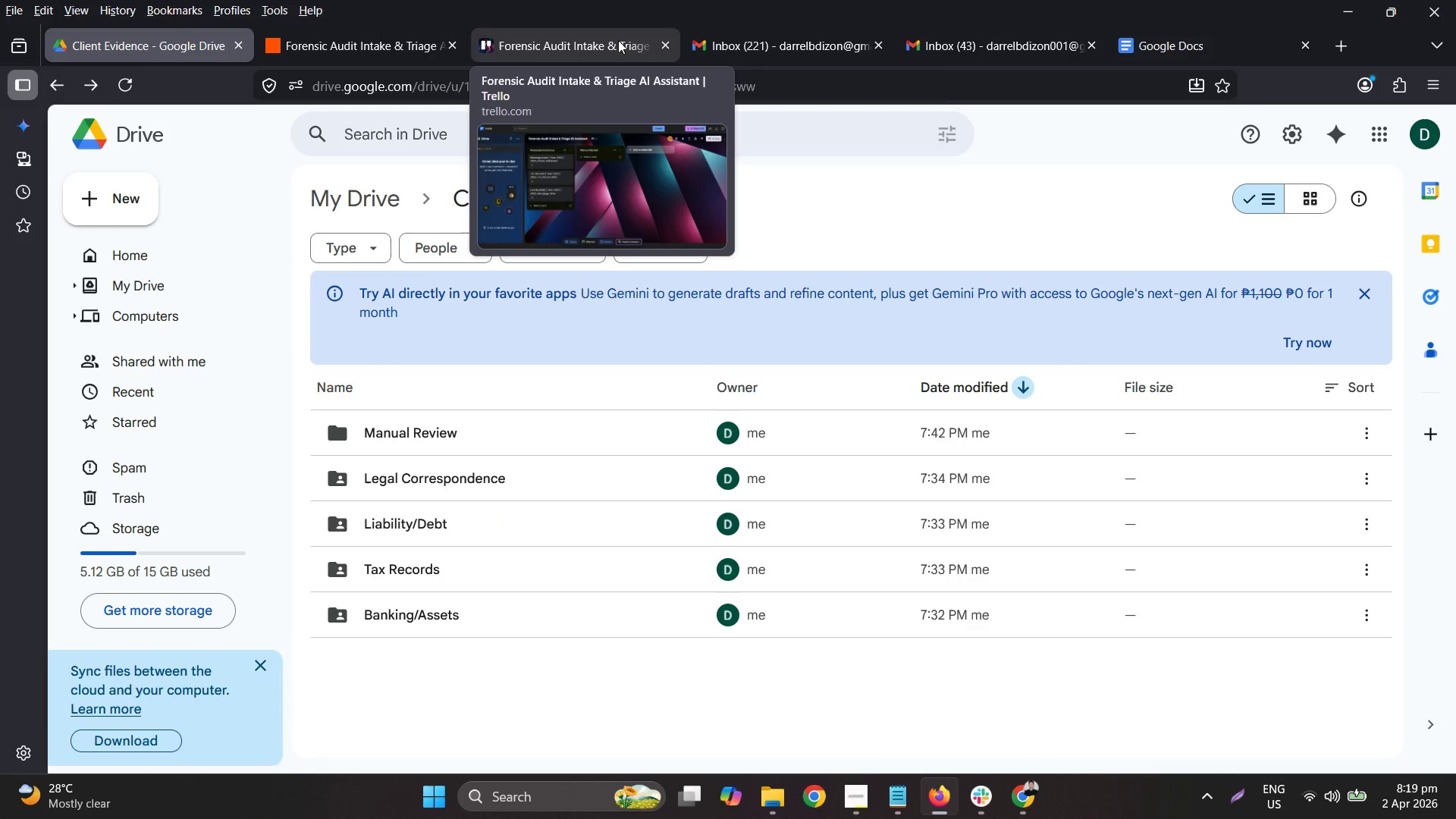 
mouse_move([620, 56])
 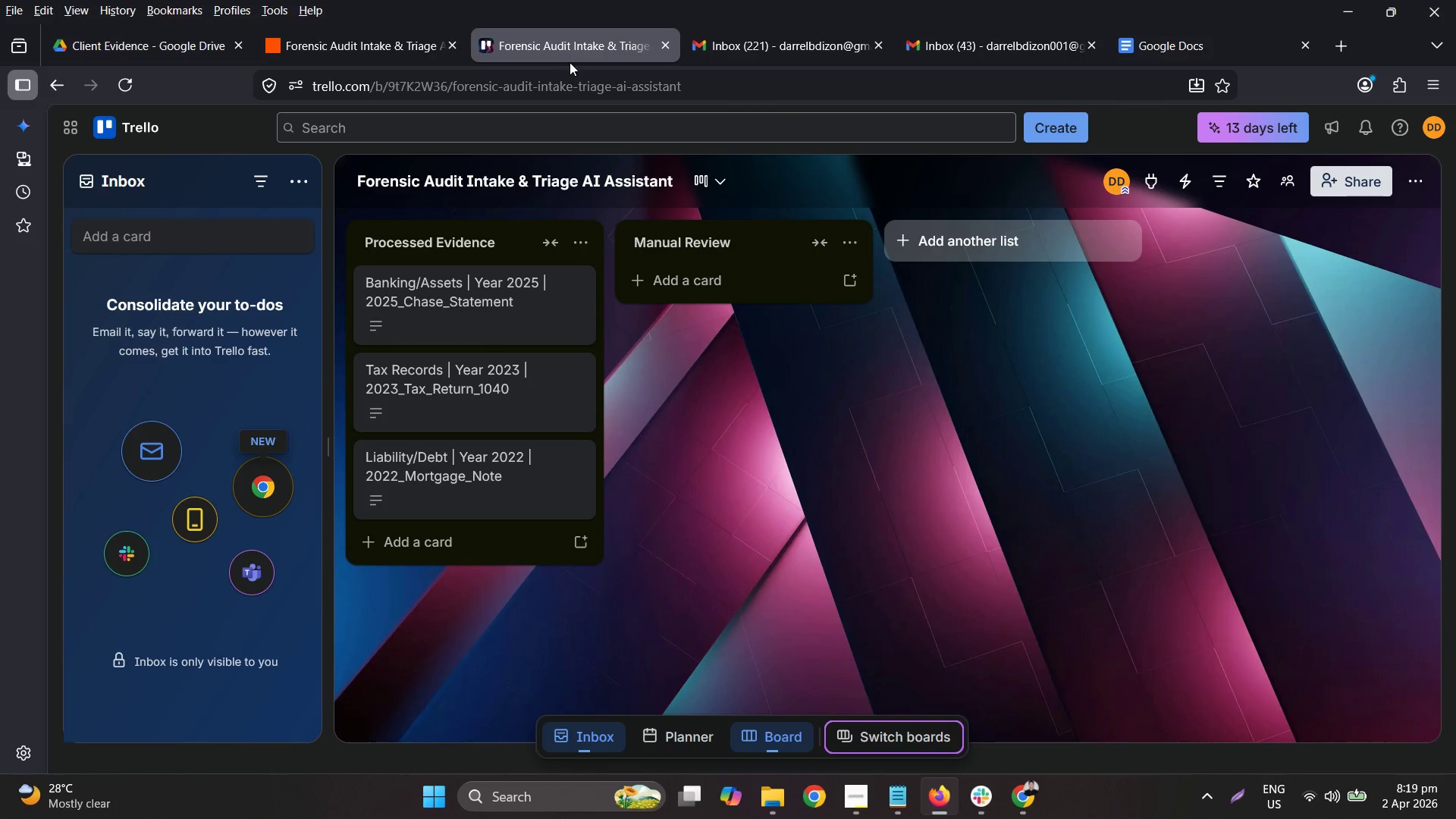 
left_click([162, 55])
 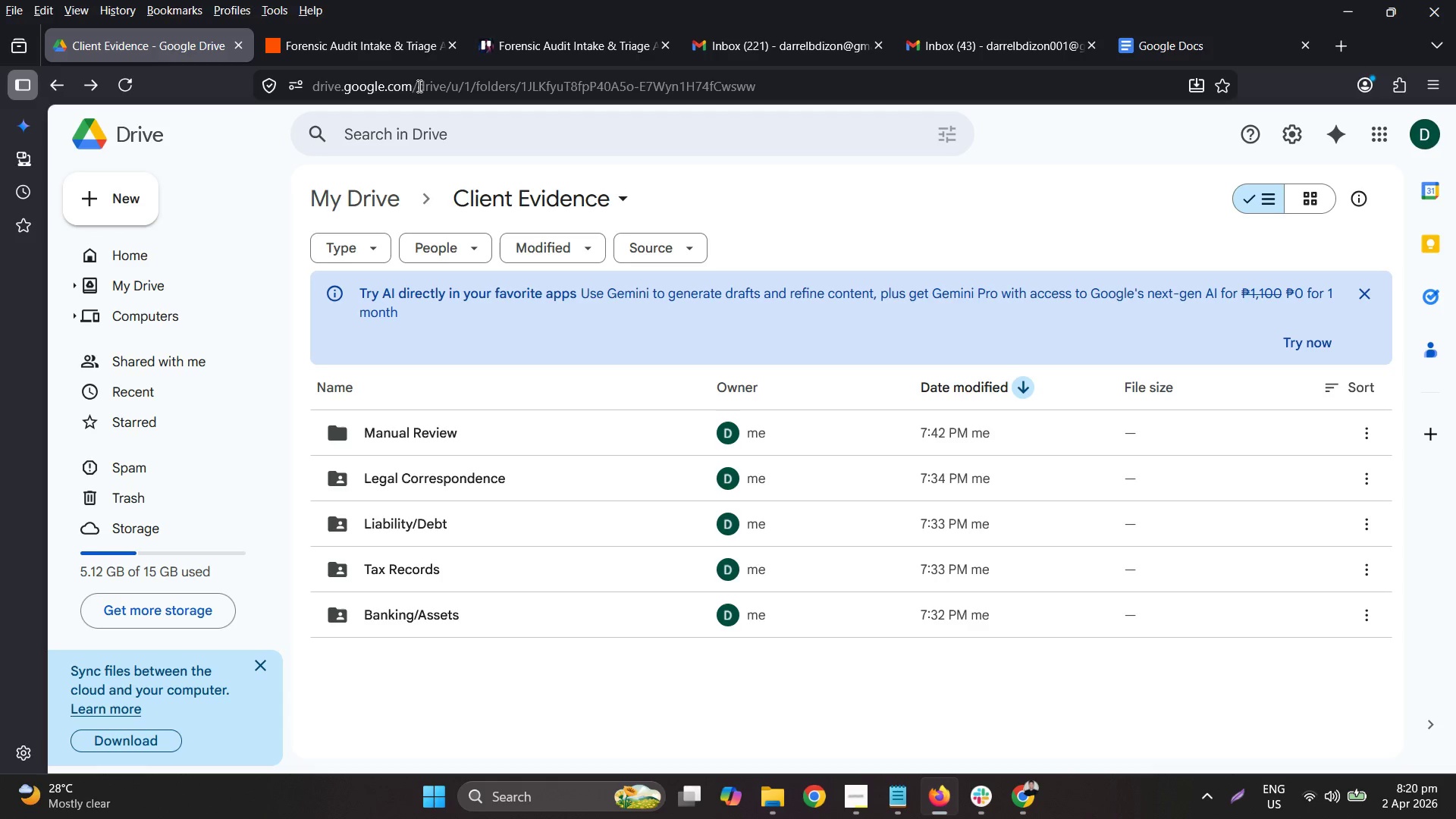 
wait(9.66)
 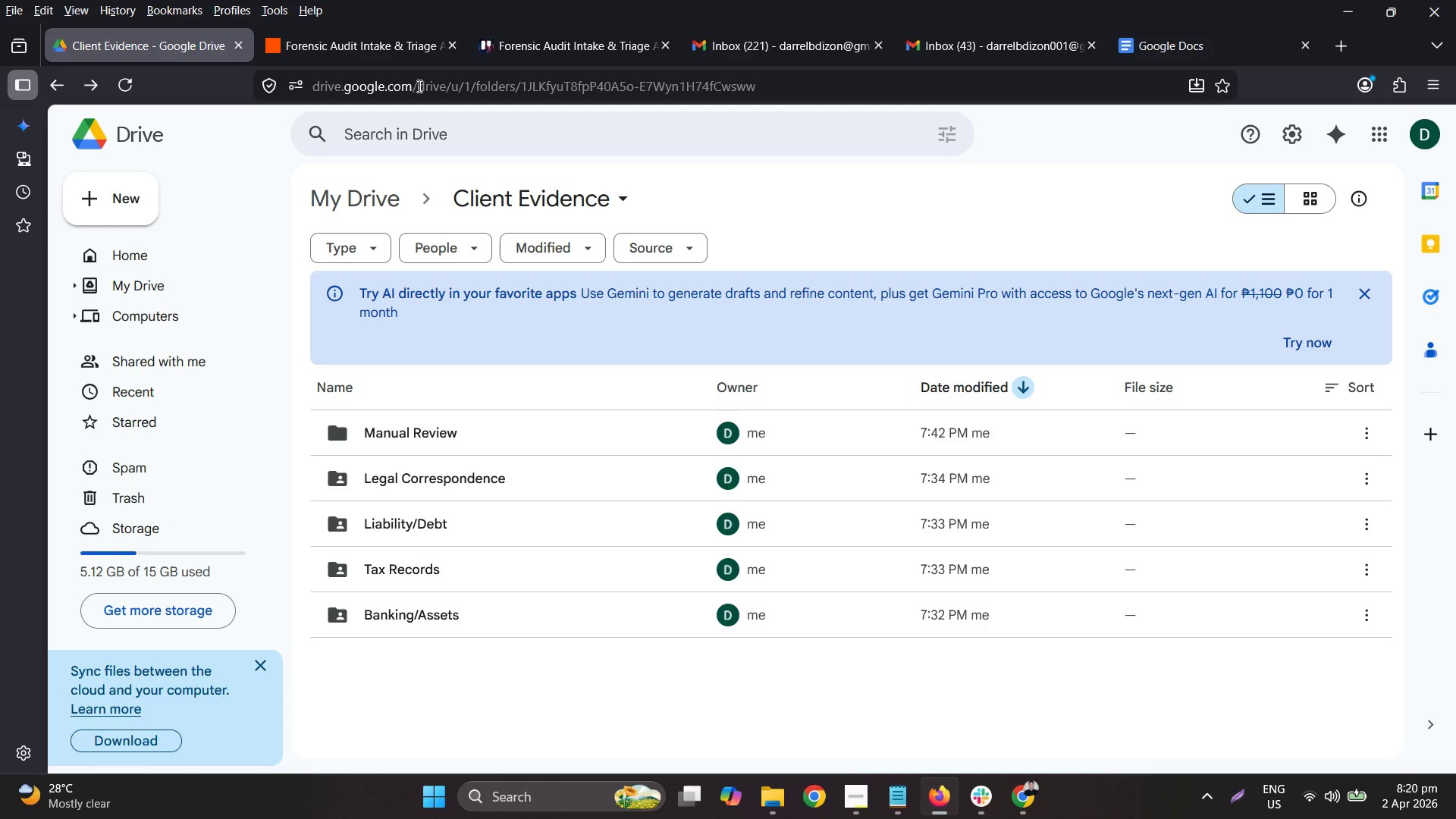 
left_click_drag(start_coordinate=[520, 701], to_coordinate=[409, 406])
 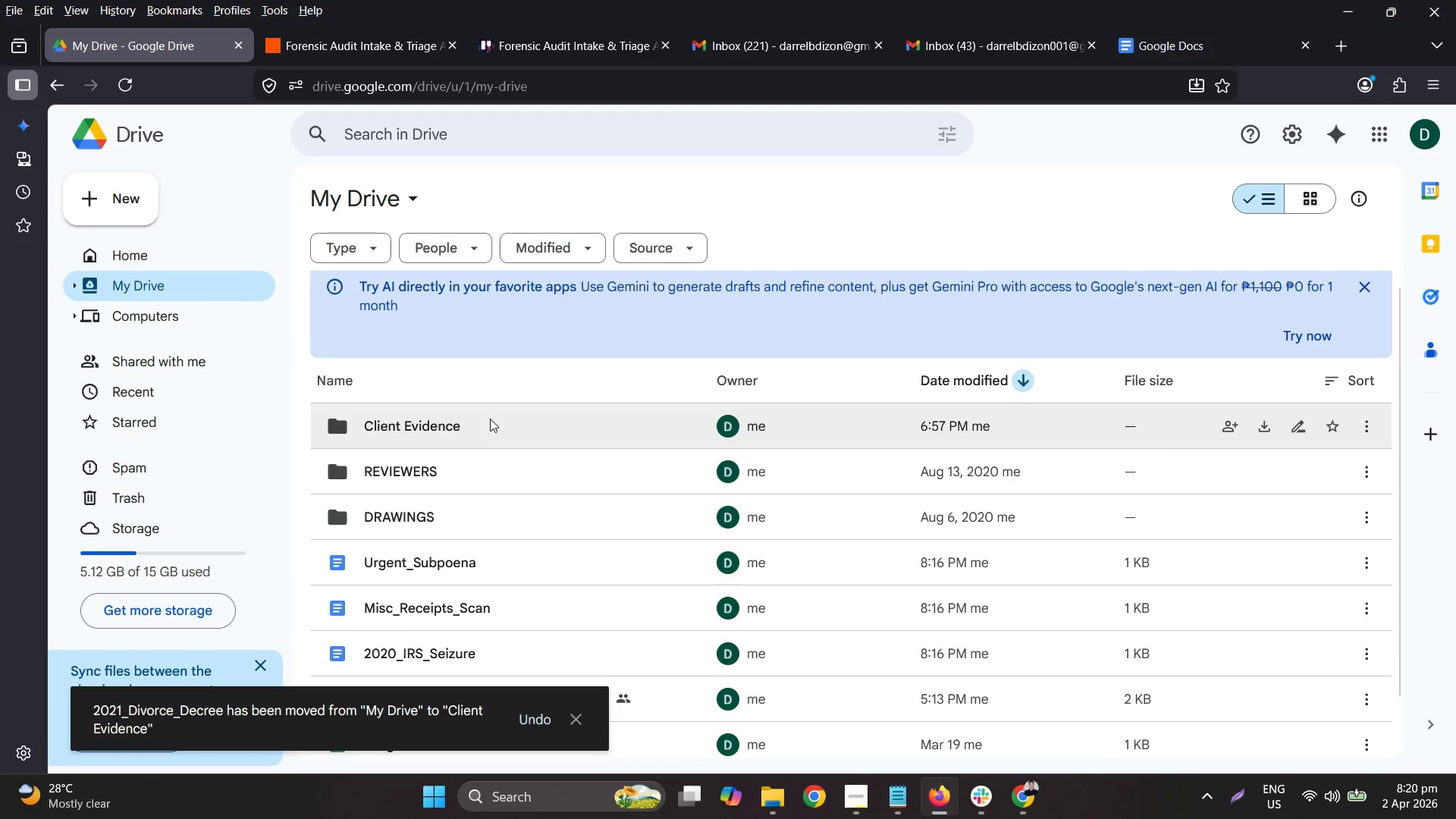 
double_click([490, 417])
 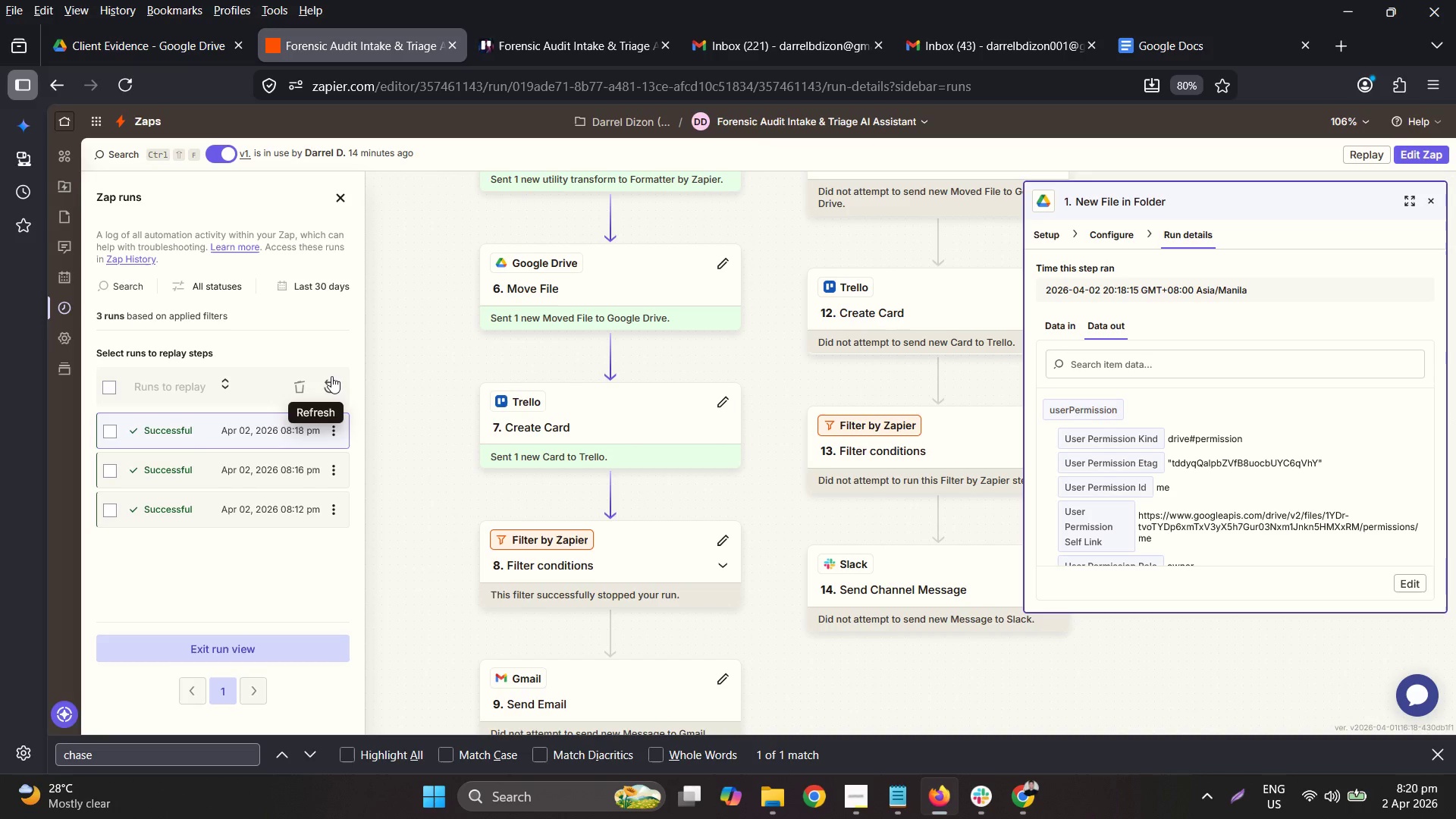 
wait(45.83)
 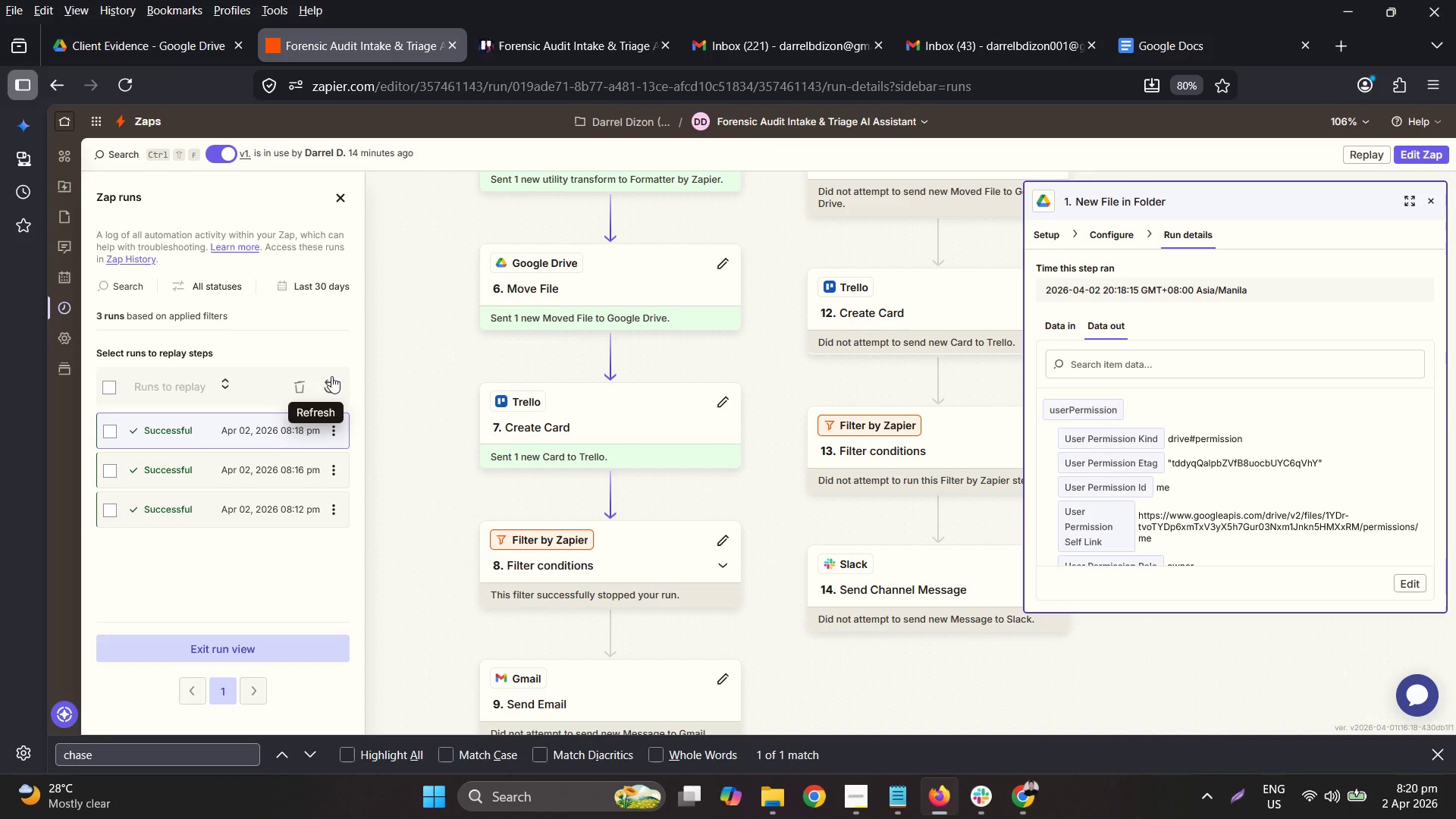 
left_click([331, 375])
 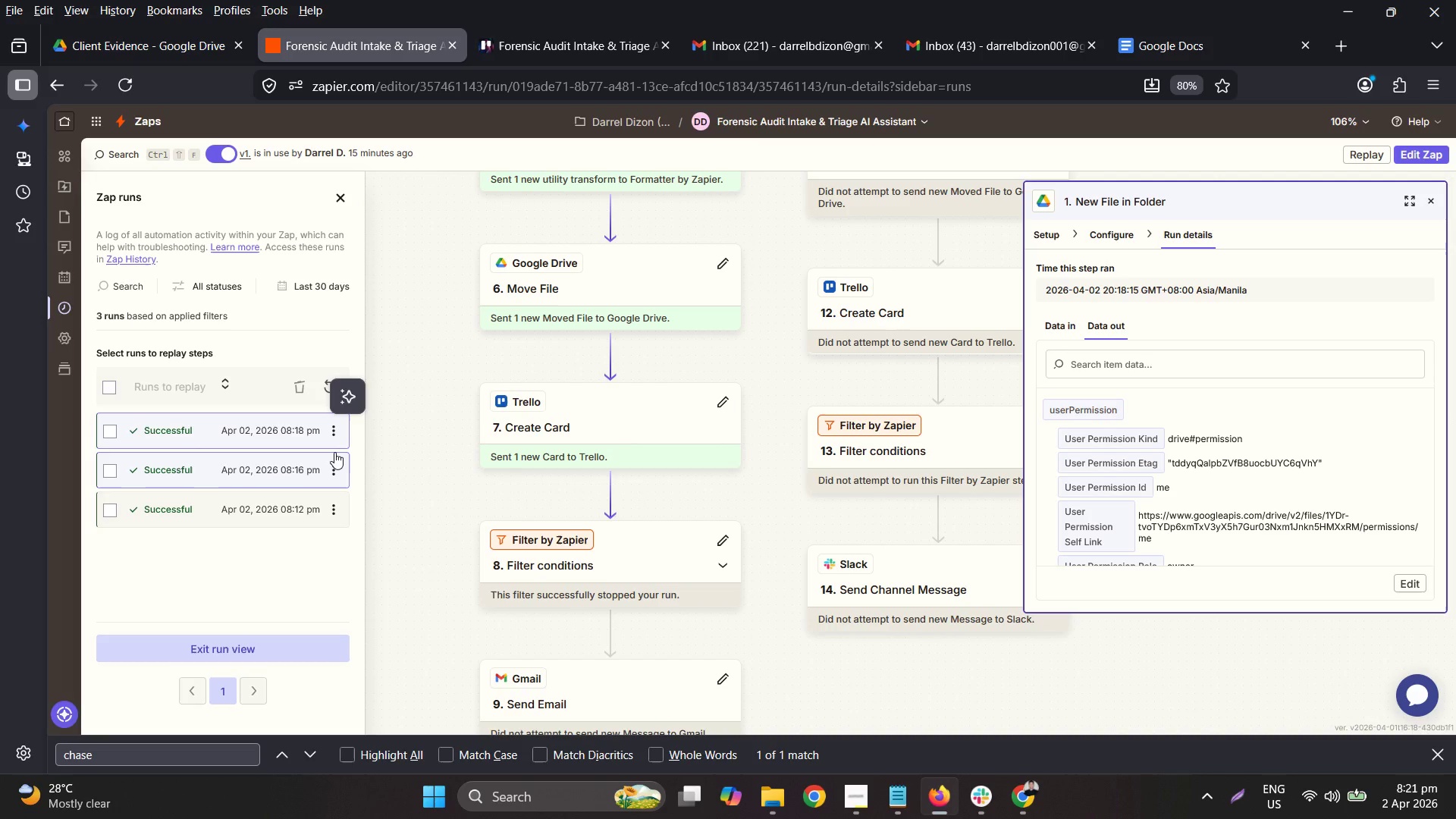 
wait(50.0)
 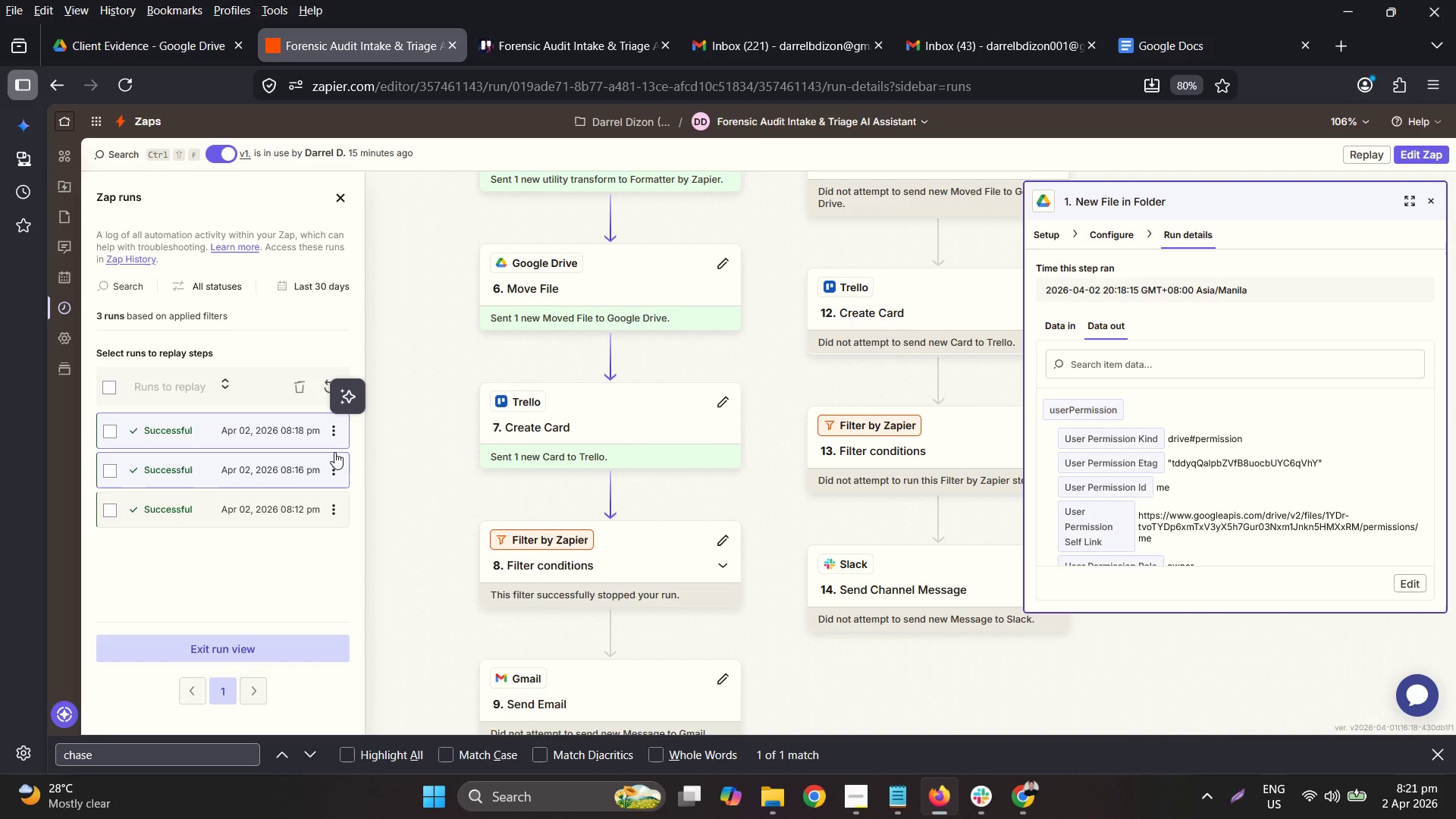 
left_click([334, 385])
 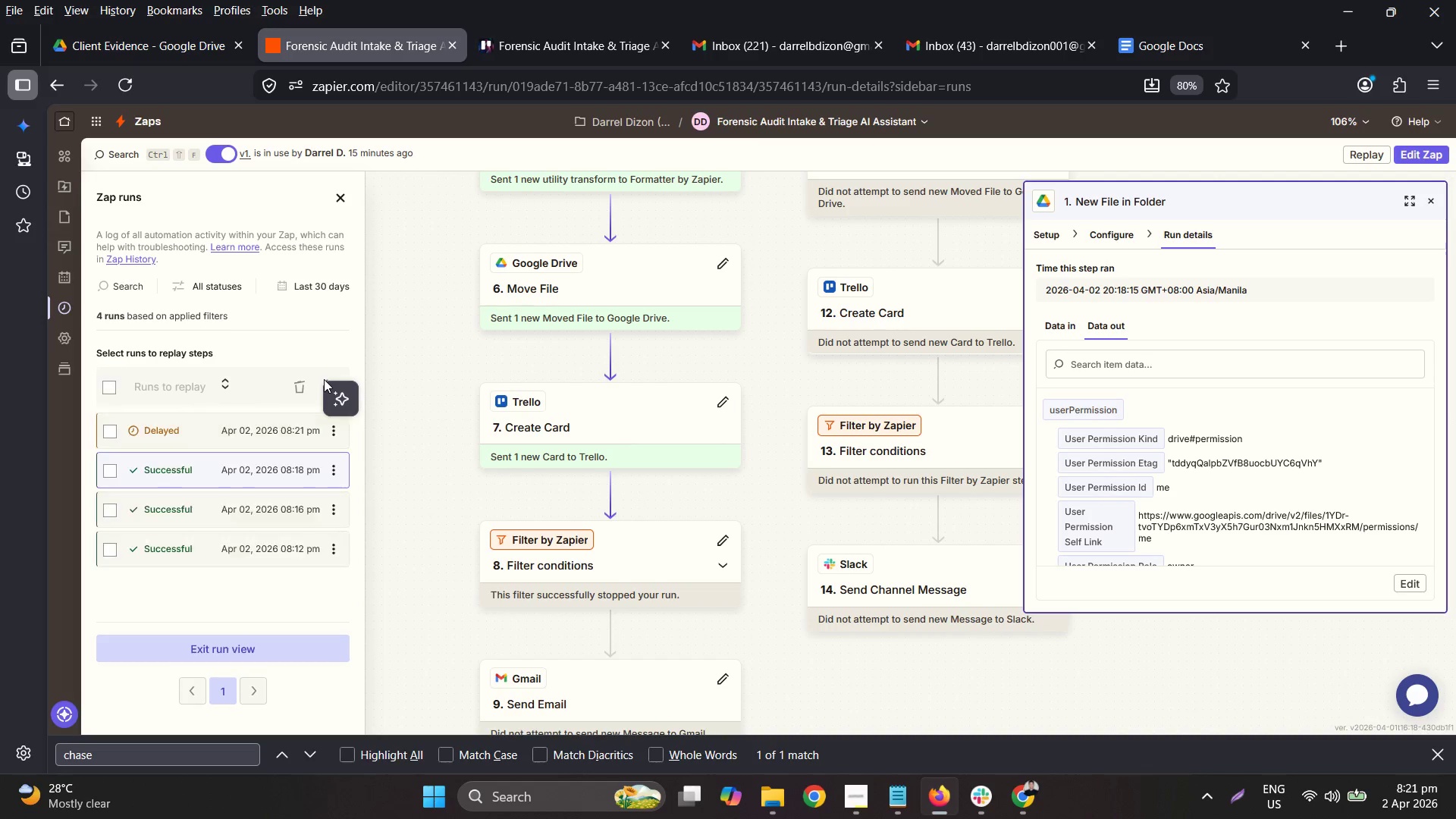 
left_click([248, 428])
 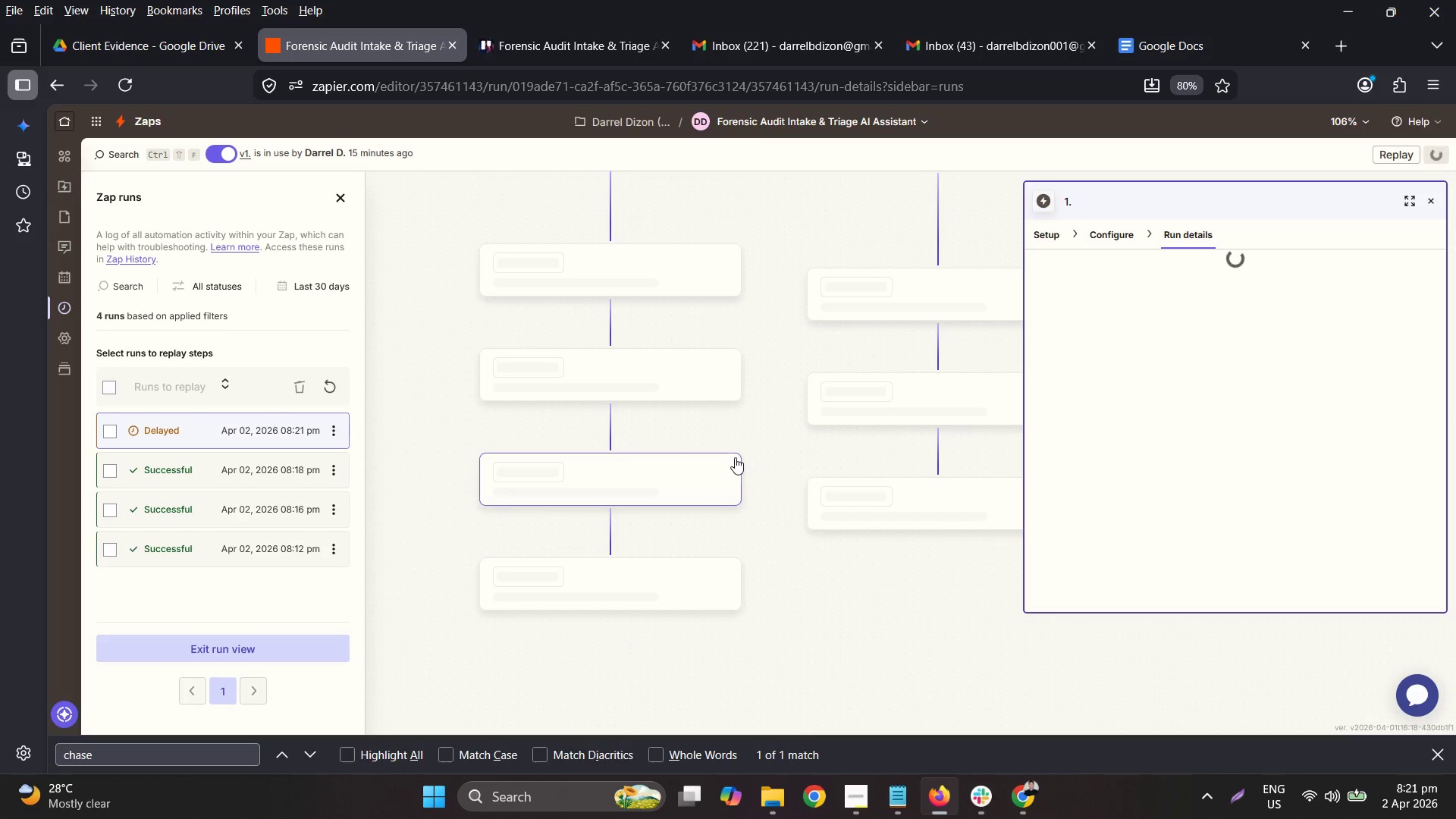 
scroll: coordinate [924, 382], scroll_direction: up, amount: 14.0
 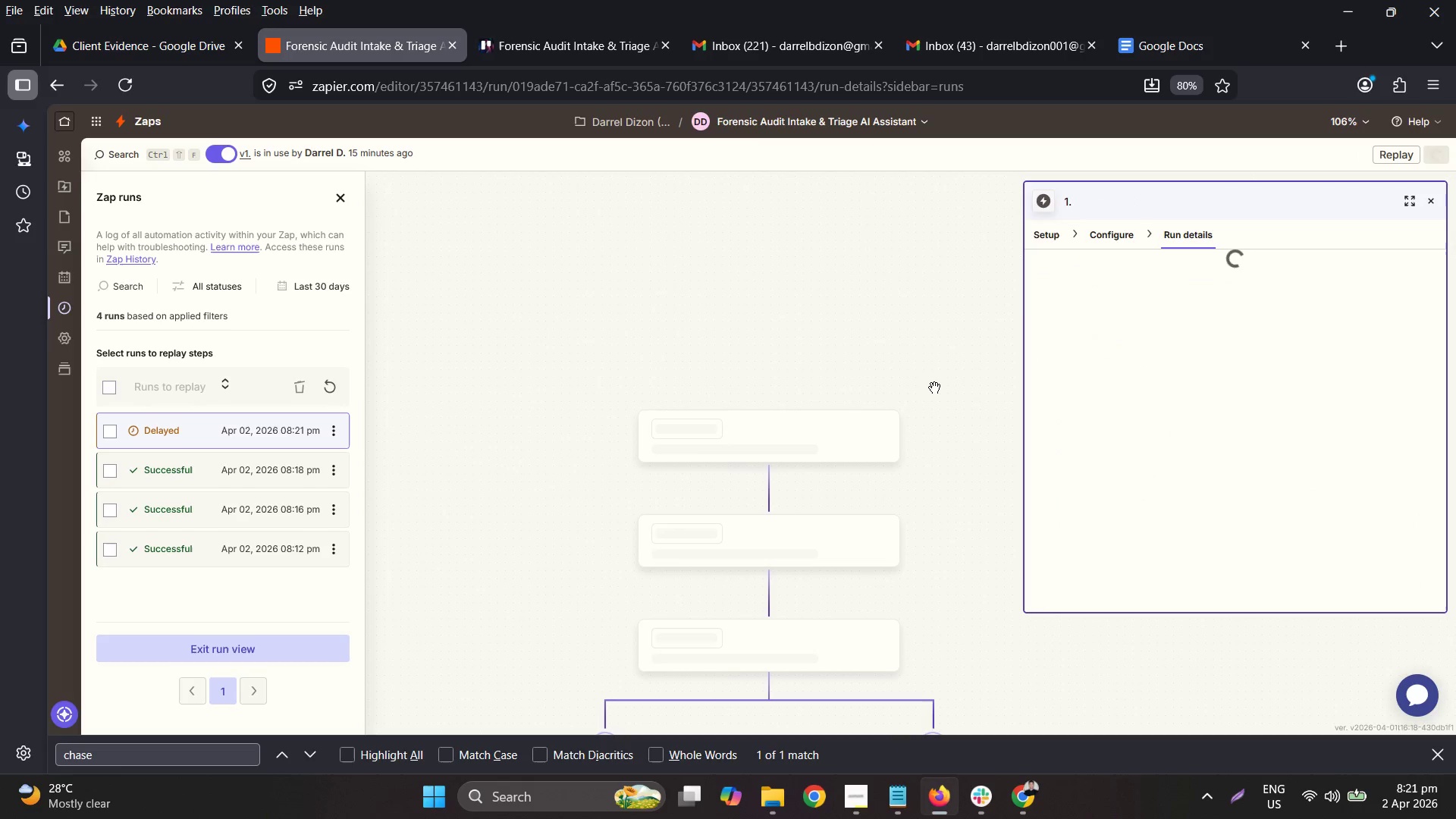 
scroll: coordinate [938, 387], scroll_direction: down, amount: 6.0
 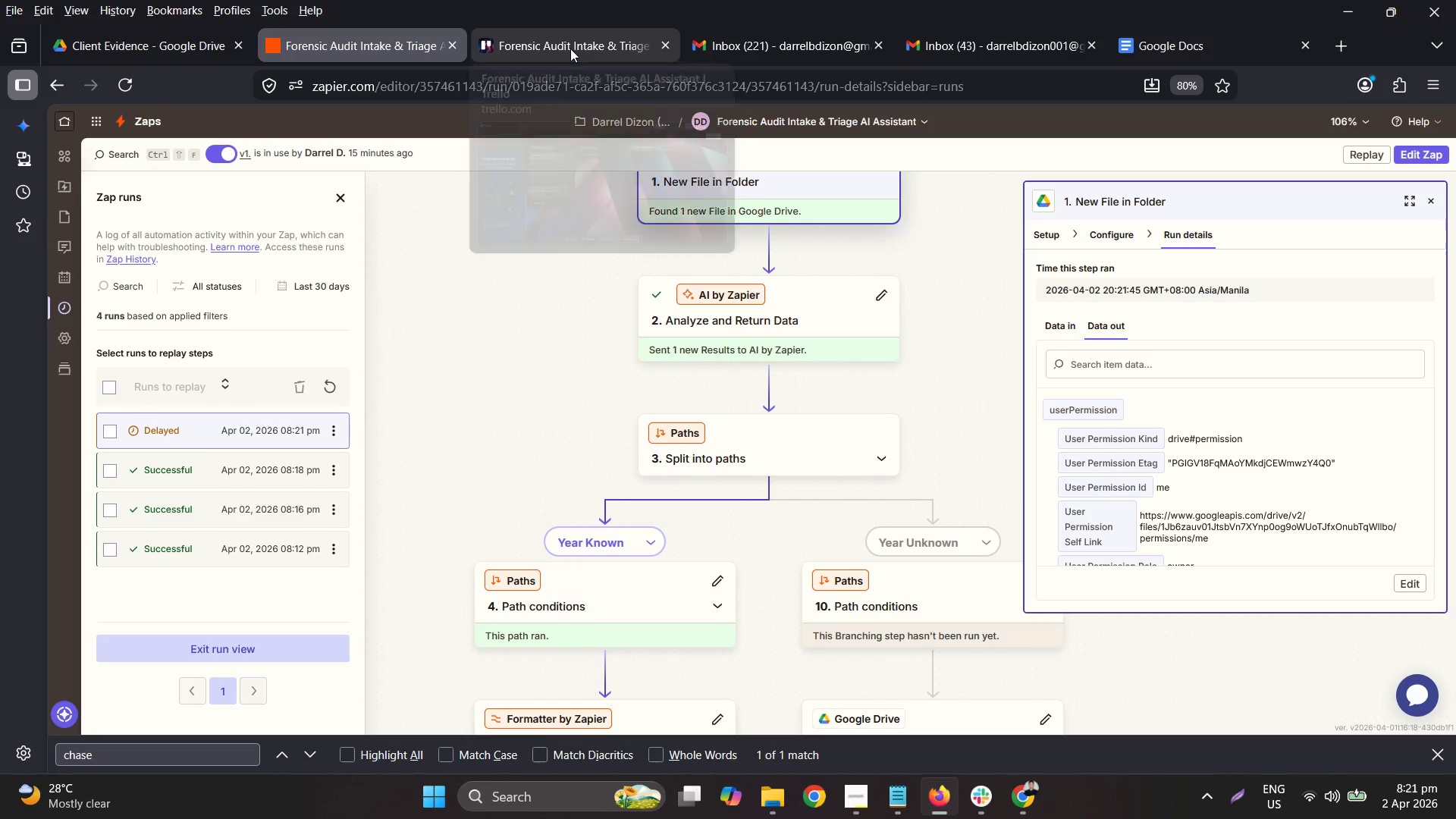 
left_click([570, 49])
 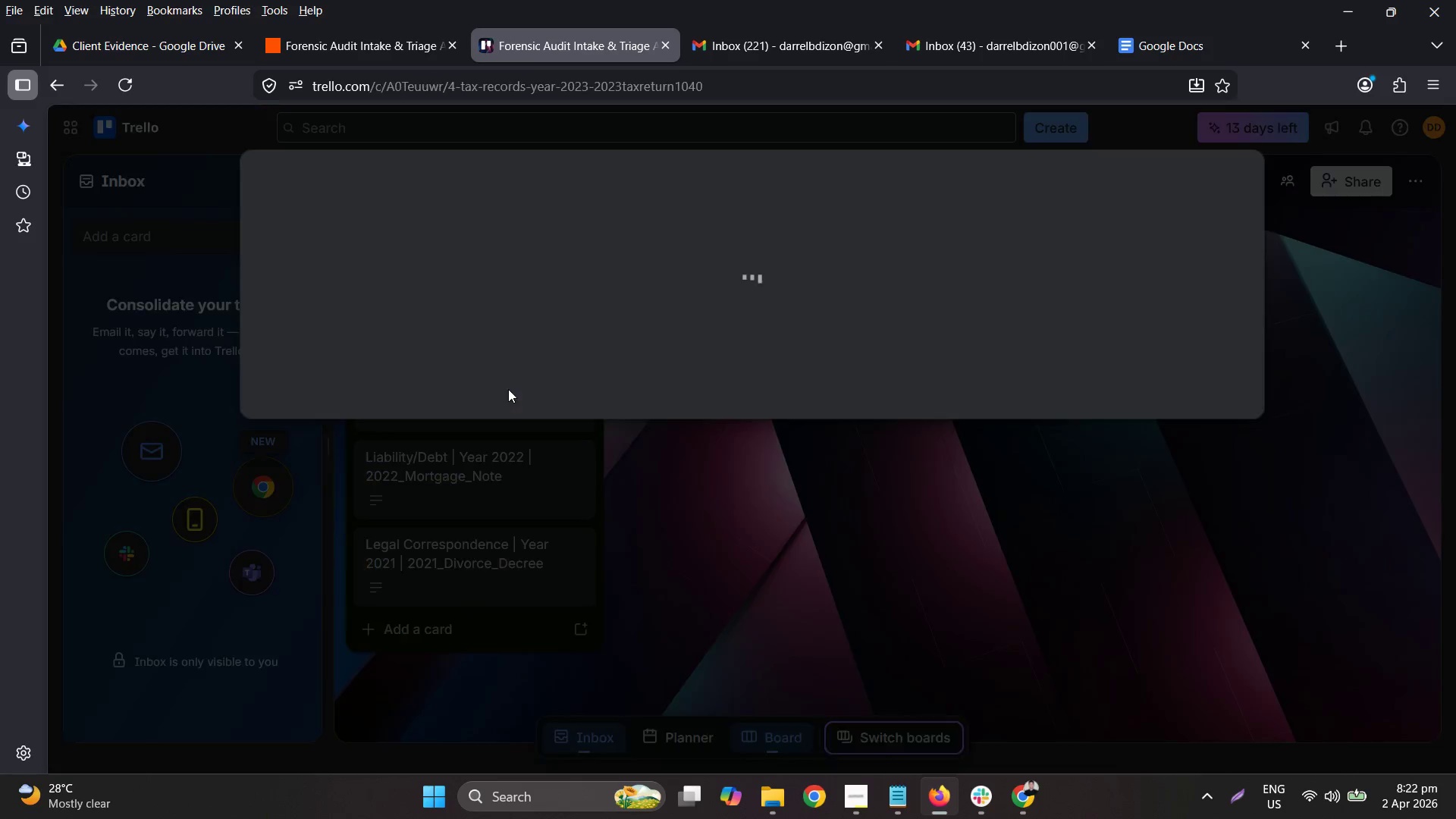 
wait(7.86)
 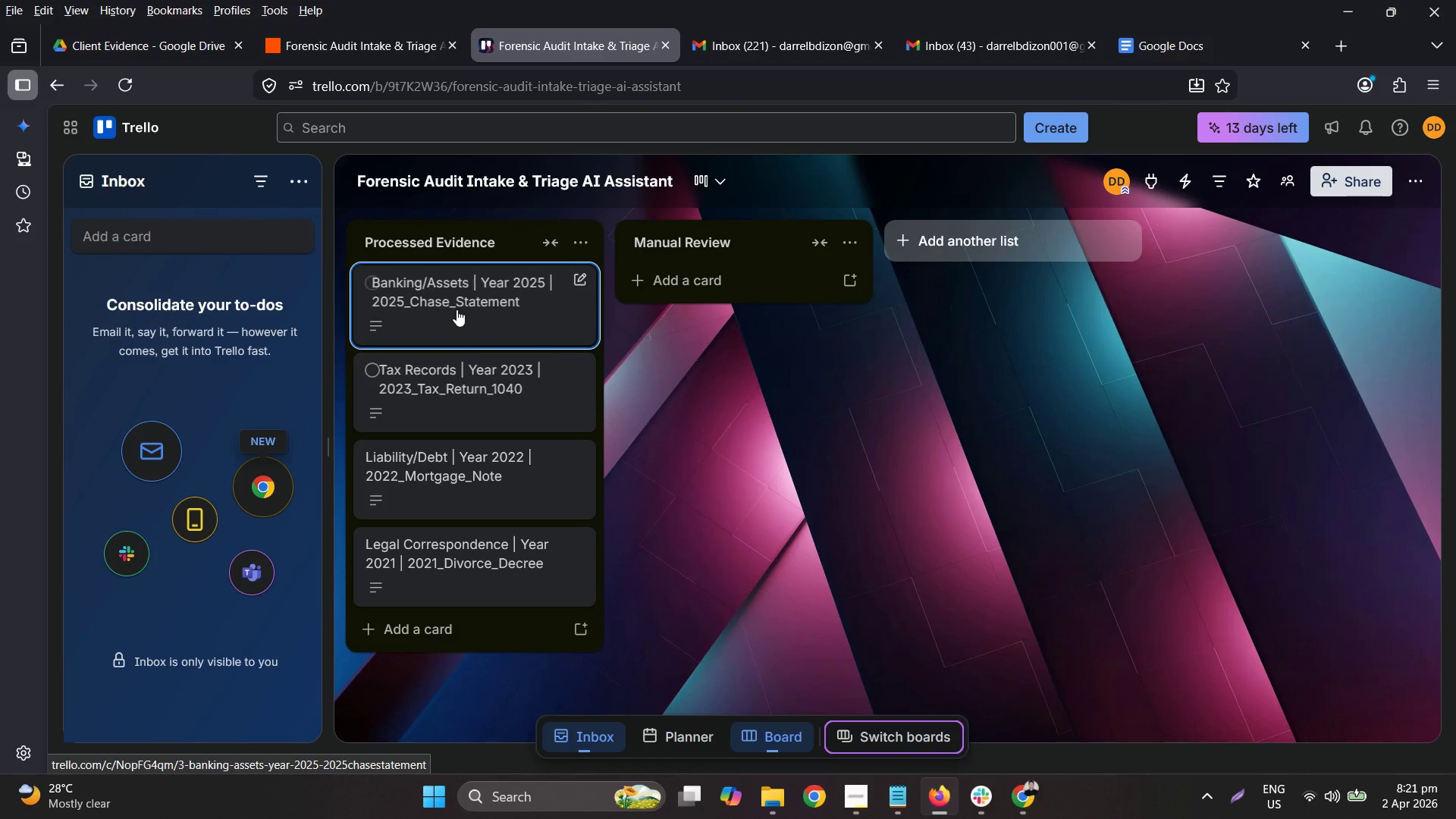 
left_click([1137, 604])
 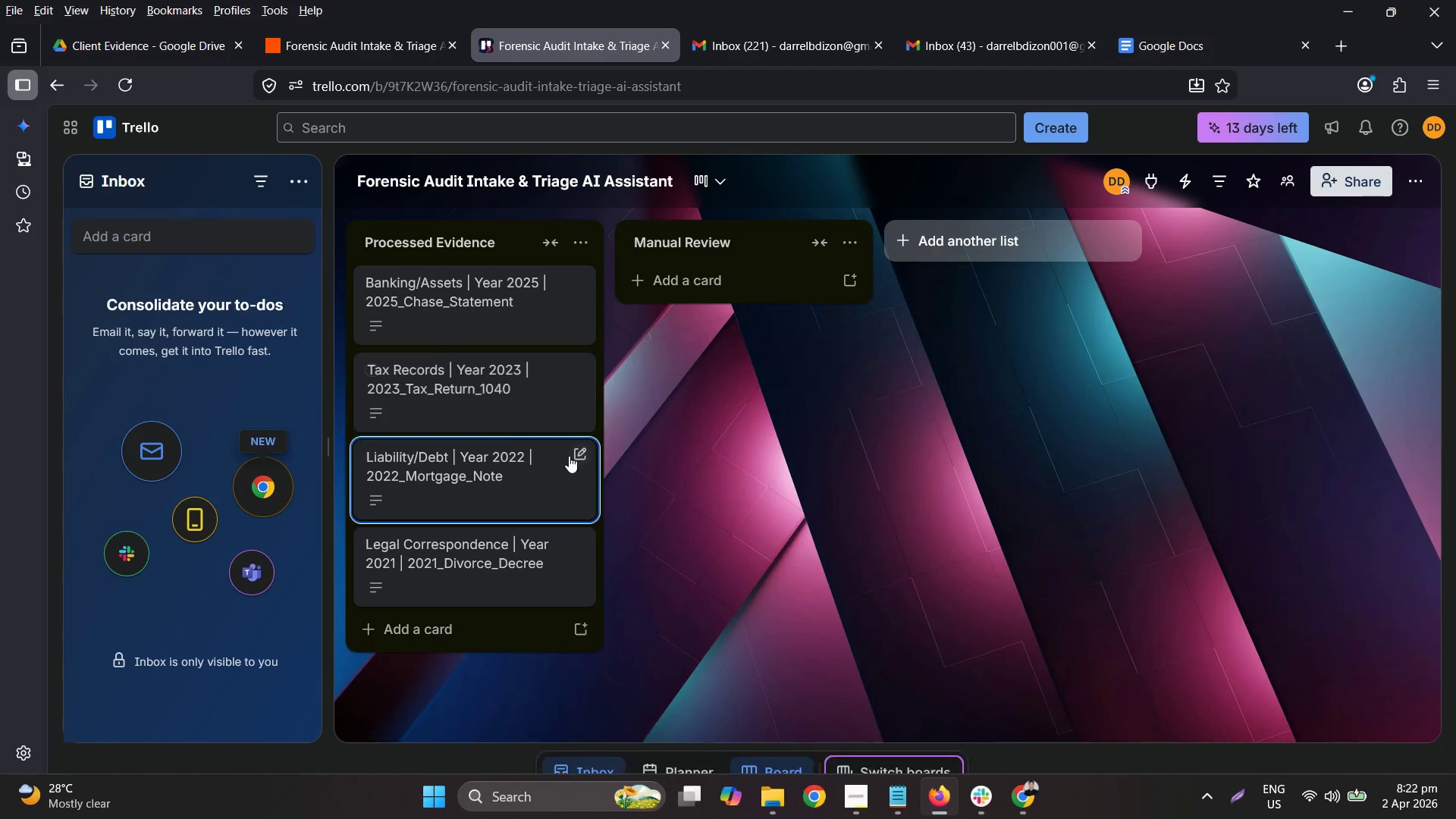 
mouse_move([490, 449])
 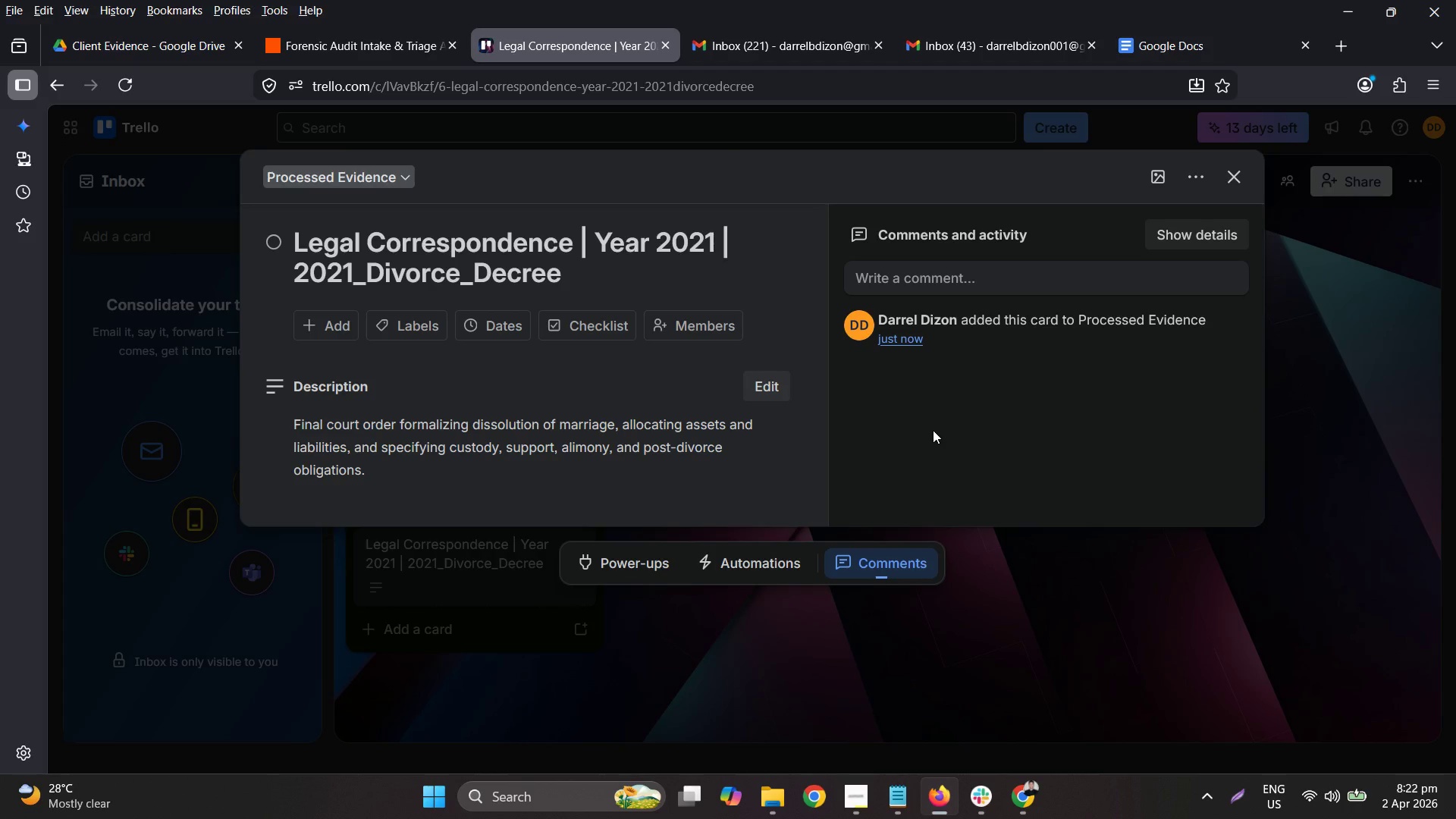 
wait(15.39)
 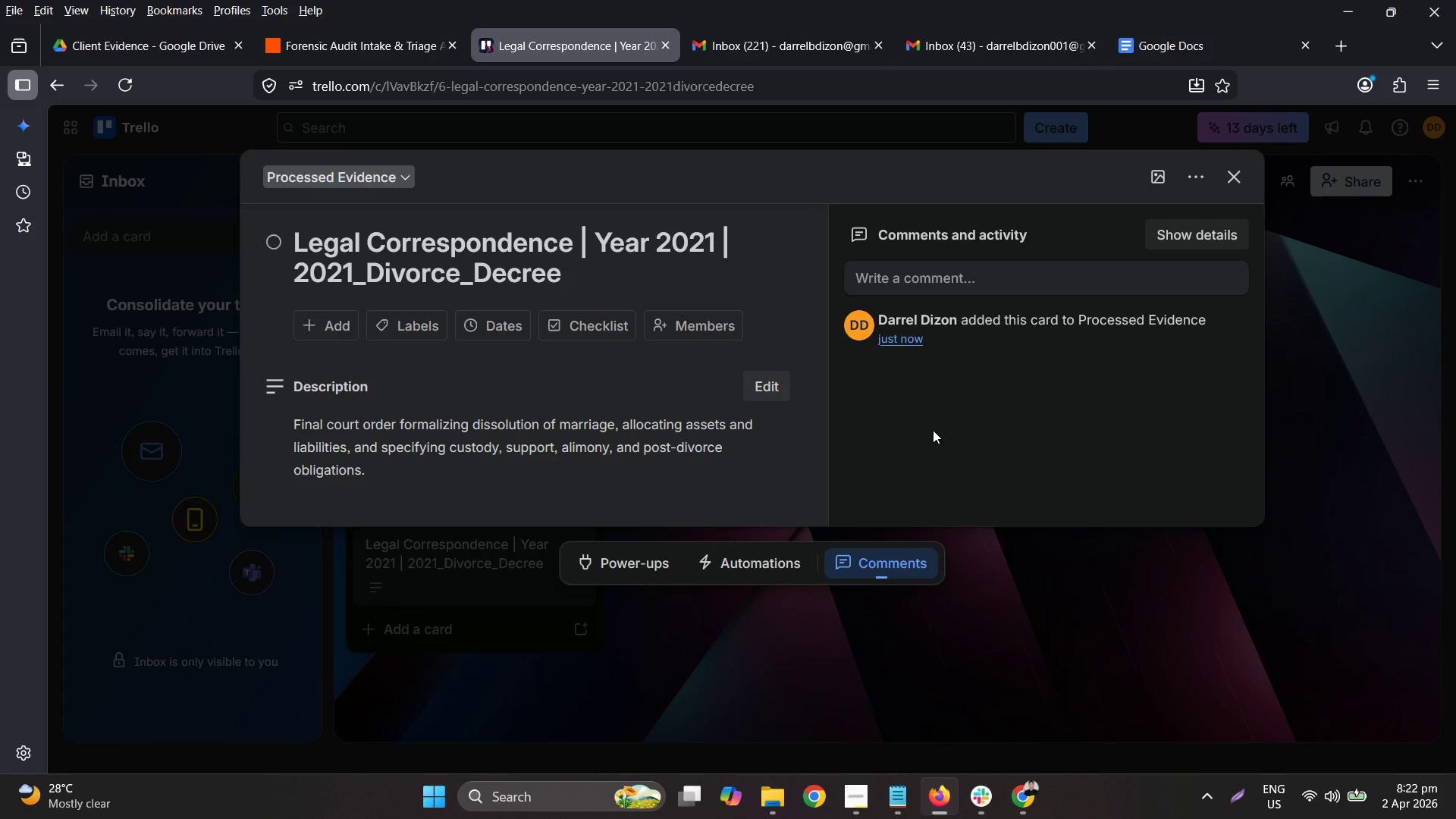 
left_click_drag(start_coordinate=[1175, 610], to_coordinate=[1169, 611])
 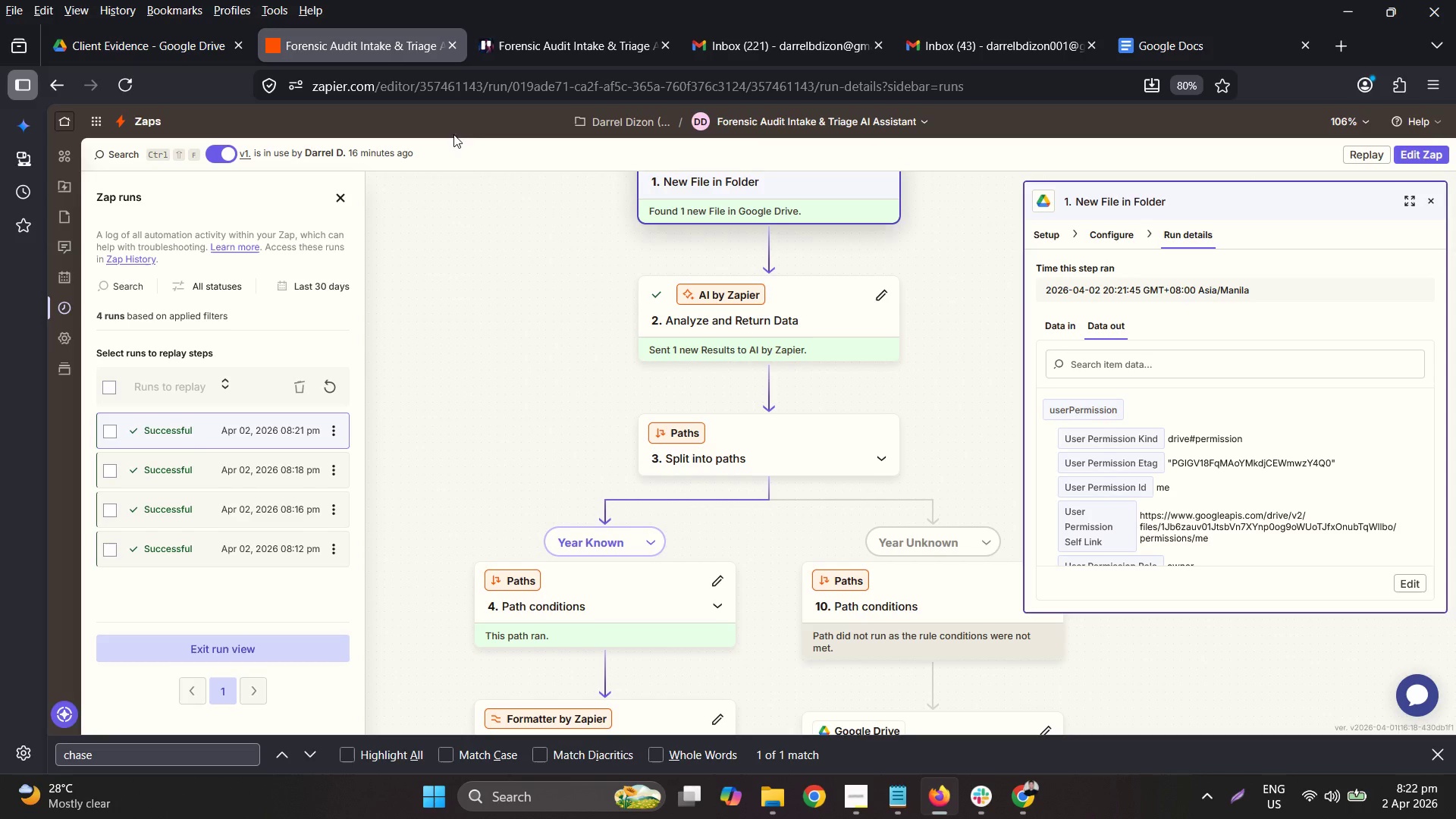 
left_click([170, 53])
 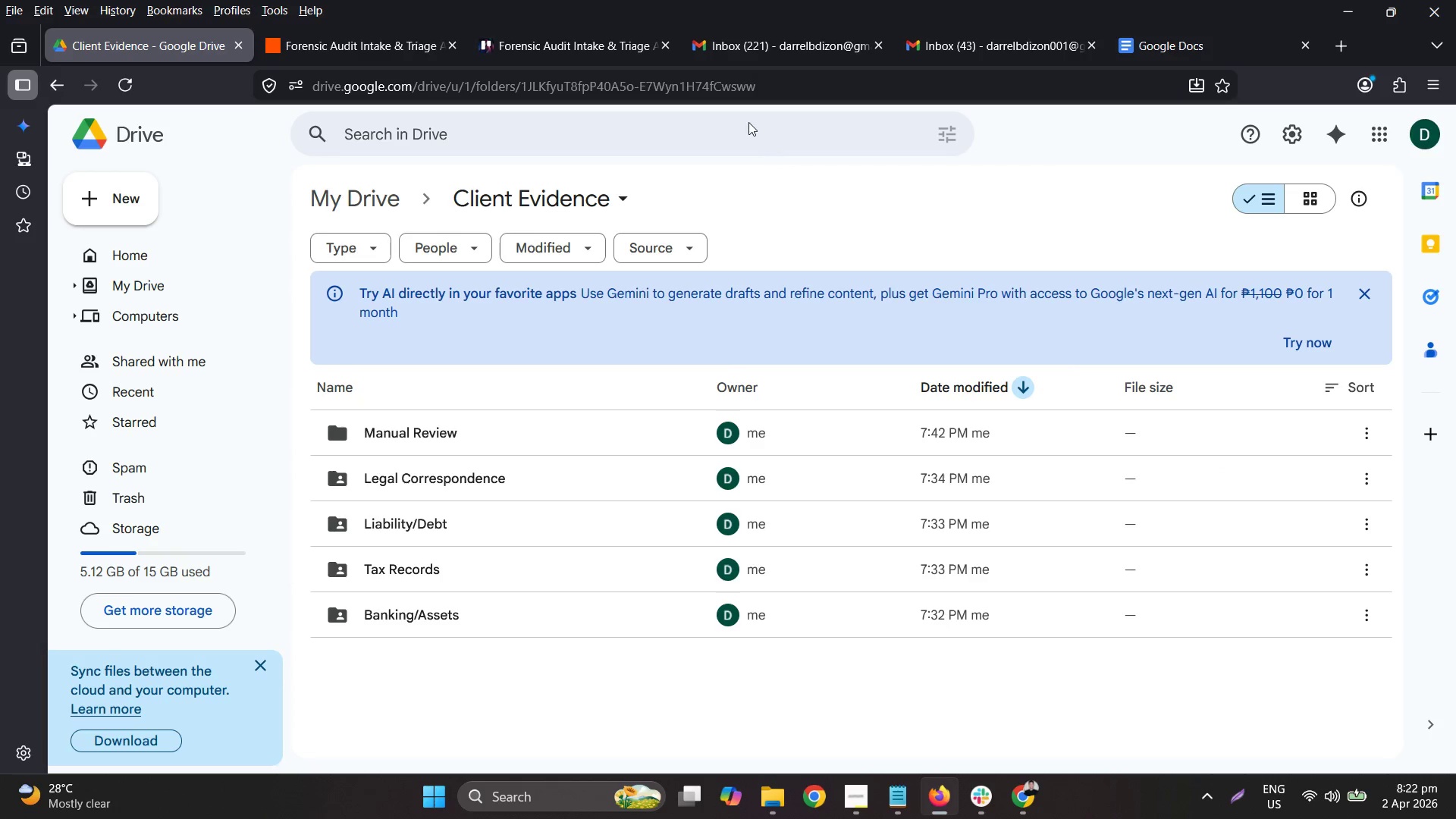 
wait(12.16)
 